 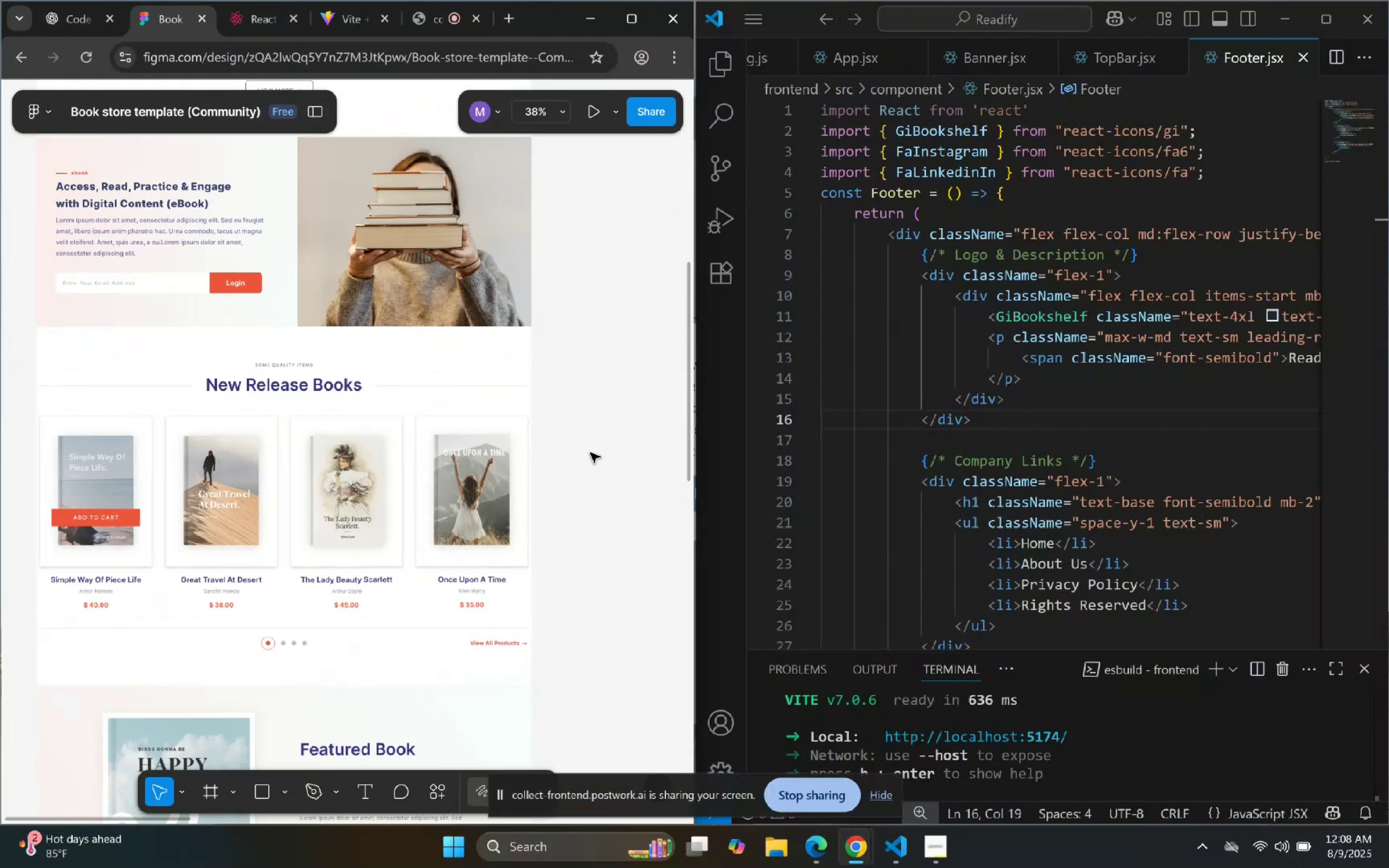 
hold_key(key=ControlLeft, duration=0.68)
scroll: coordinate [630, 435], scroll_direction: up, amount: 4.0
 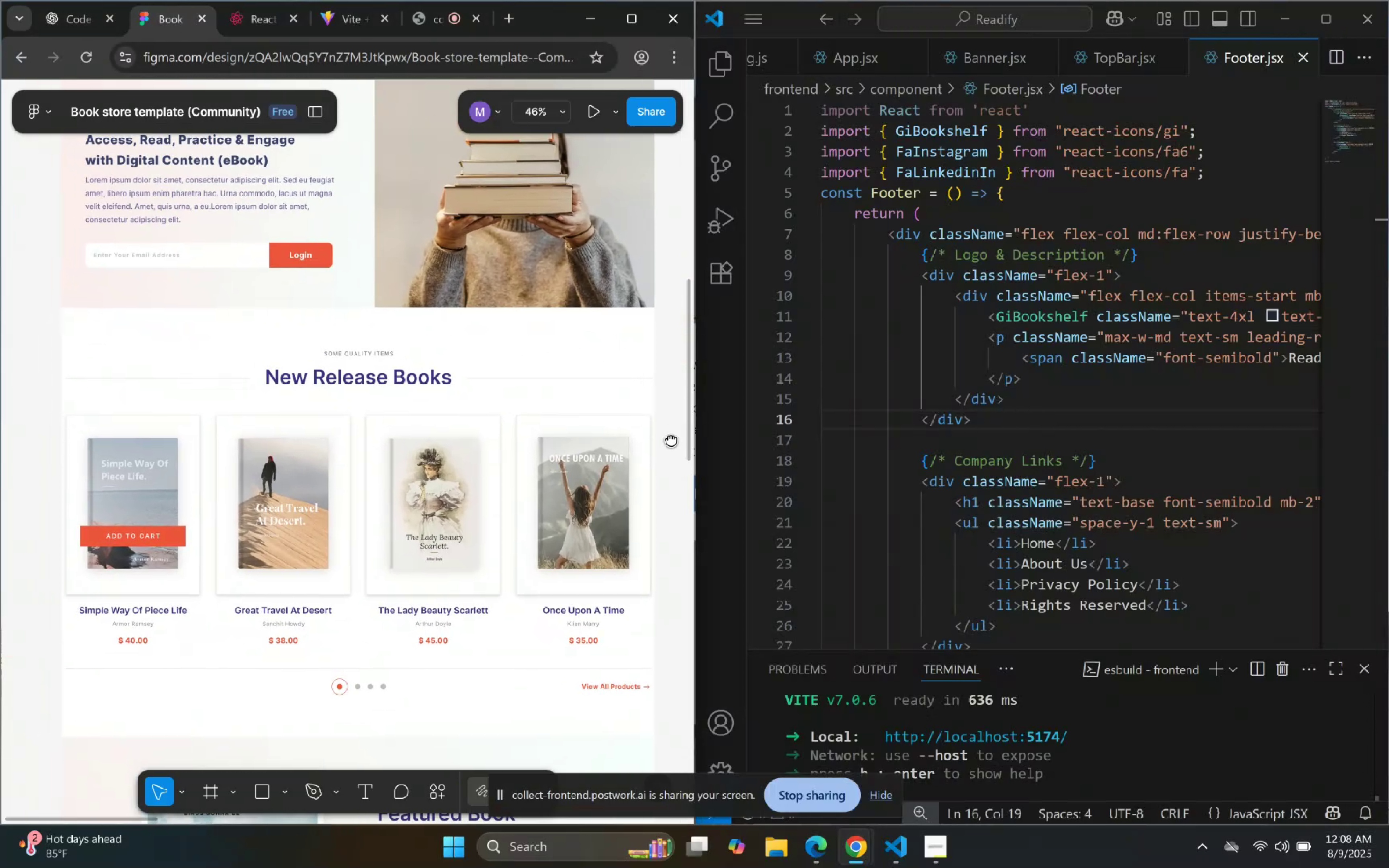 
hold_key(key=ControlLeft, duration=1.19)
scroll: coordinate [667, 436], scroll_direction: up, amount: 4.0
 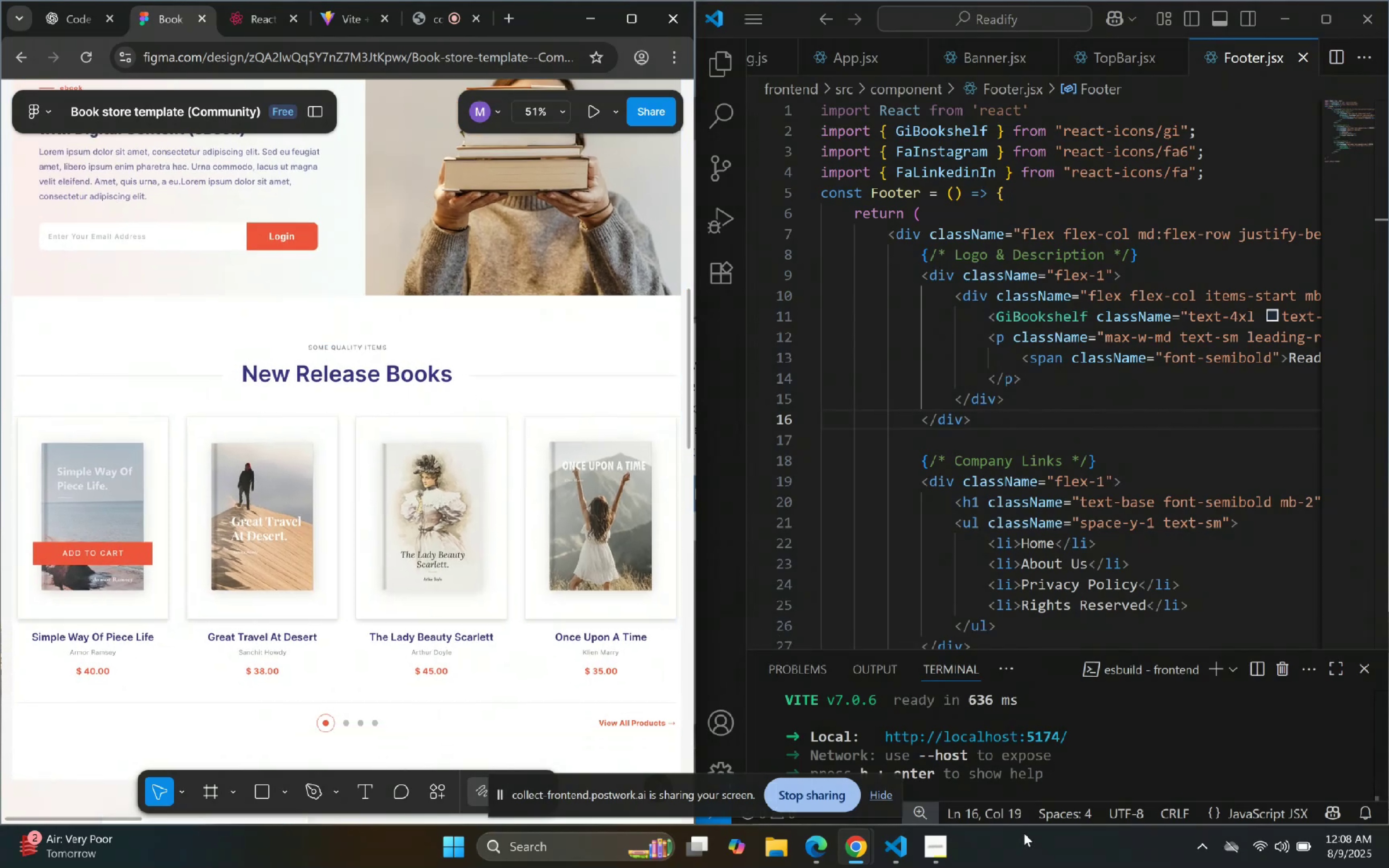 
wait(12.05)
 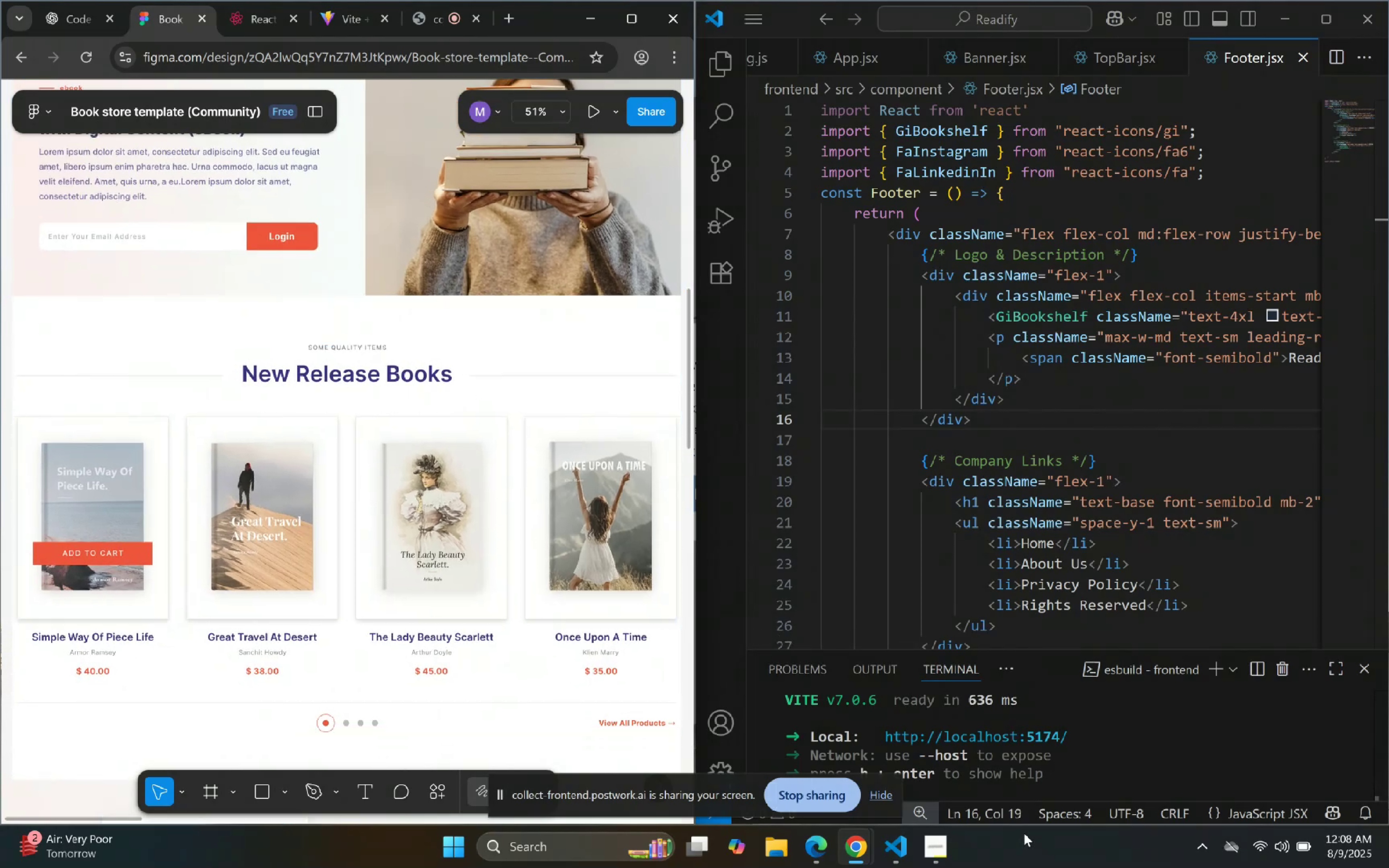 
left_click([730, 72])
 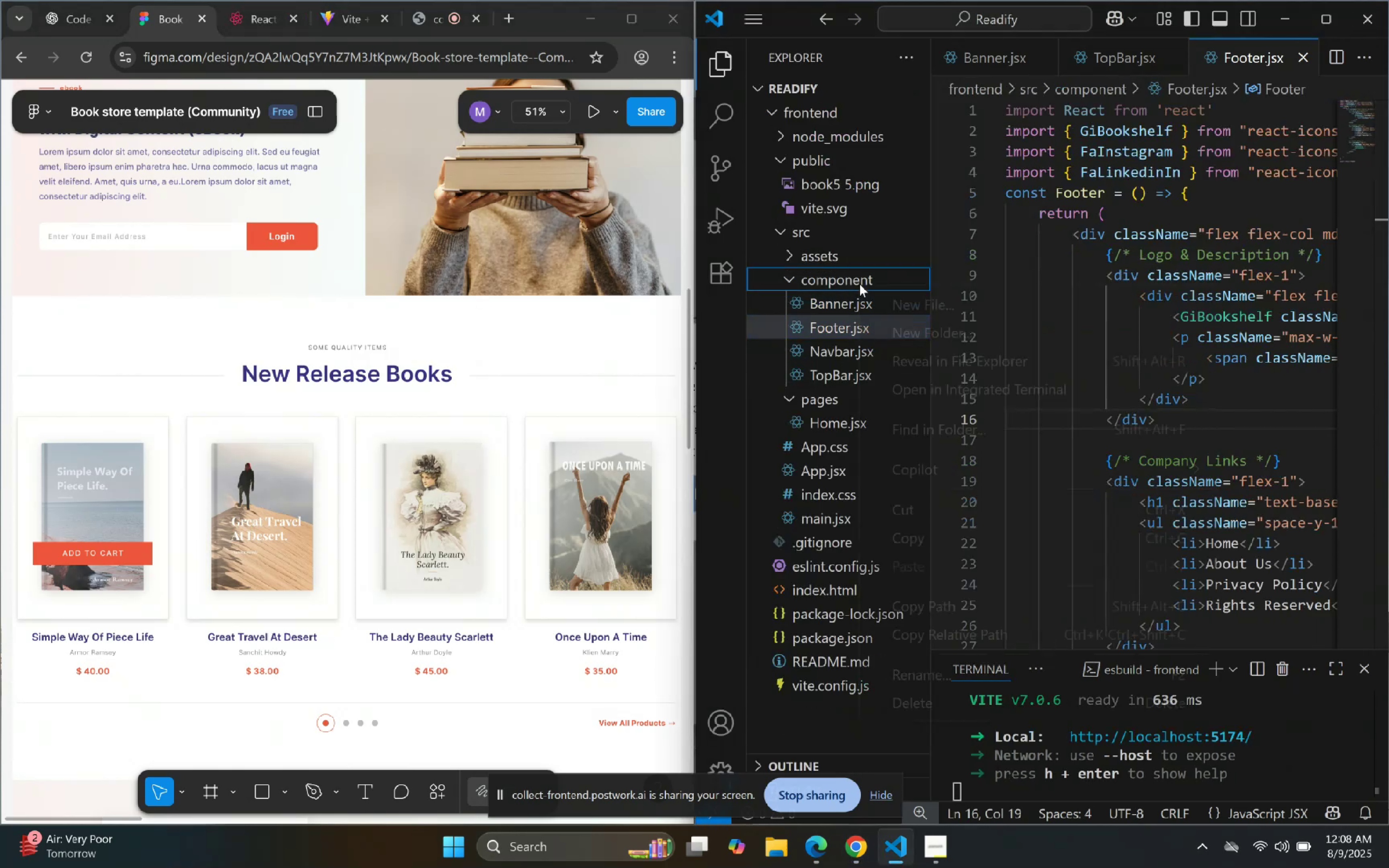 
left_click([879, 297])
 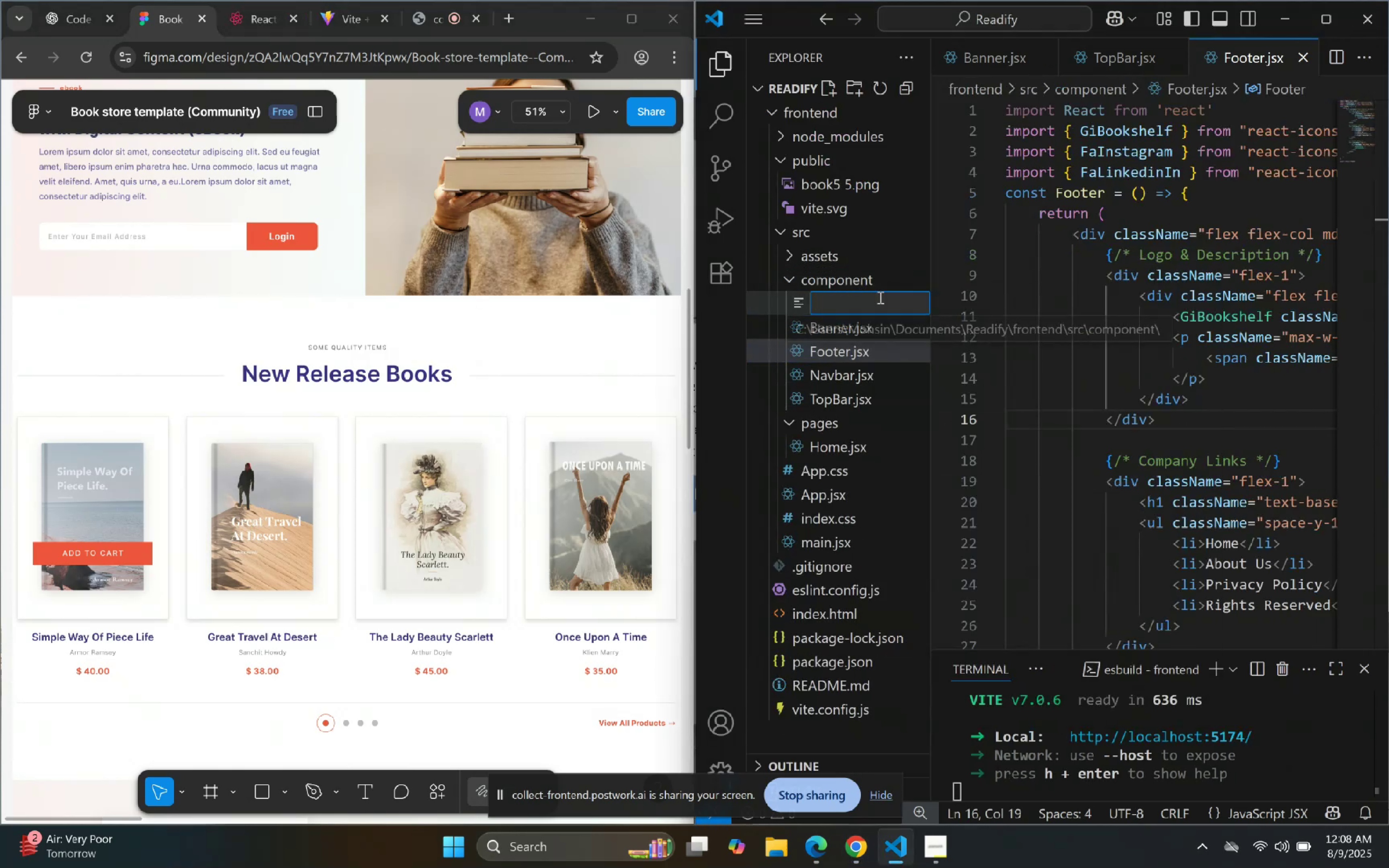 
type(Card.jsx)
 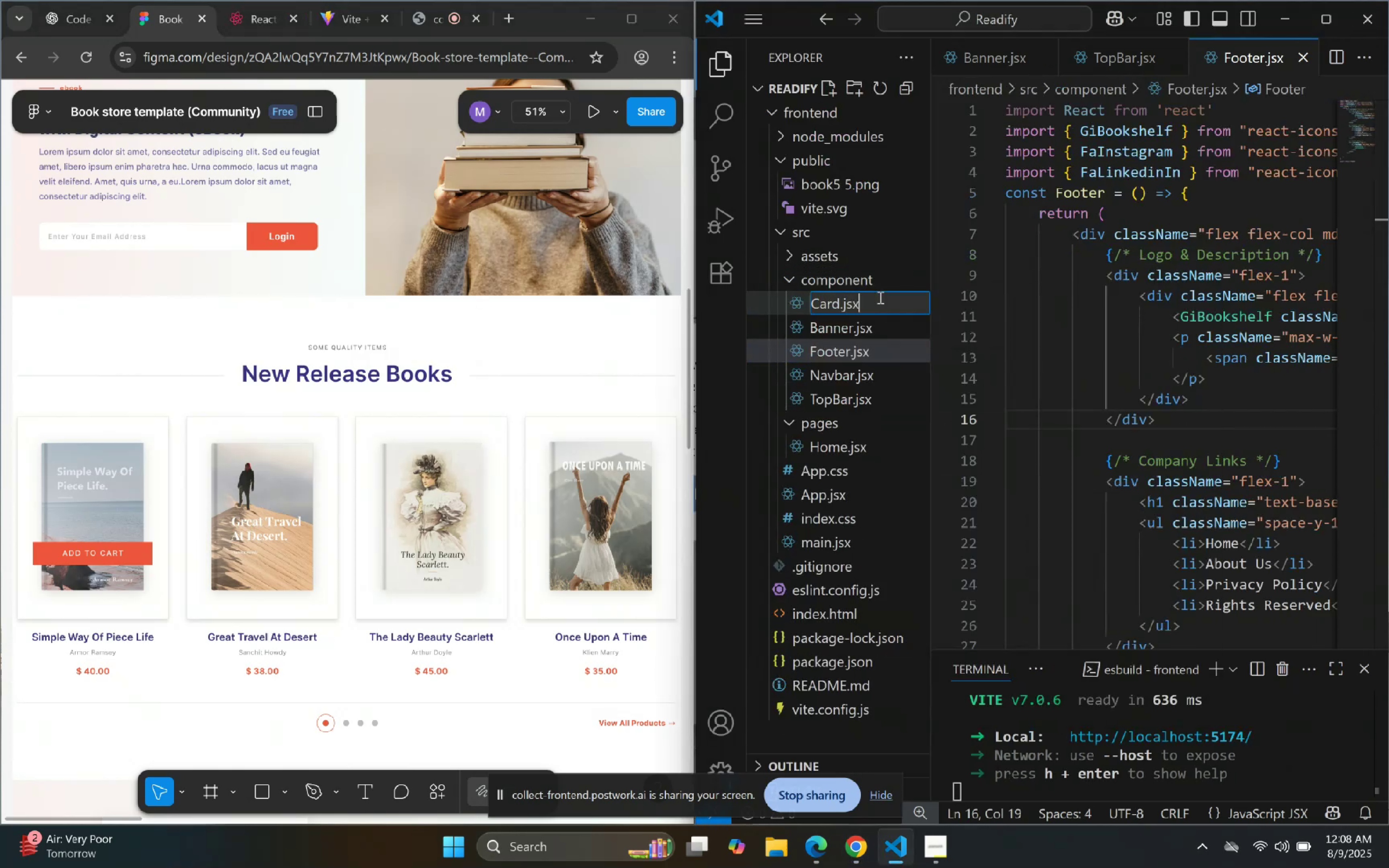 
key(Enter)
 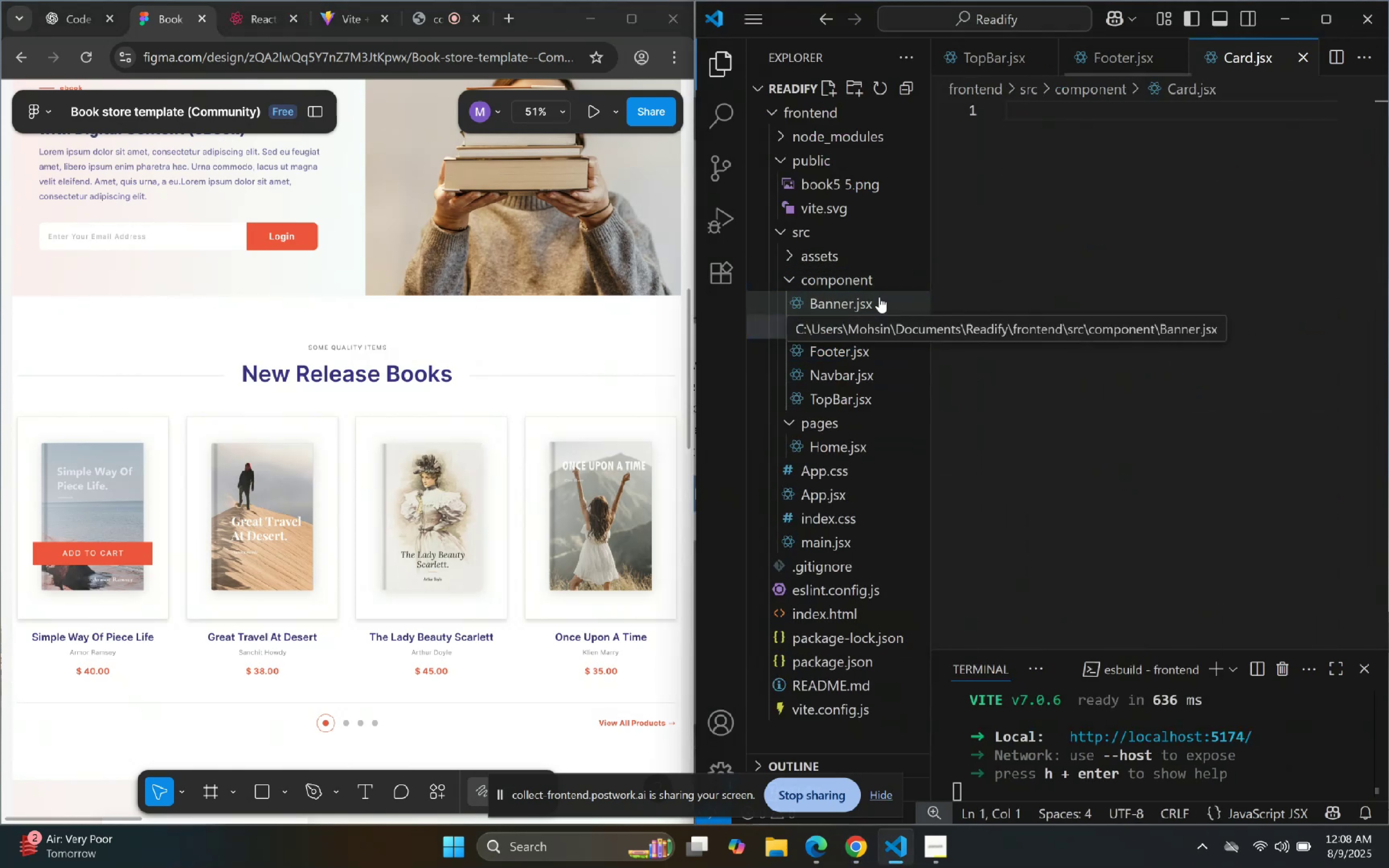 
type(rafce)
 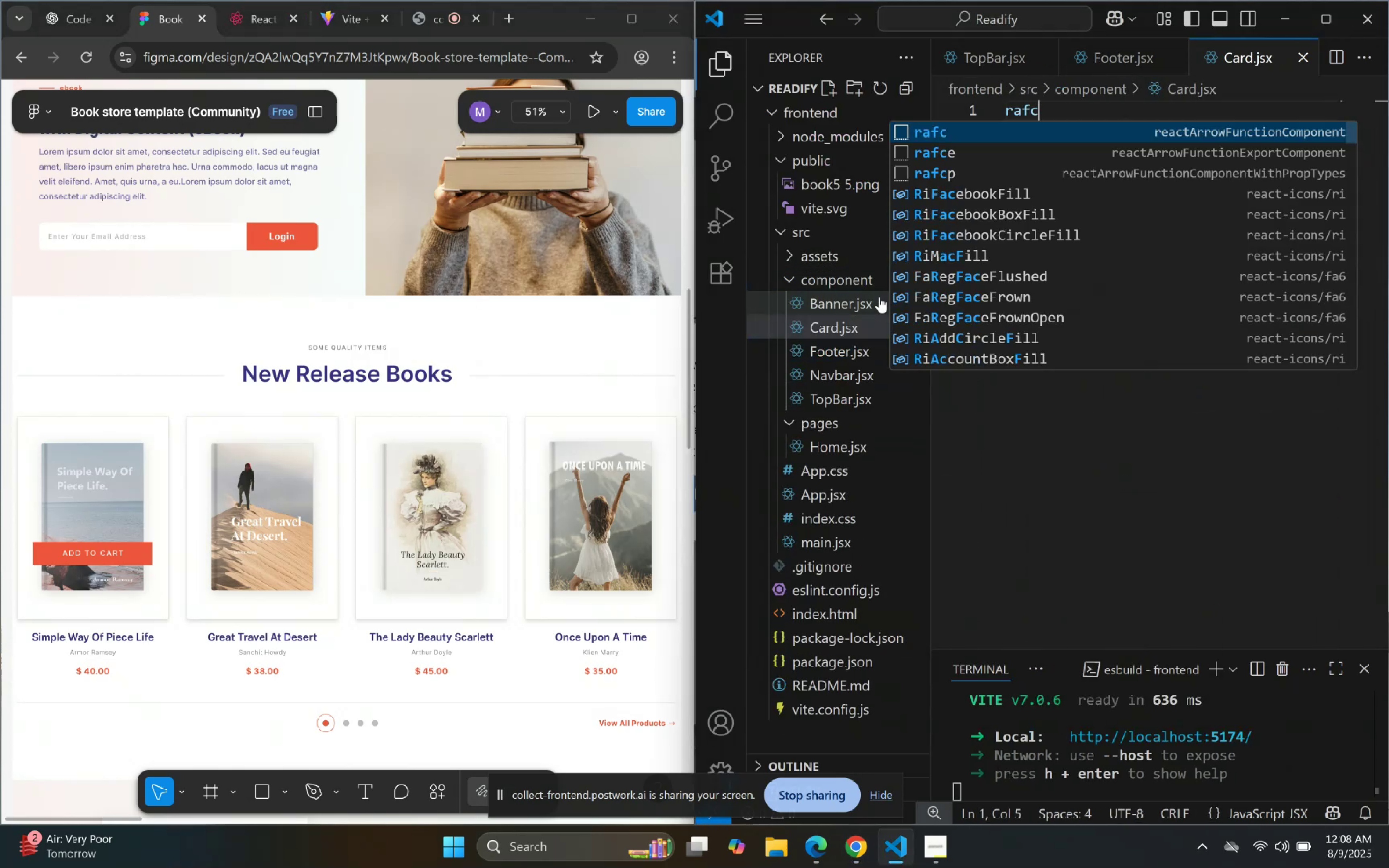 
key(Enter)
 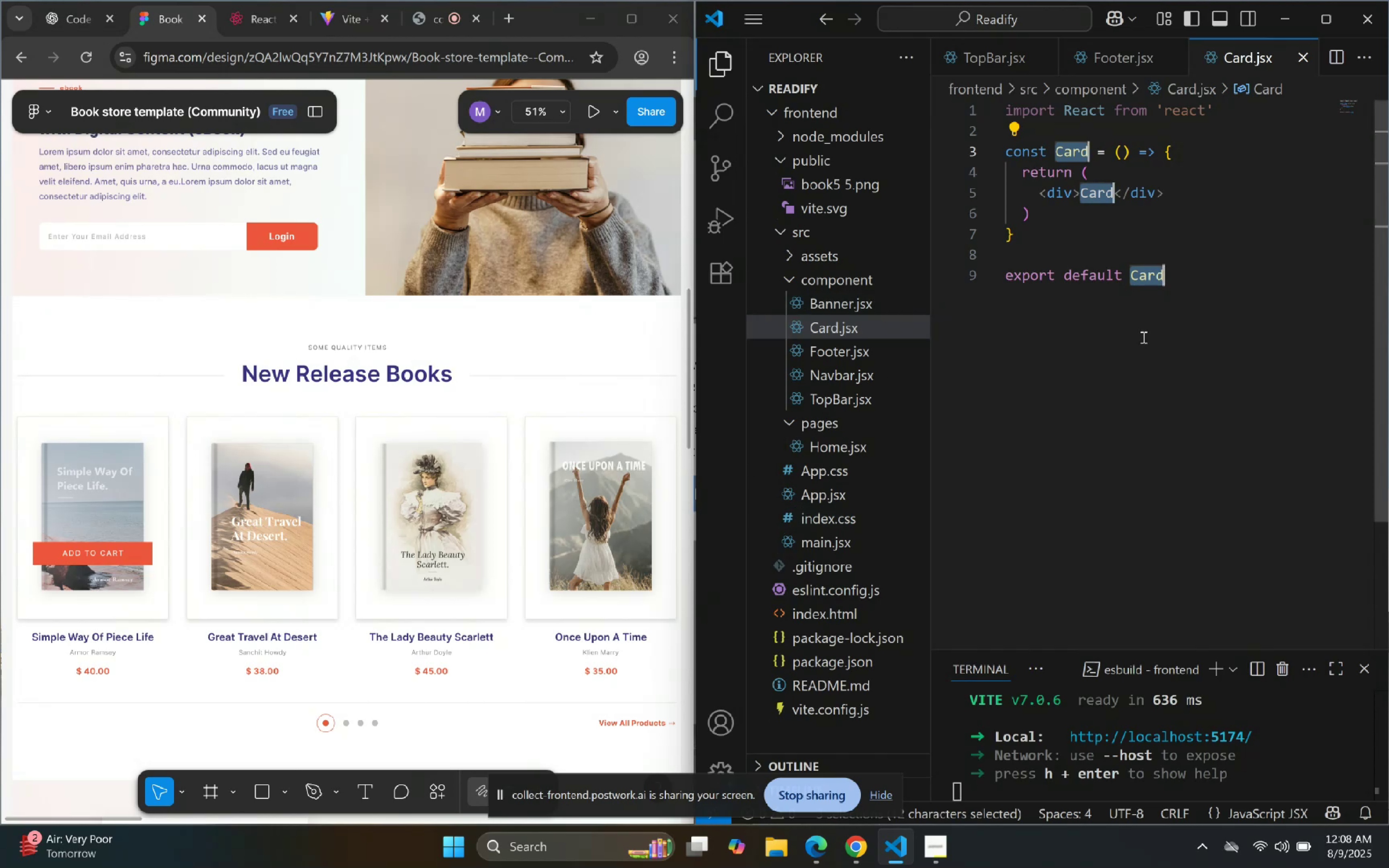 
left_click([1167, 460])
 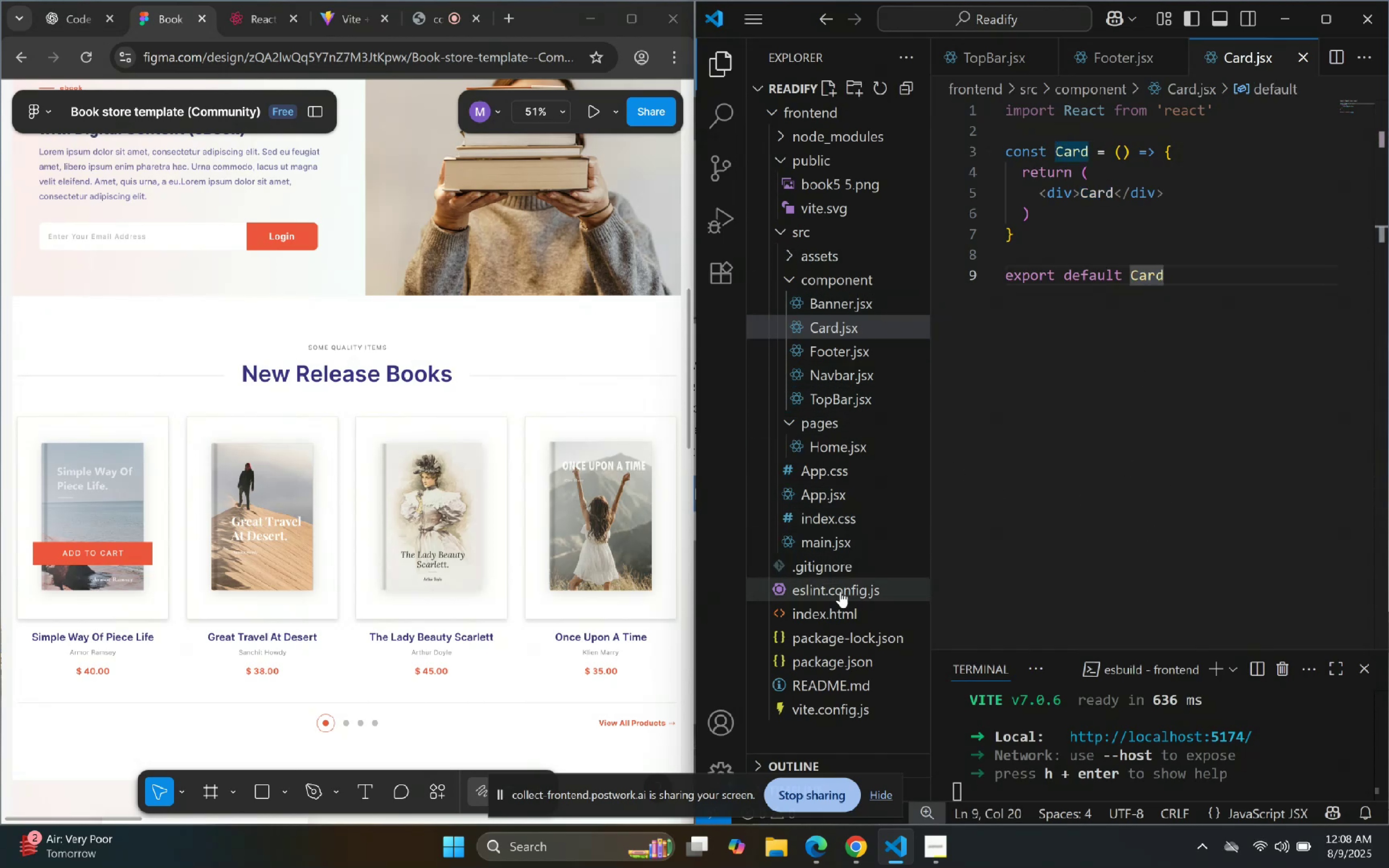 
wait(6.26)
 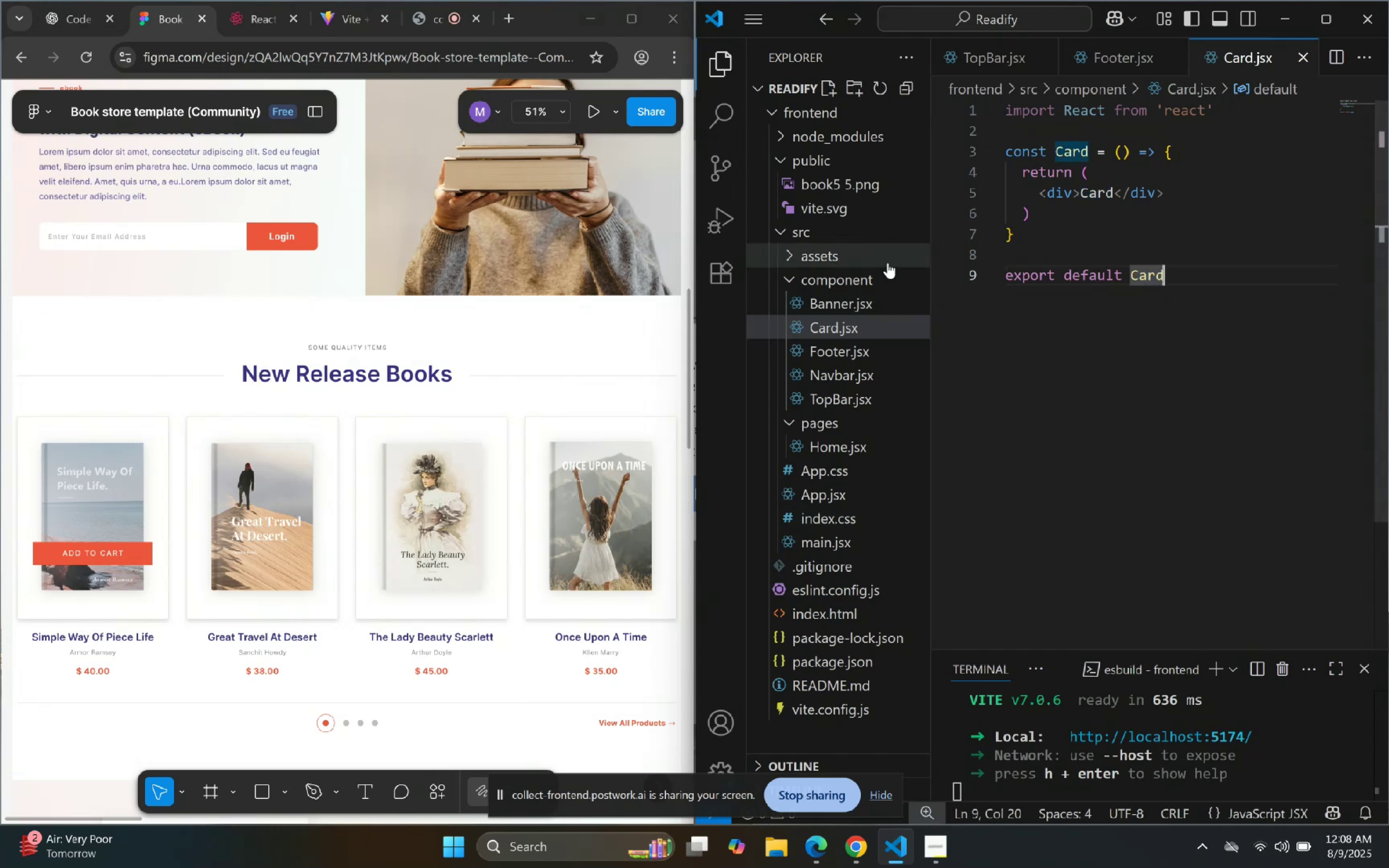 
double_click([1165, 291])
 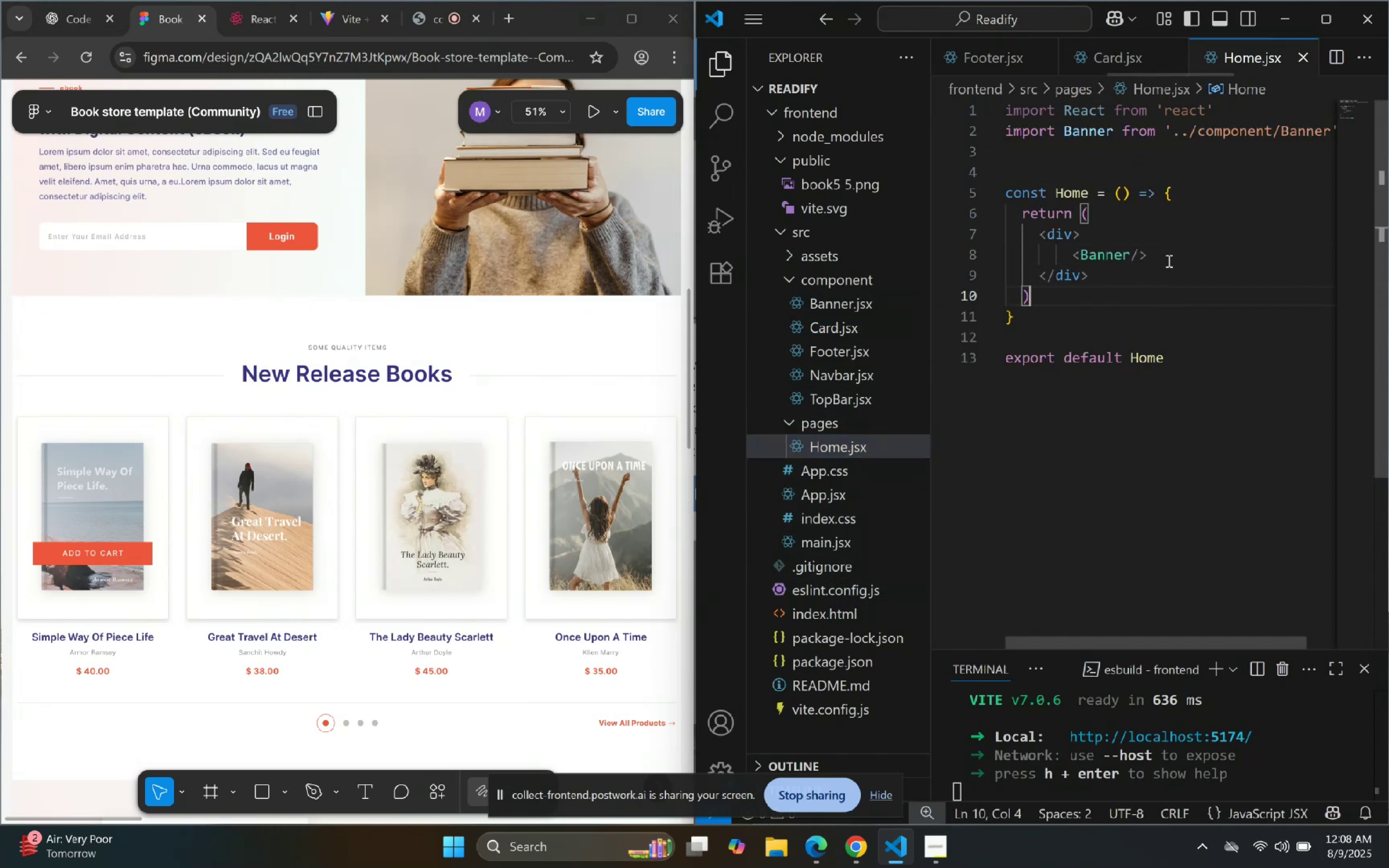 
triple_click([1168, 258])
 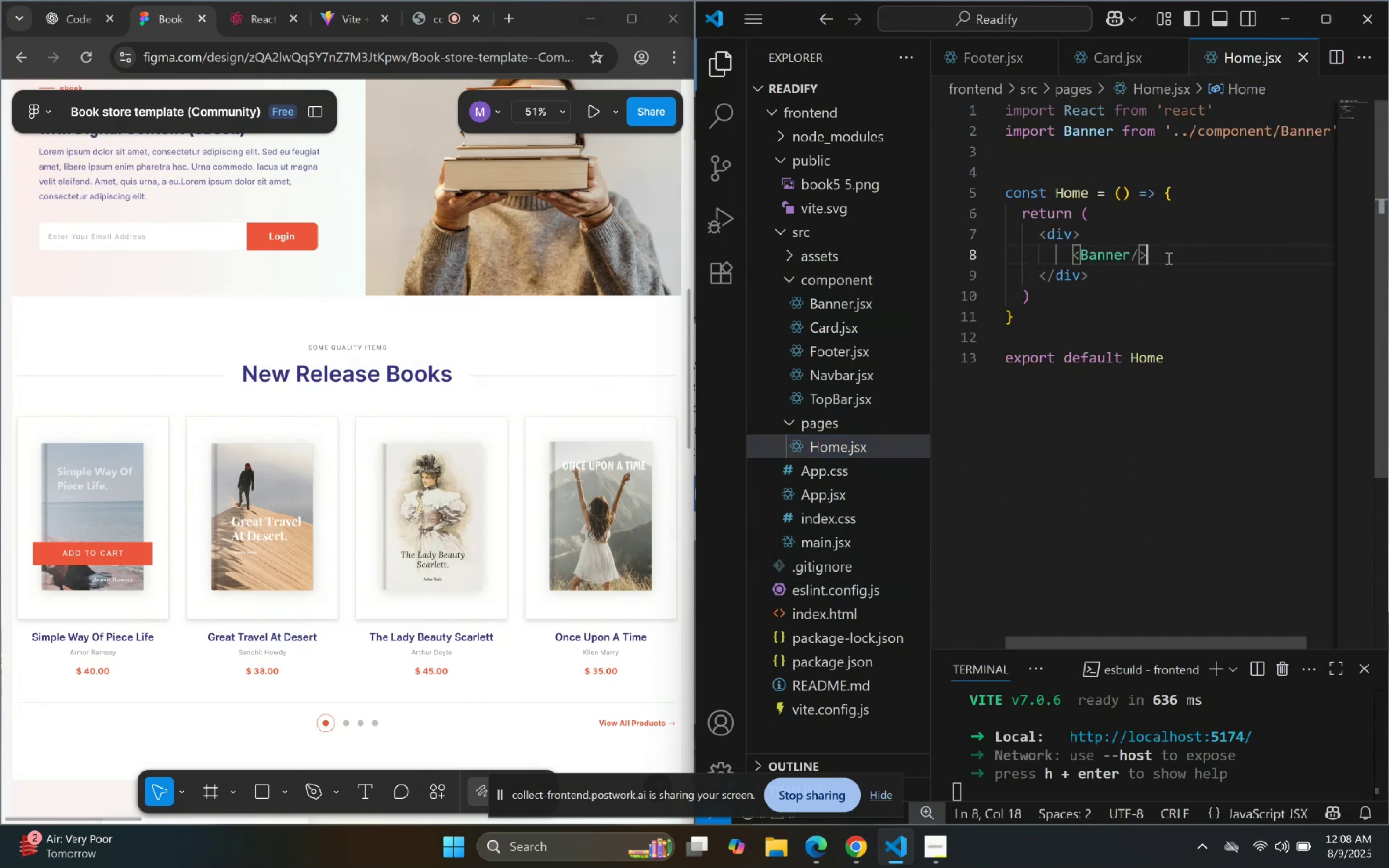 
key(Enter)
 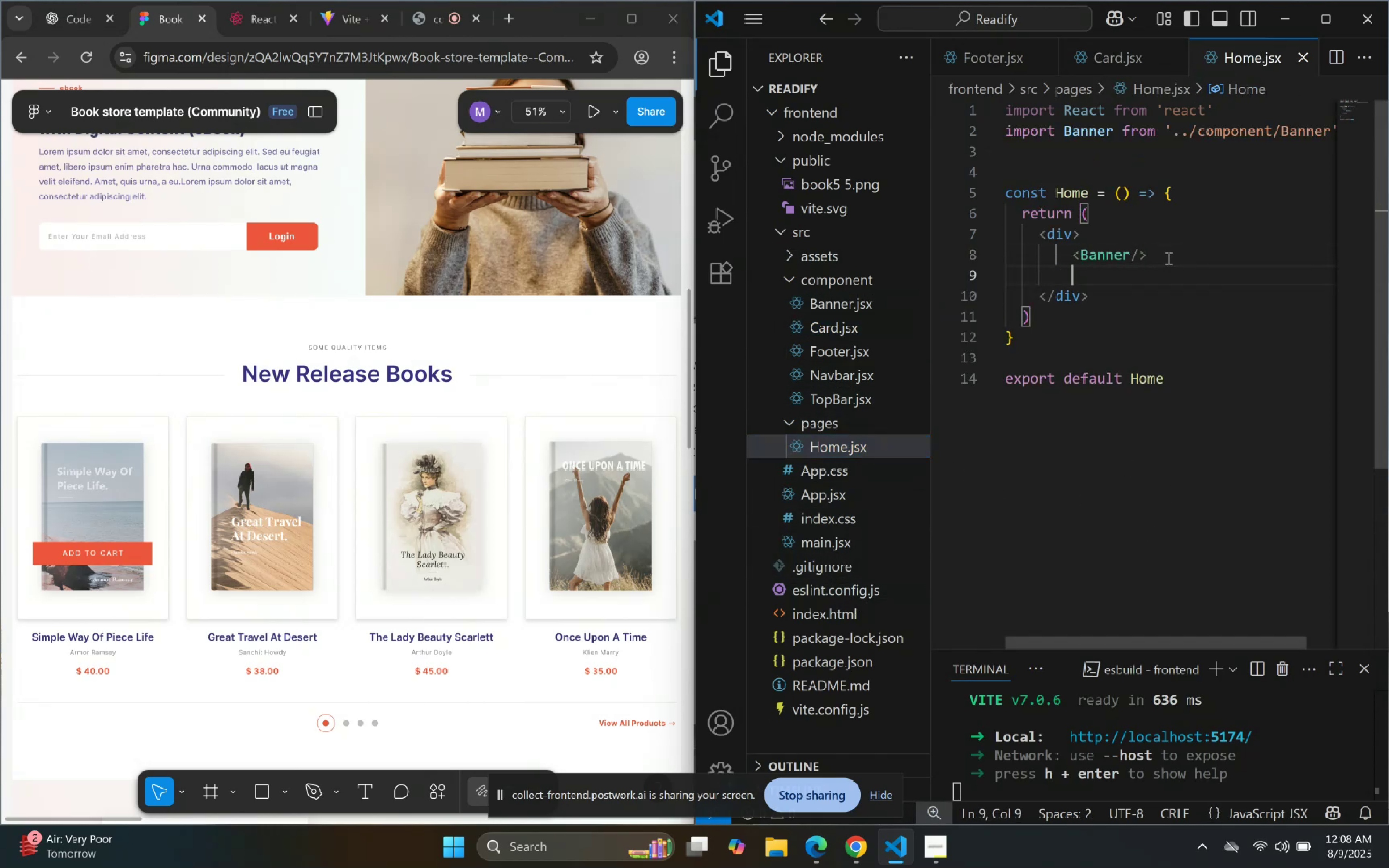 
type(,.)
key(Backspace)
key(Backspace)
type(<Car)
 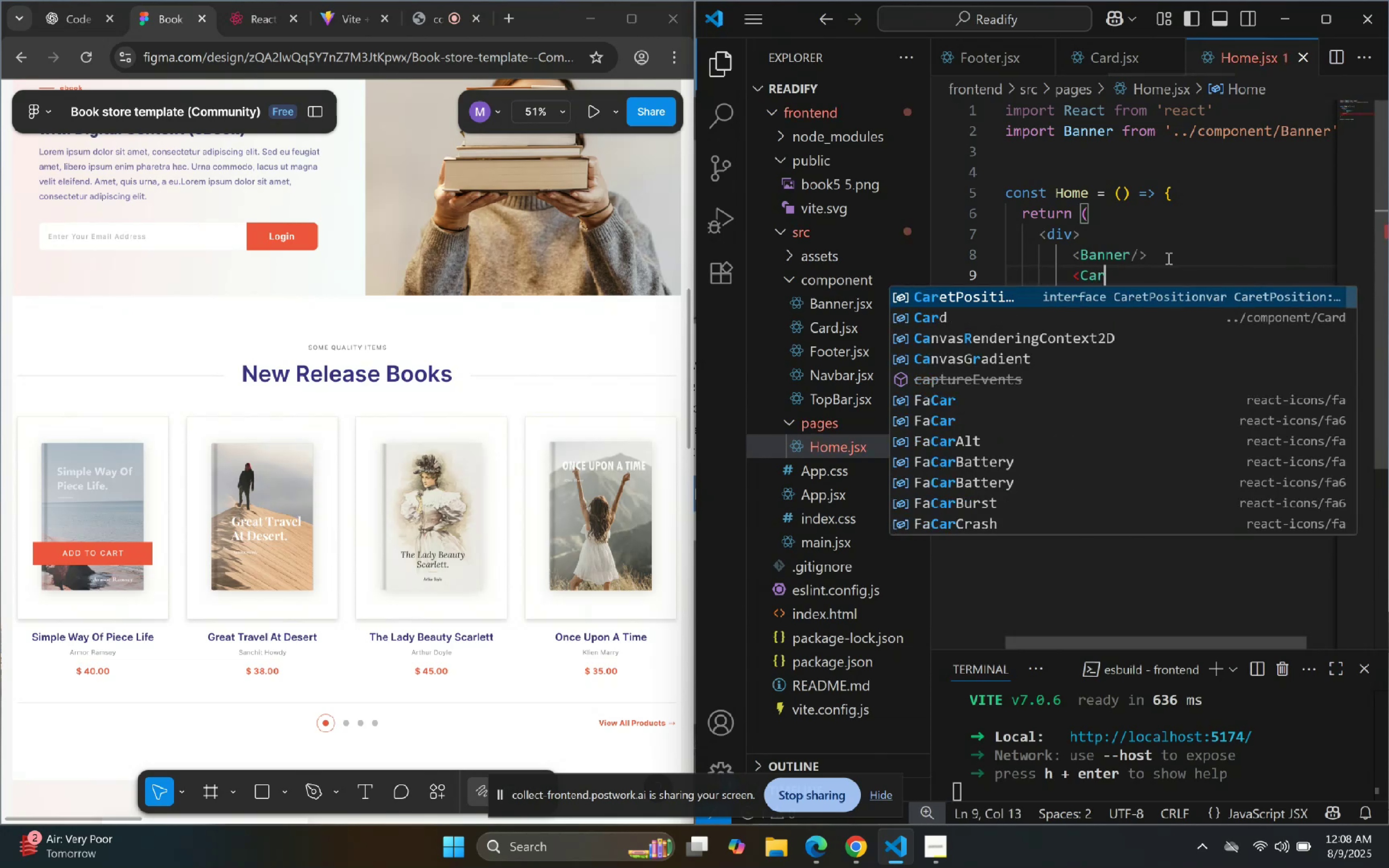 
key(ArrowDown)
 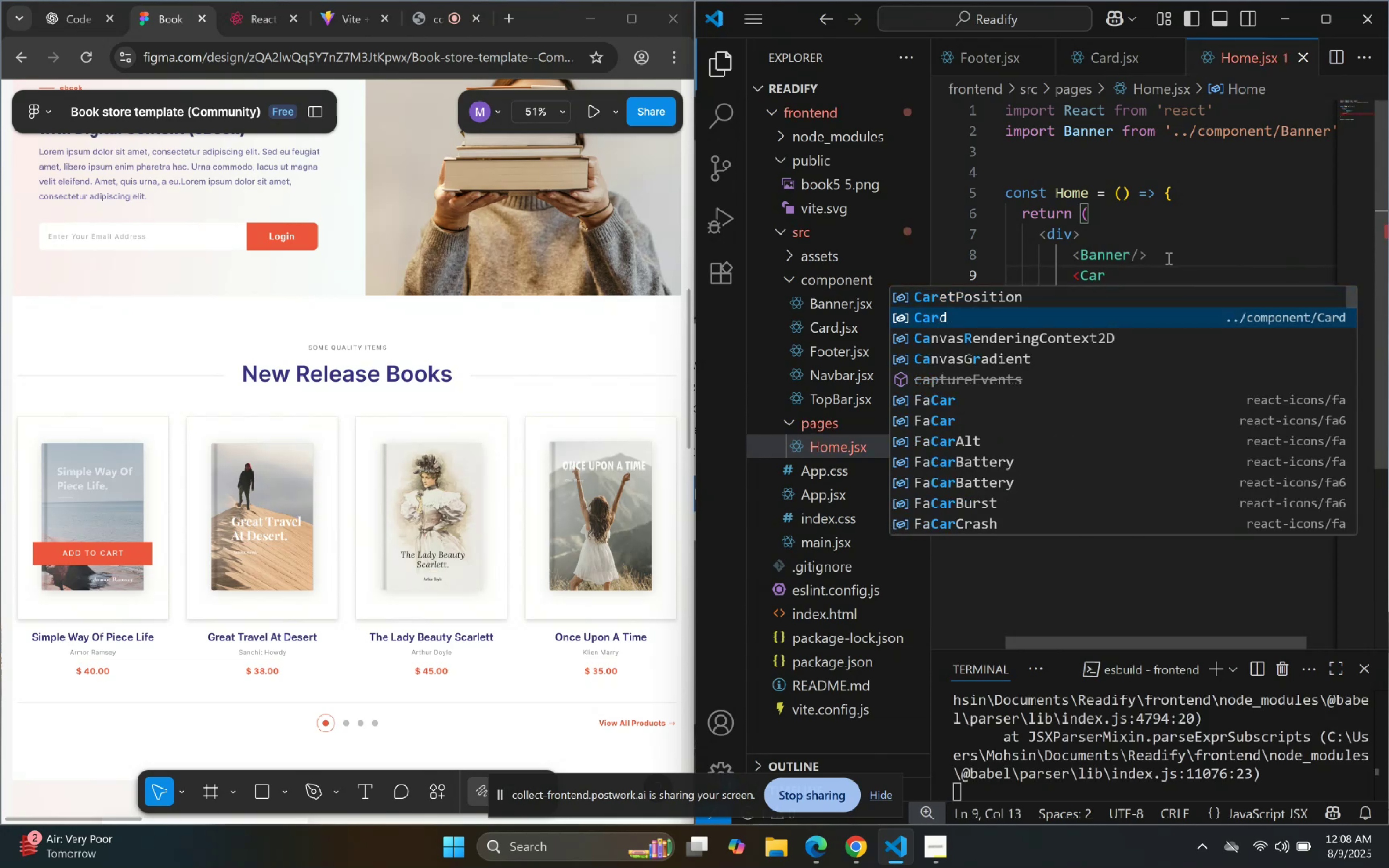 
key(Enter)
 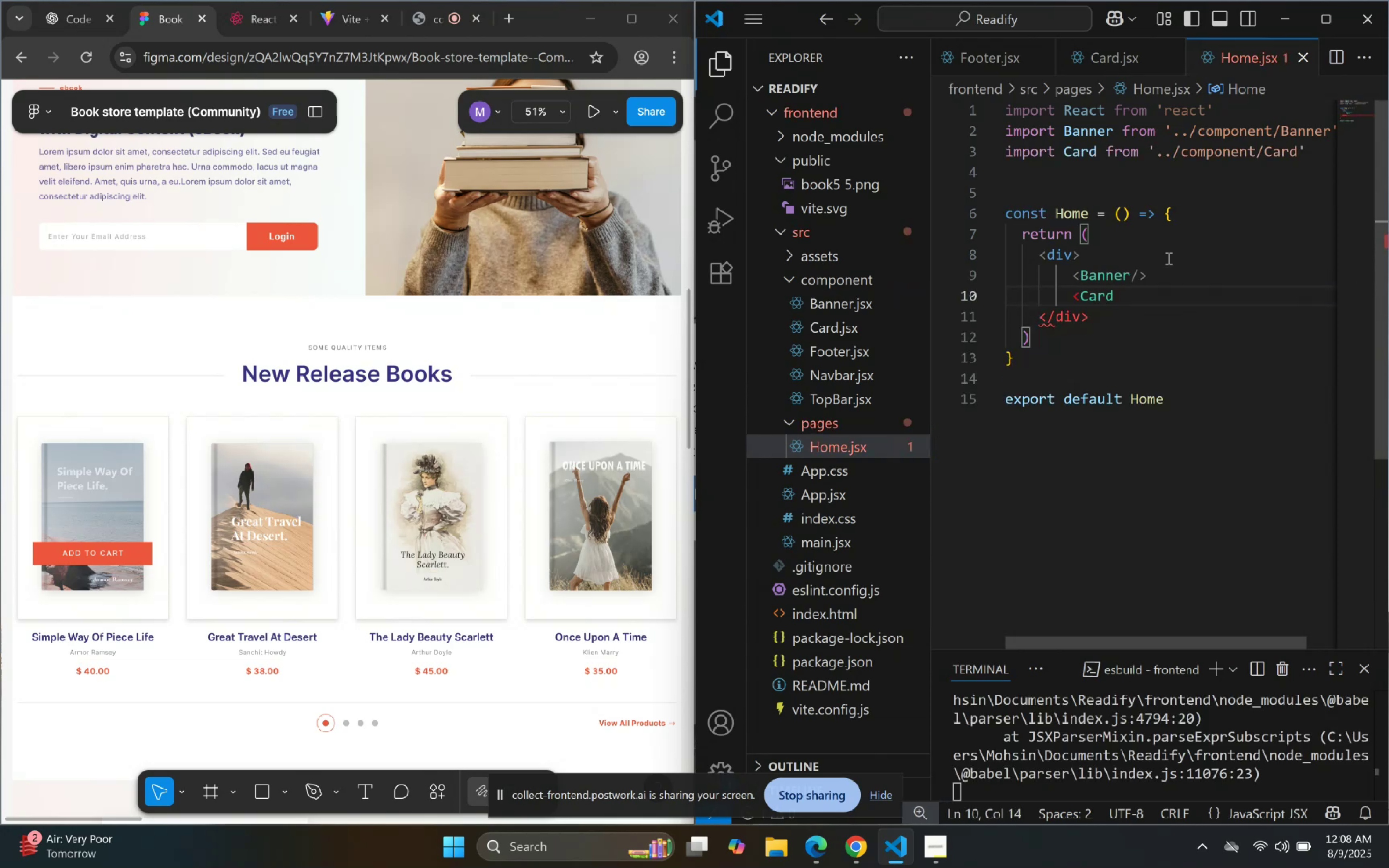 
key(Slash)
 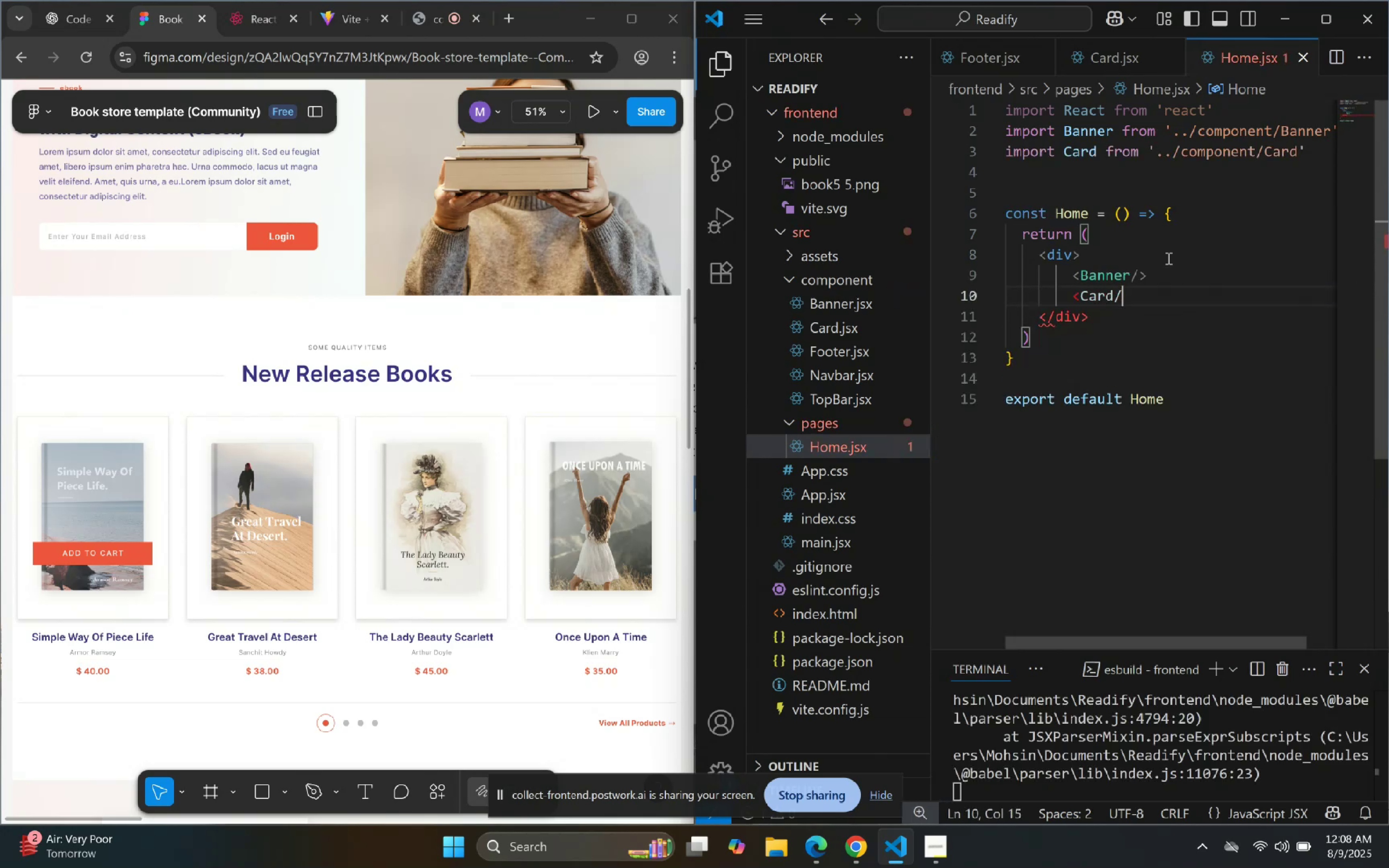 
key(Shift+ShiftLeft)
 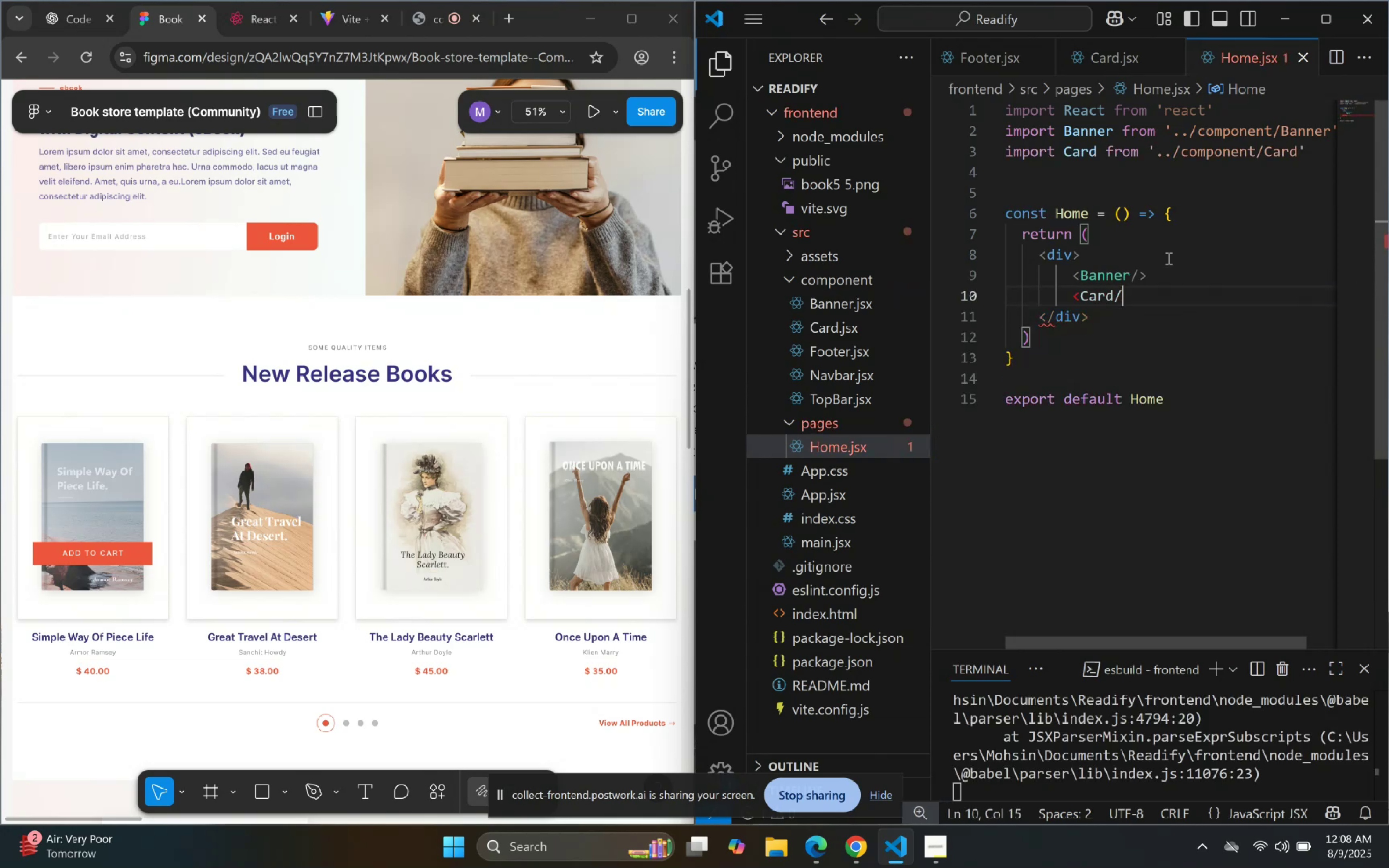 
key(Shift+Period)
 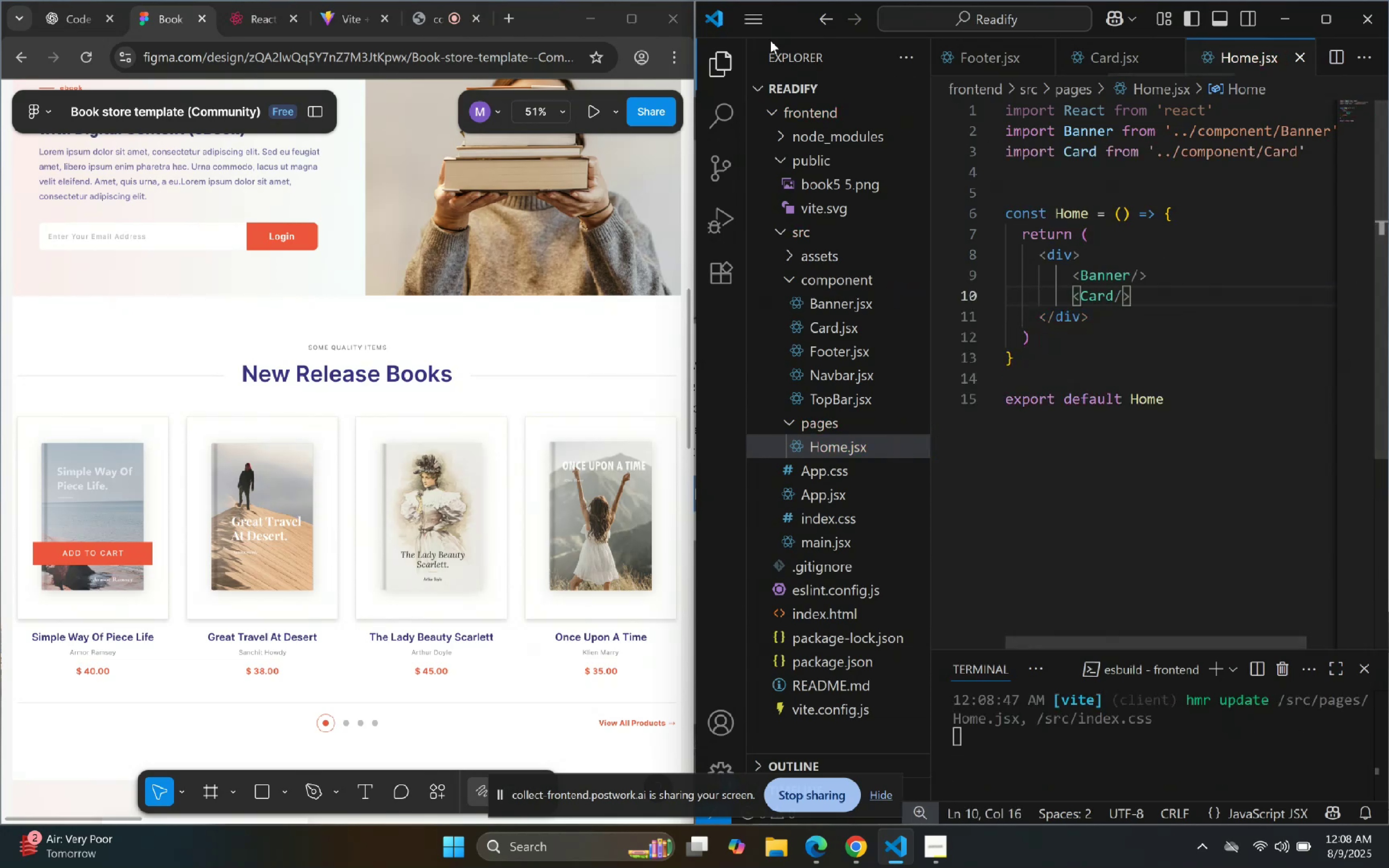 
hold_key(key=ControlLeft, duration=0.63)
left_click([1098, 297])
 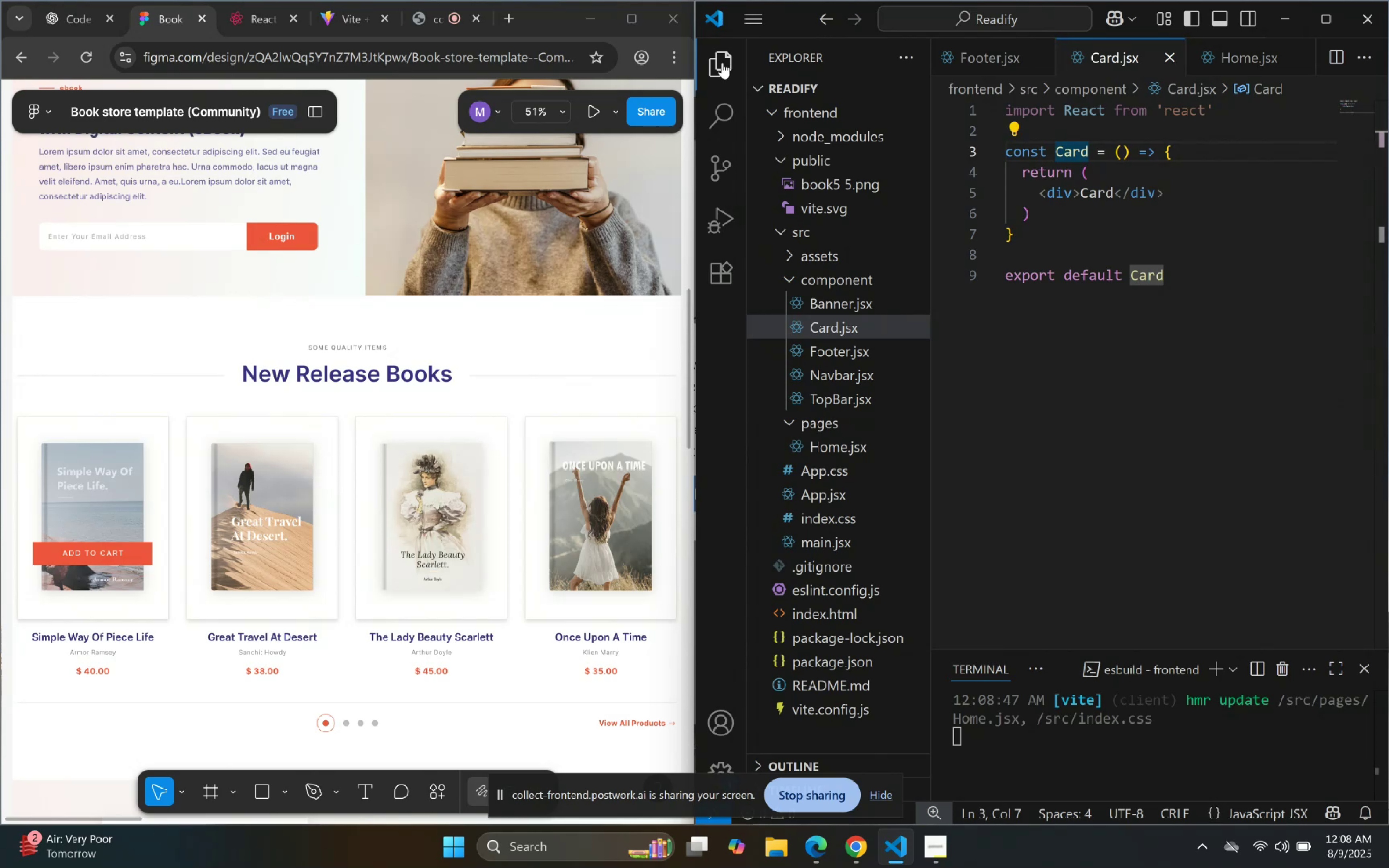 
double_click([1019, 242])
 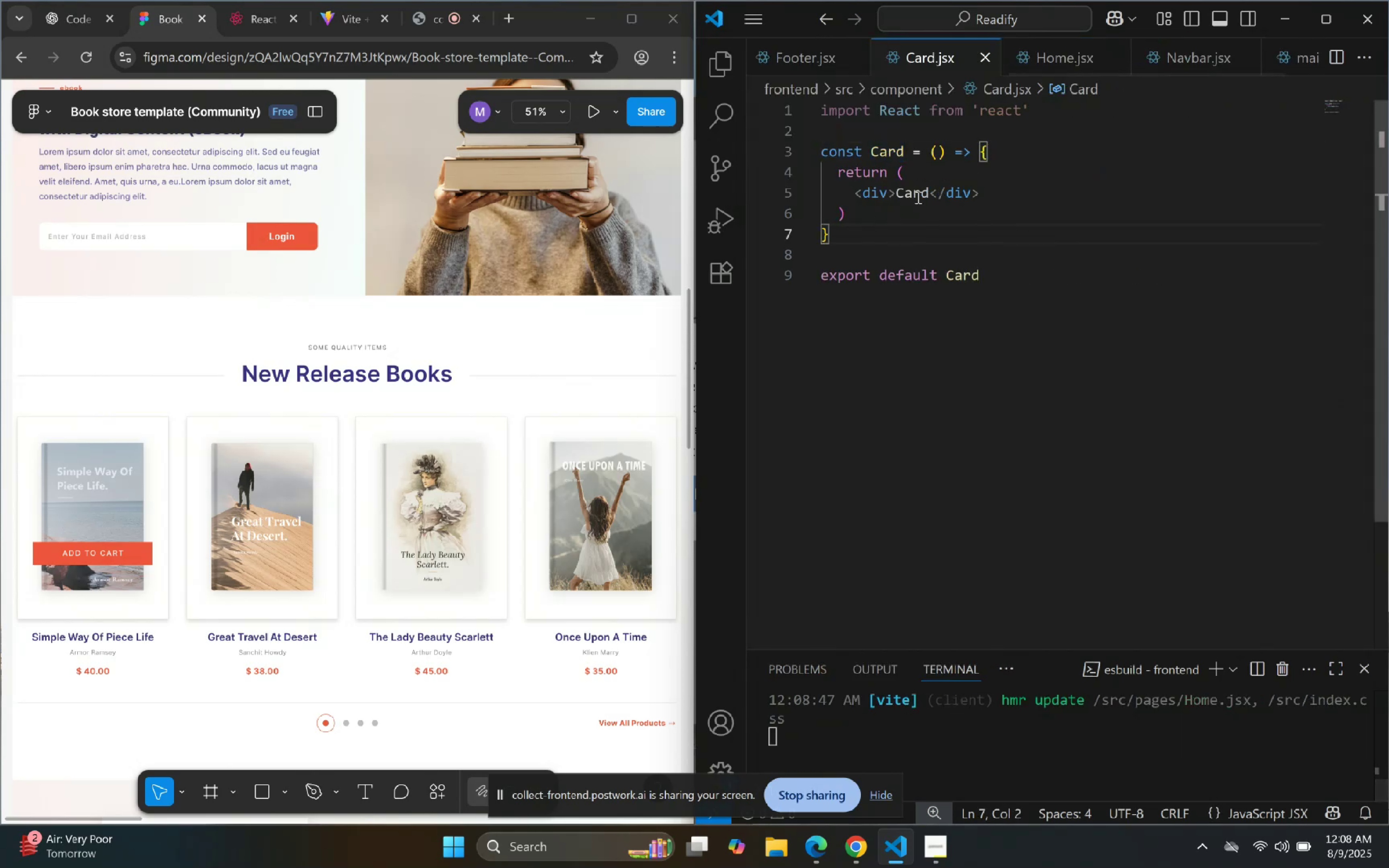 
double_click([917, 197])
 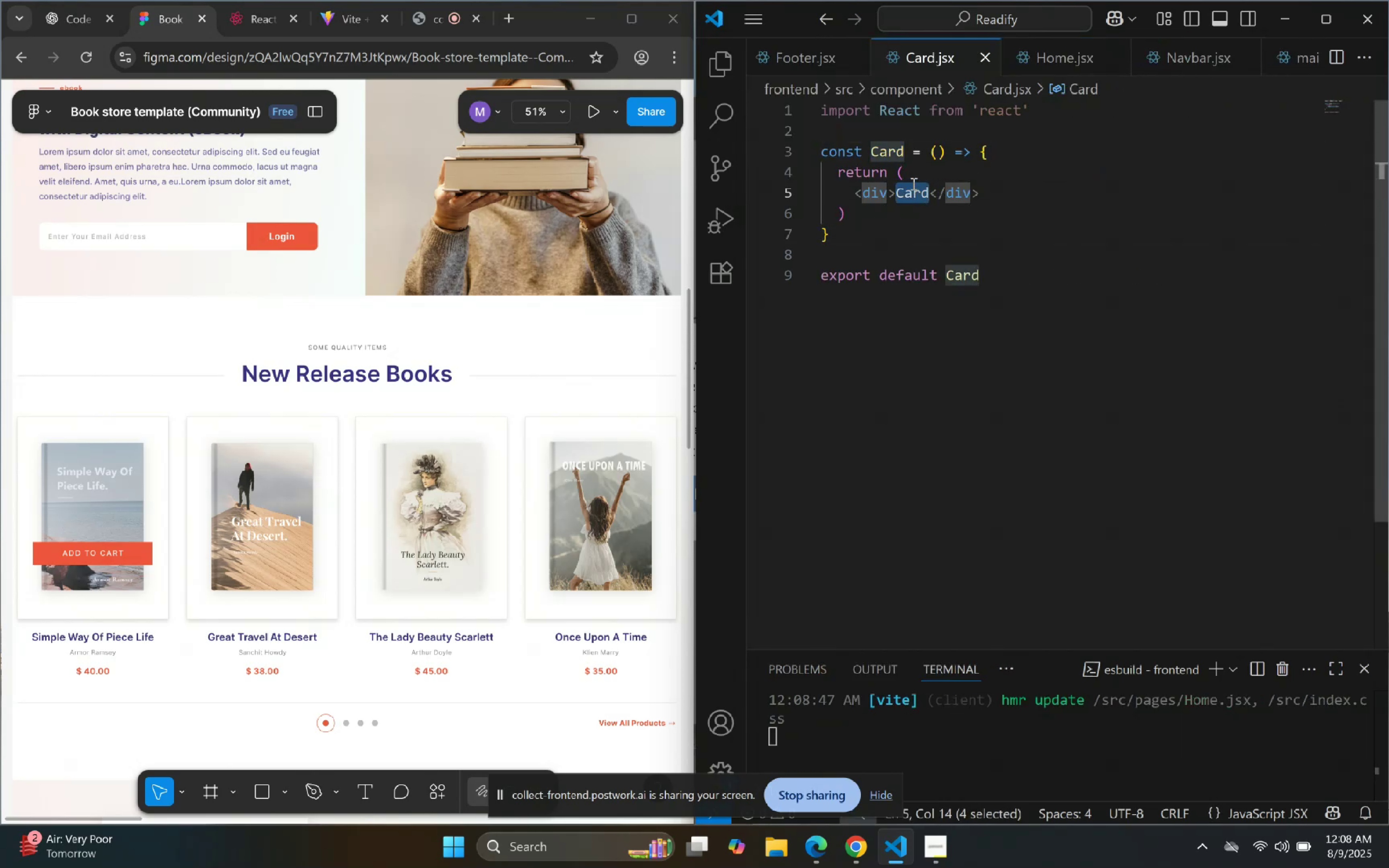 
key(Enter)
 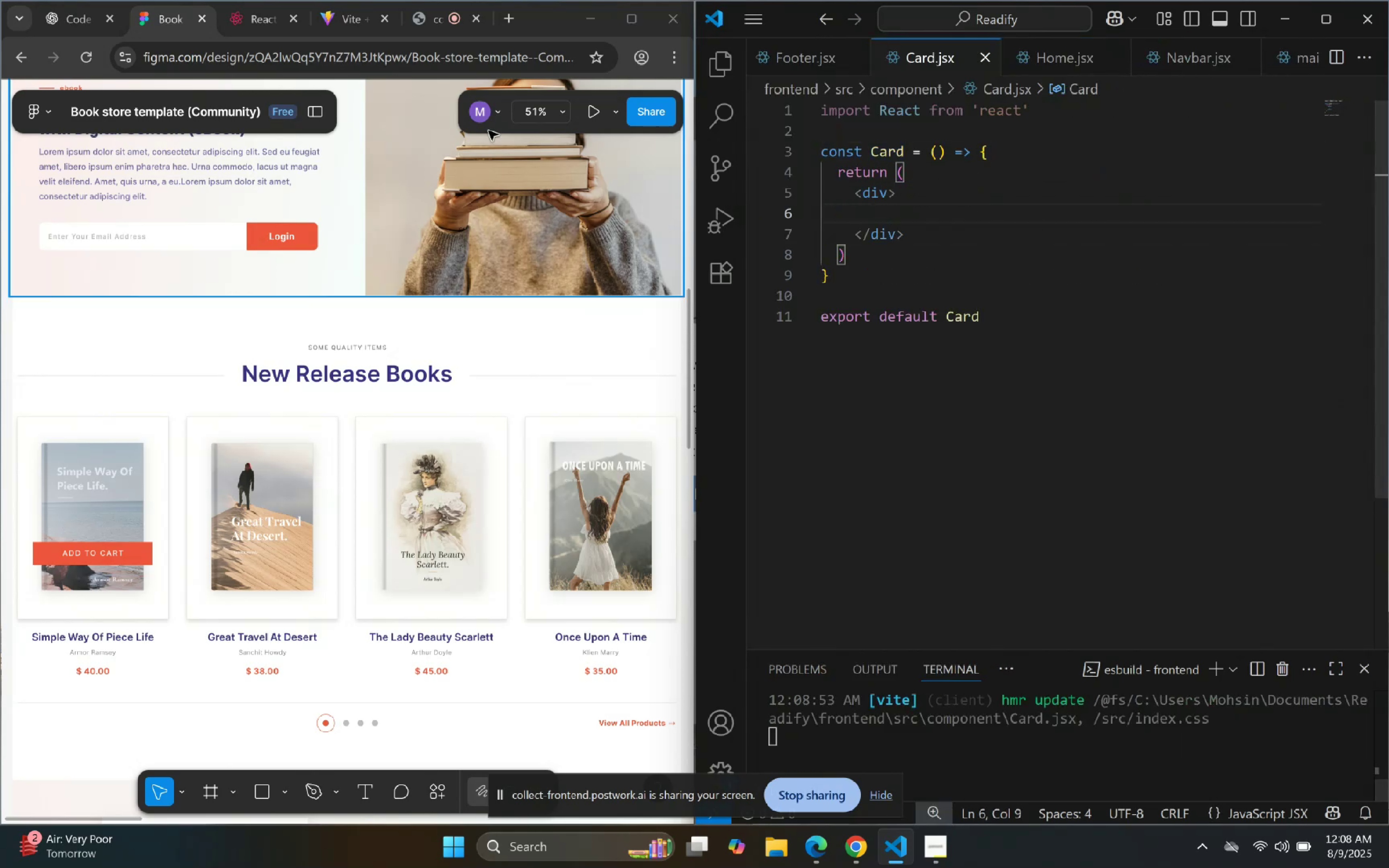 
left_click([348, 31])
 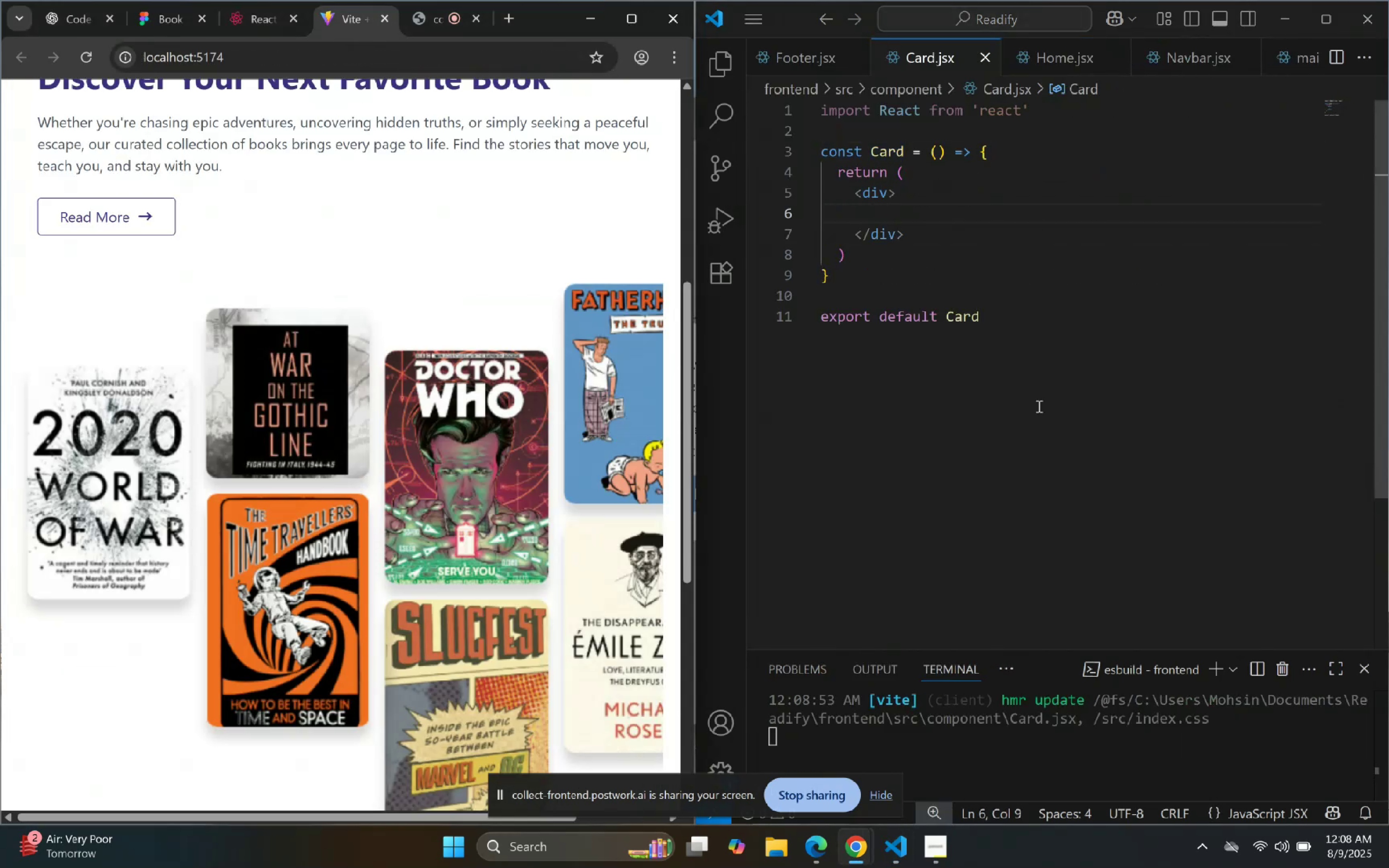 
left_click([960, 215])
 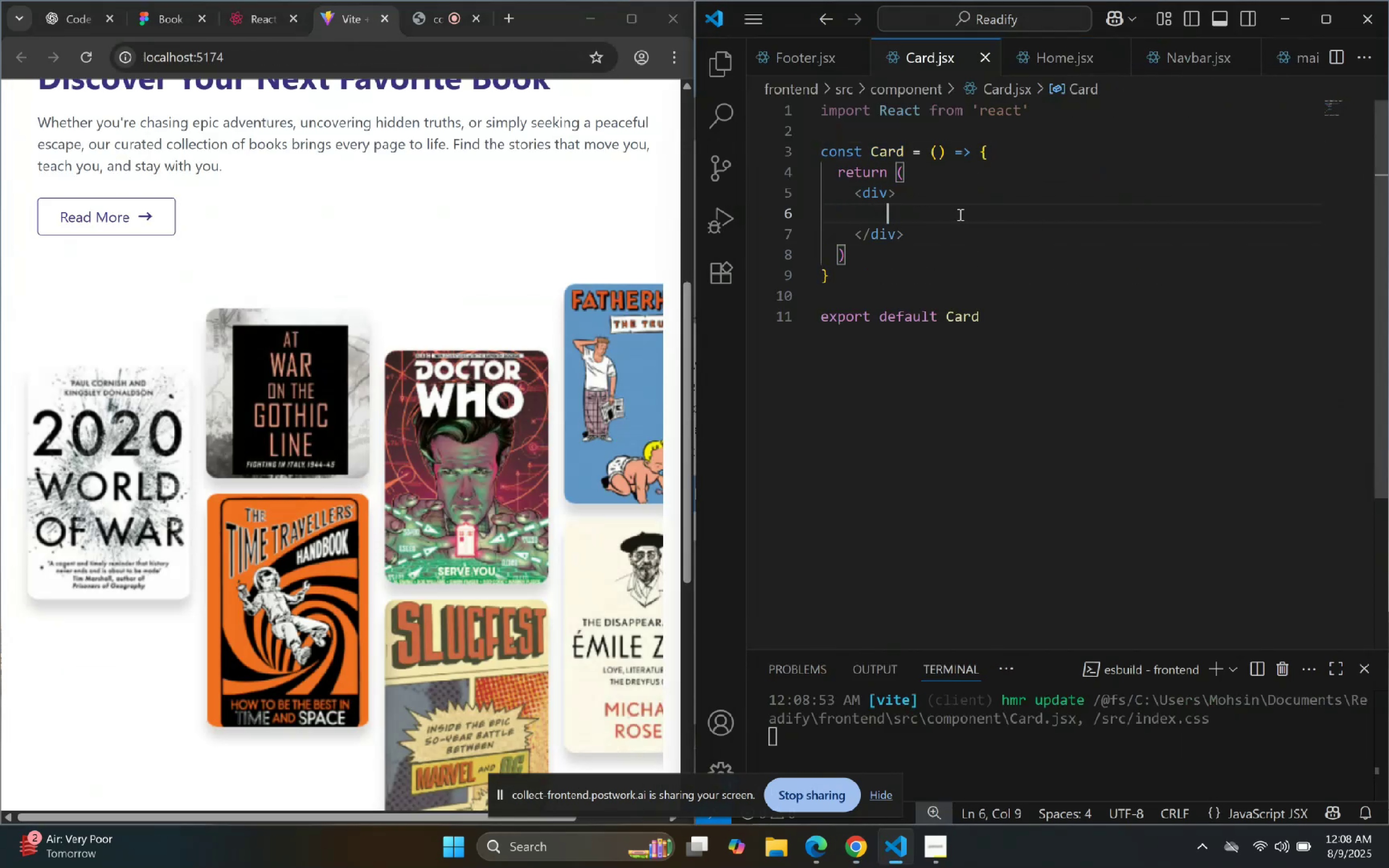 
type(vd)
 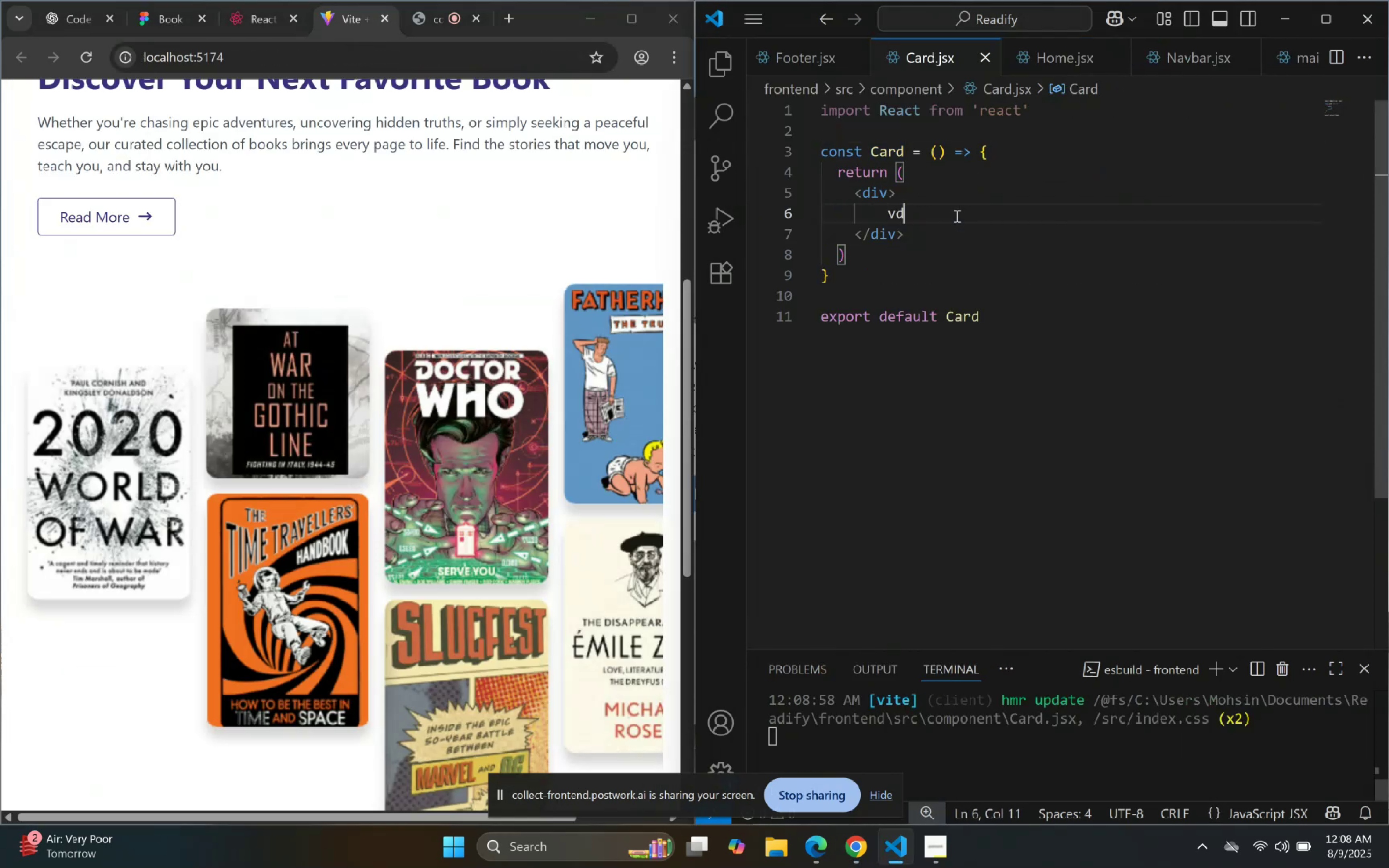 
scroll: coordinate [512, 341], scroll_direction: down, amount: 5.0
 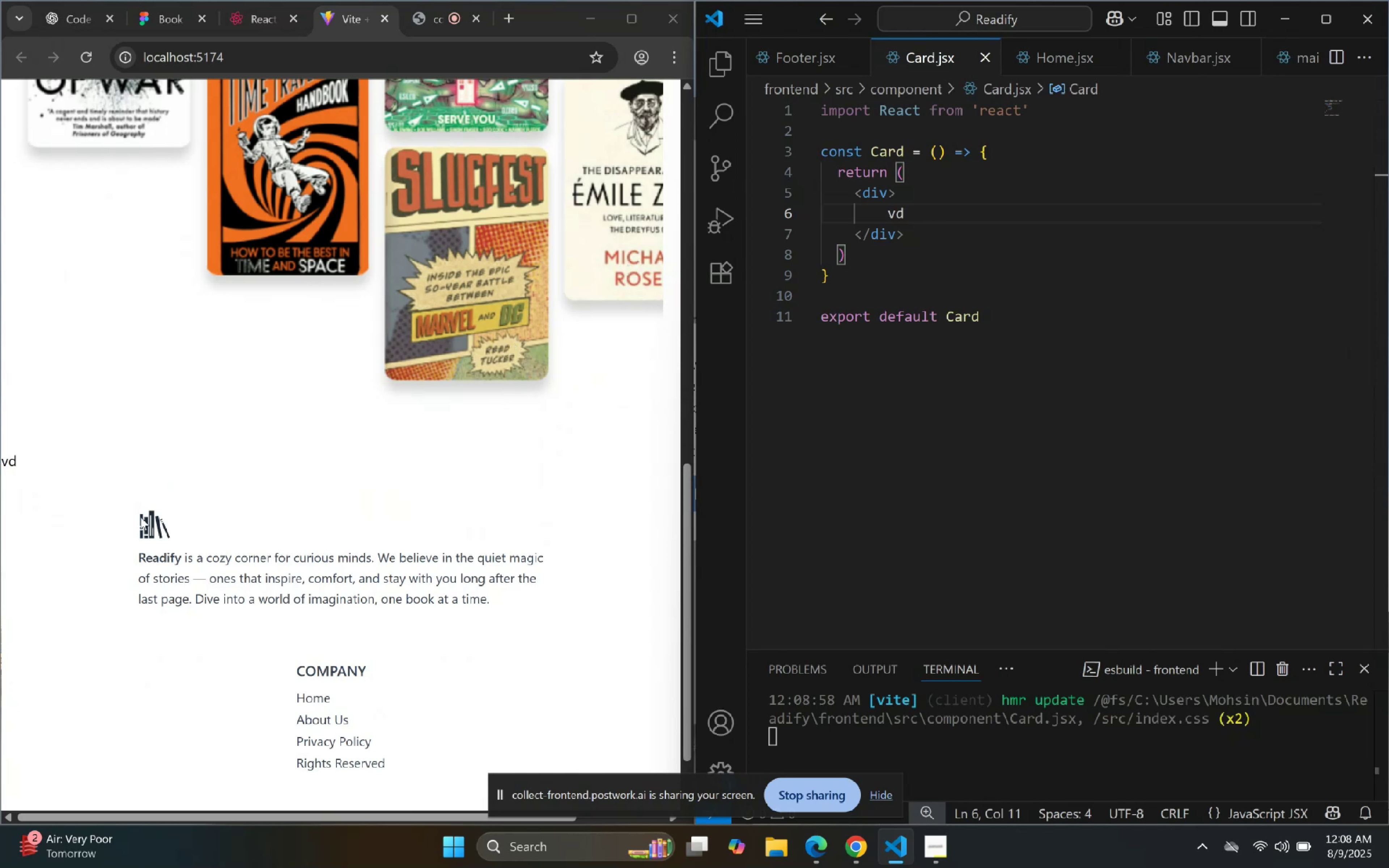 
scroll: coordinate [181, 410], scroll_direction: up, amount: 10.0
 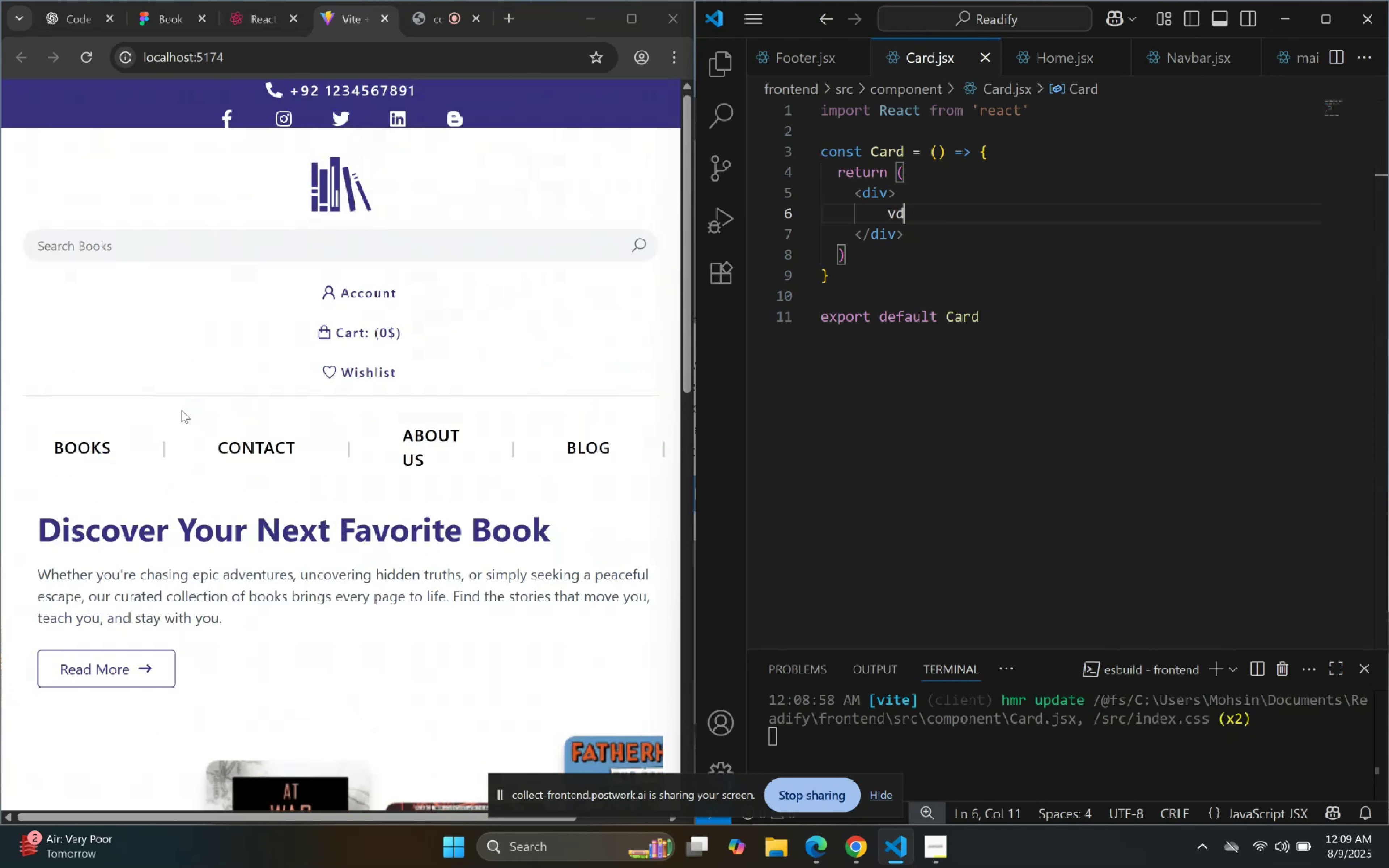 
scroll: coordinate [189, 412], scroll_direction: down, amount: 10.0
 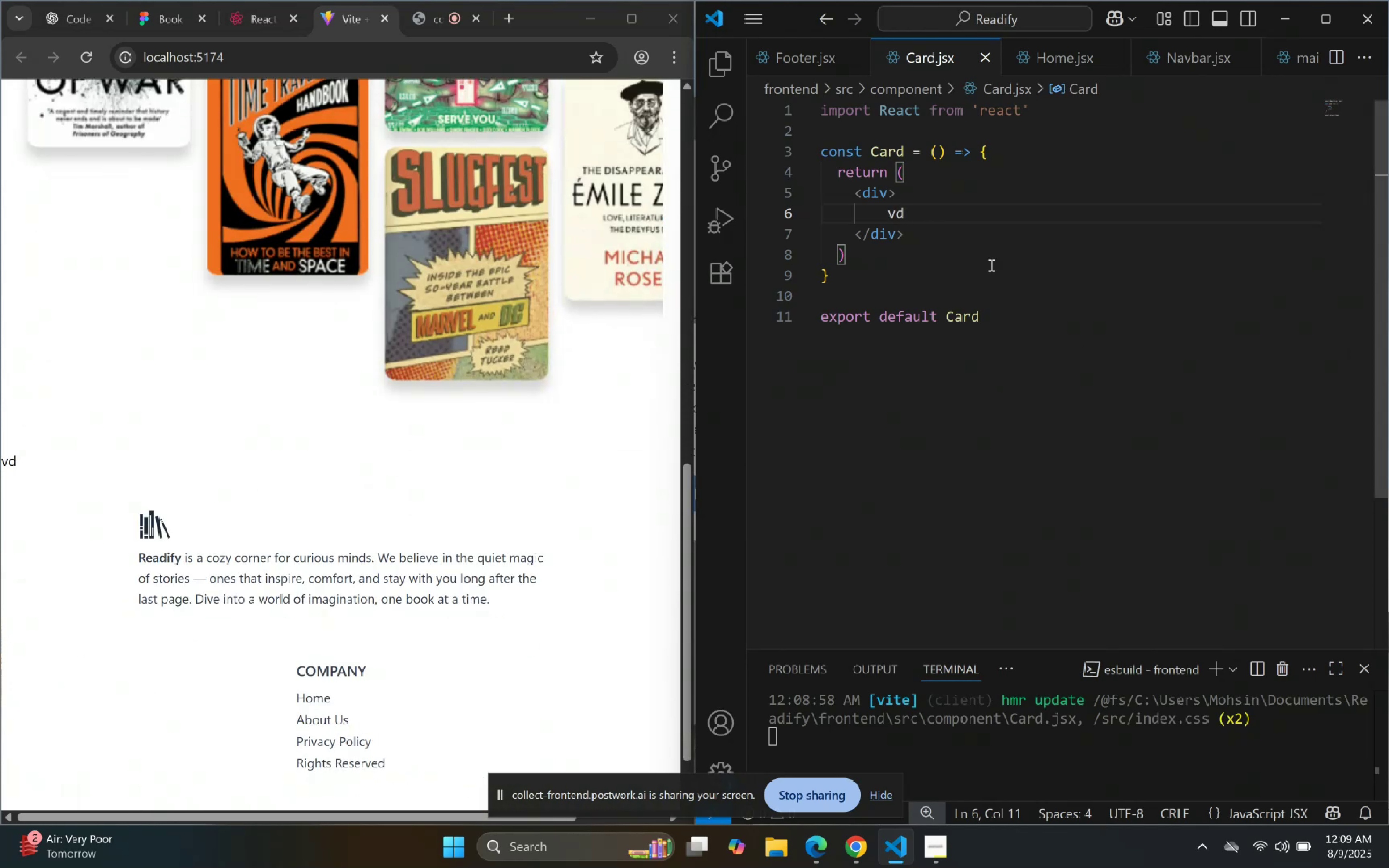 
key(Backspace)
key(Backspace)
type(div)
 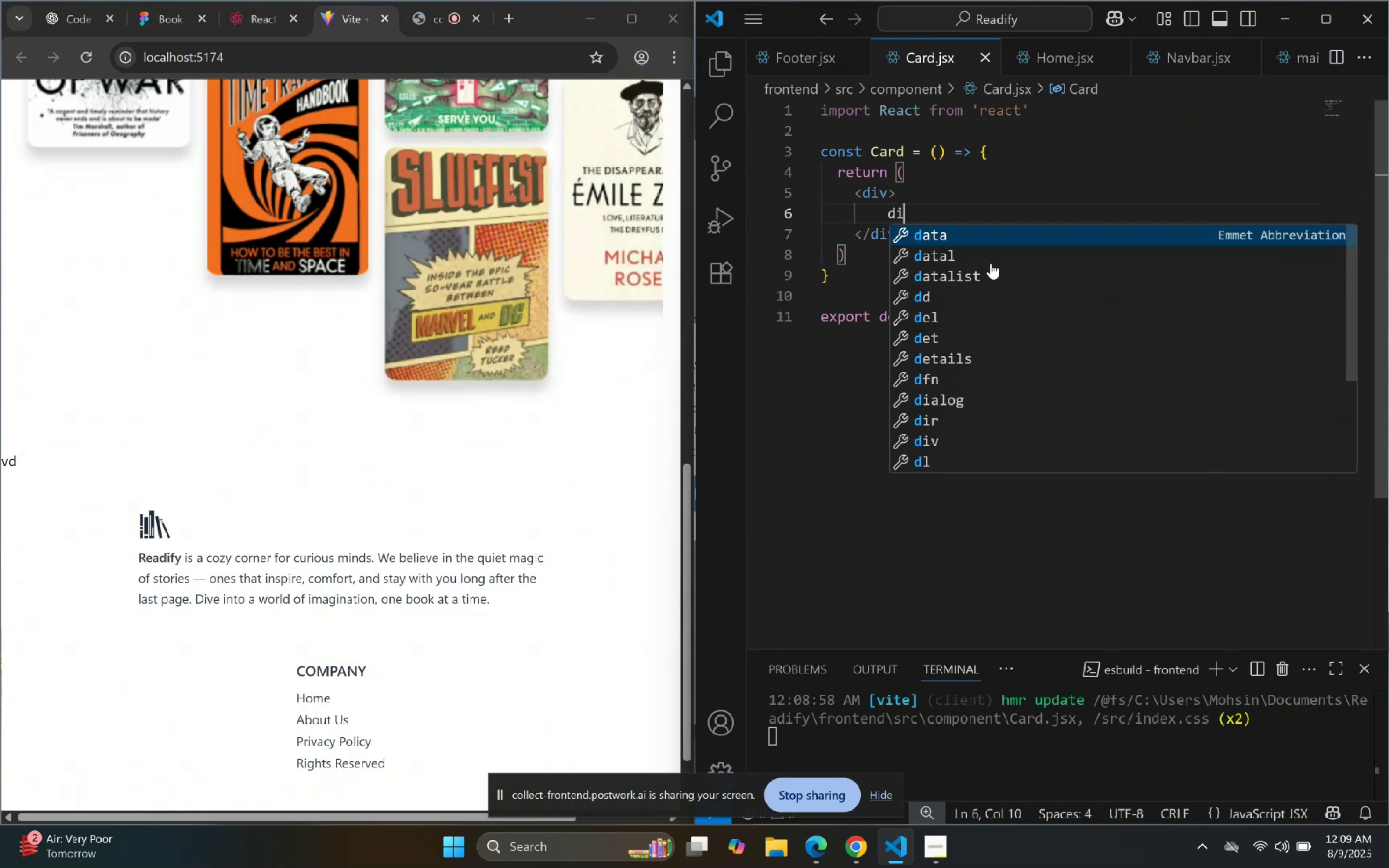 
key(Enter)
 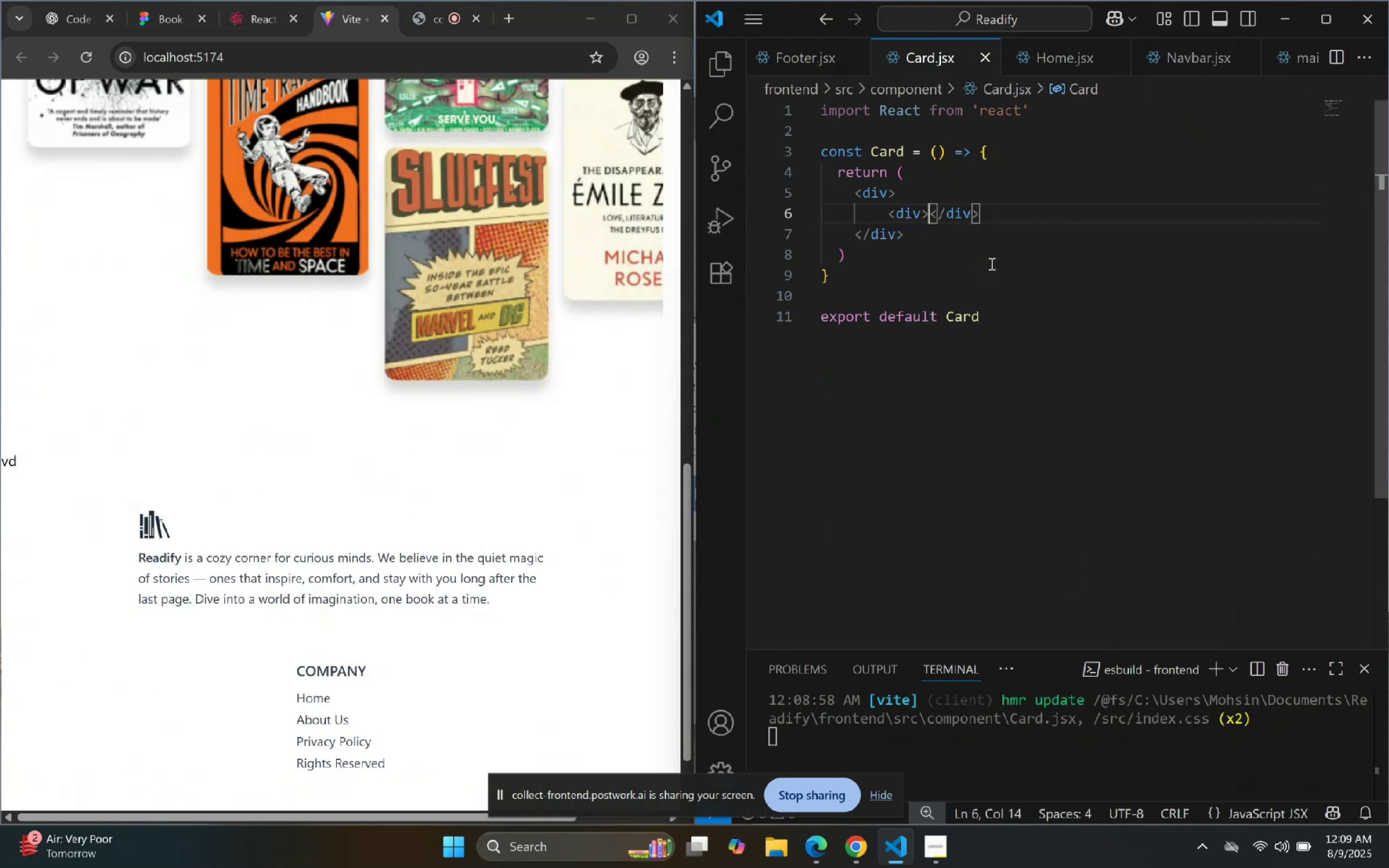 
key(Enter)
 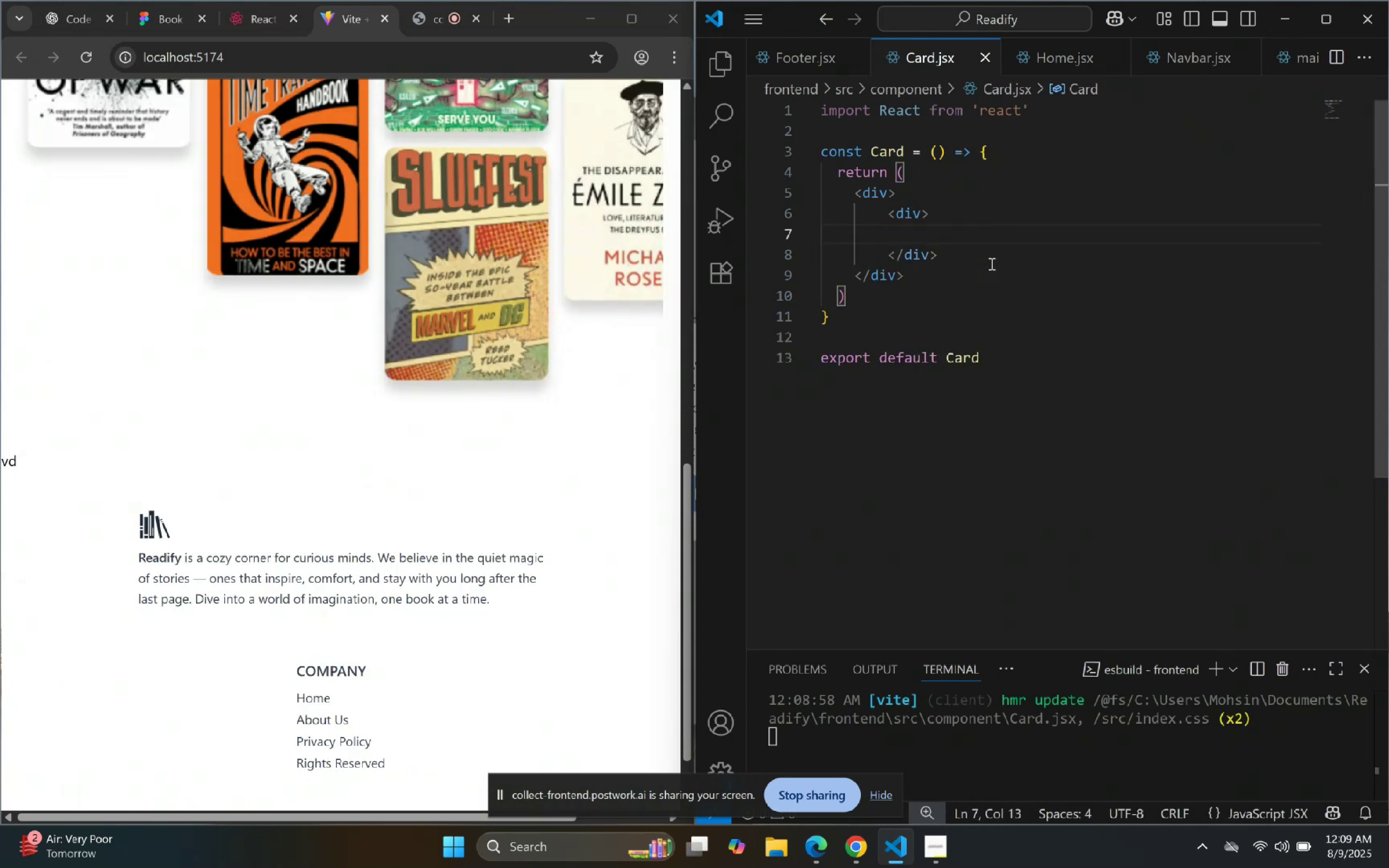 
key(ArrowDown)
 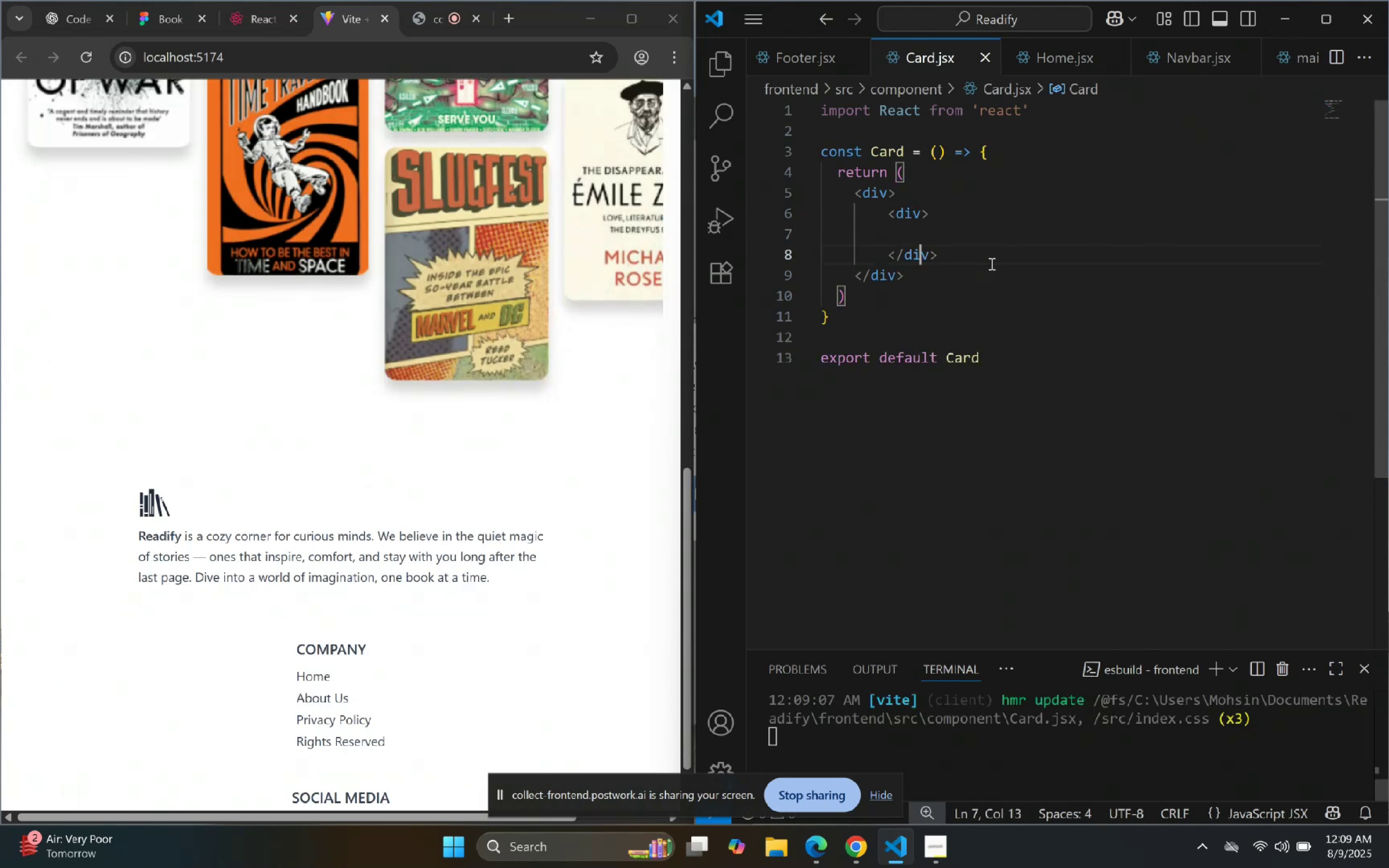 
key(ArrowDown)
 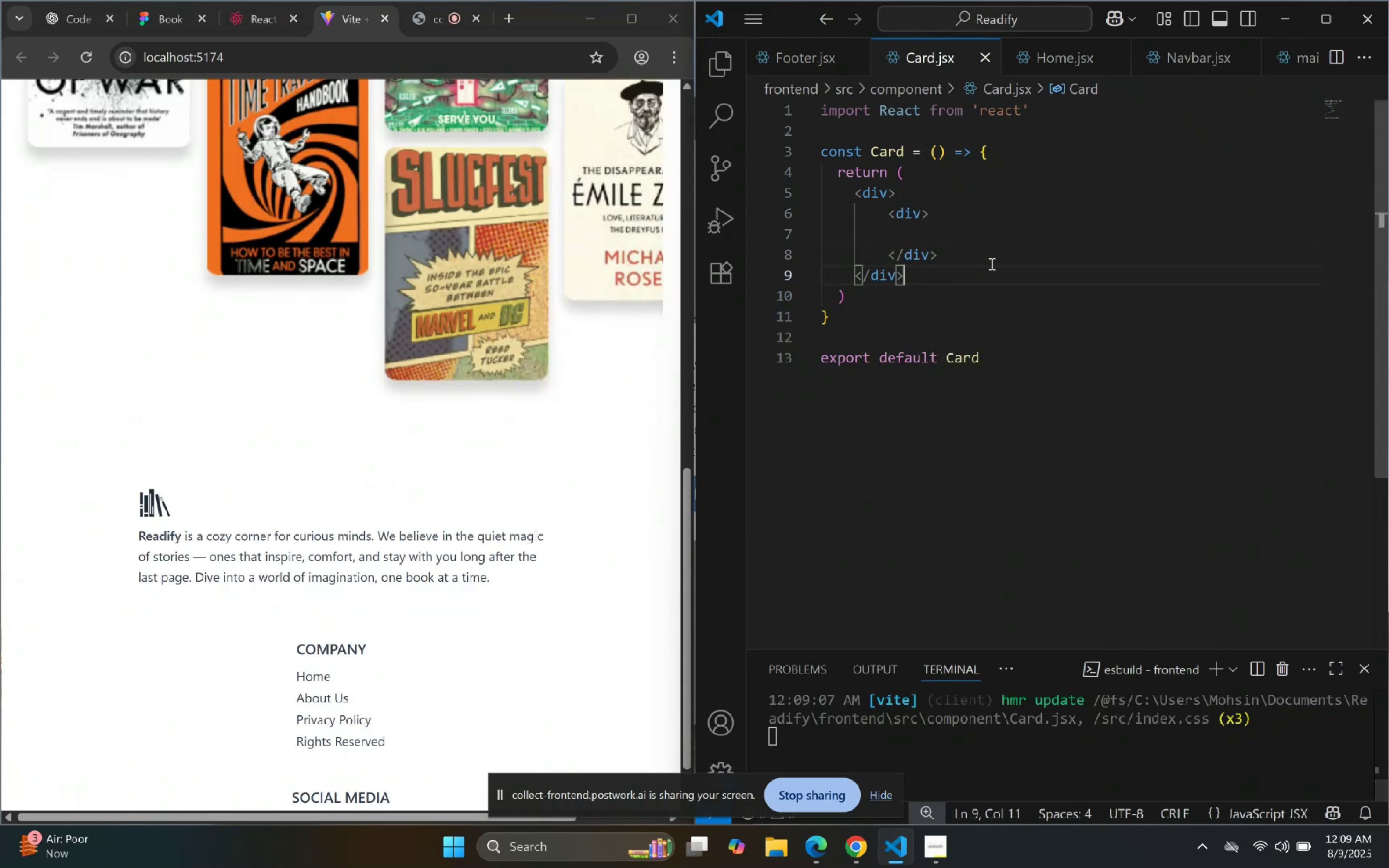 
key(Shift+ArrowUp)
 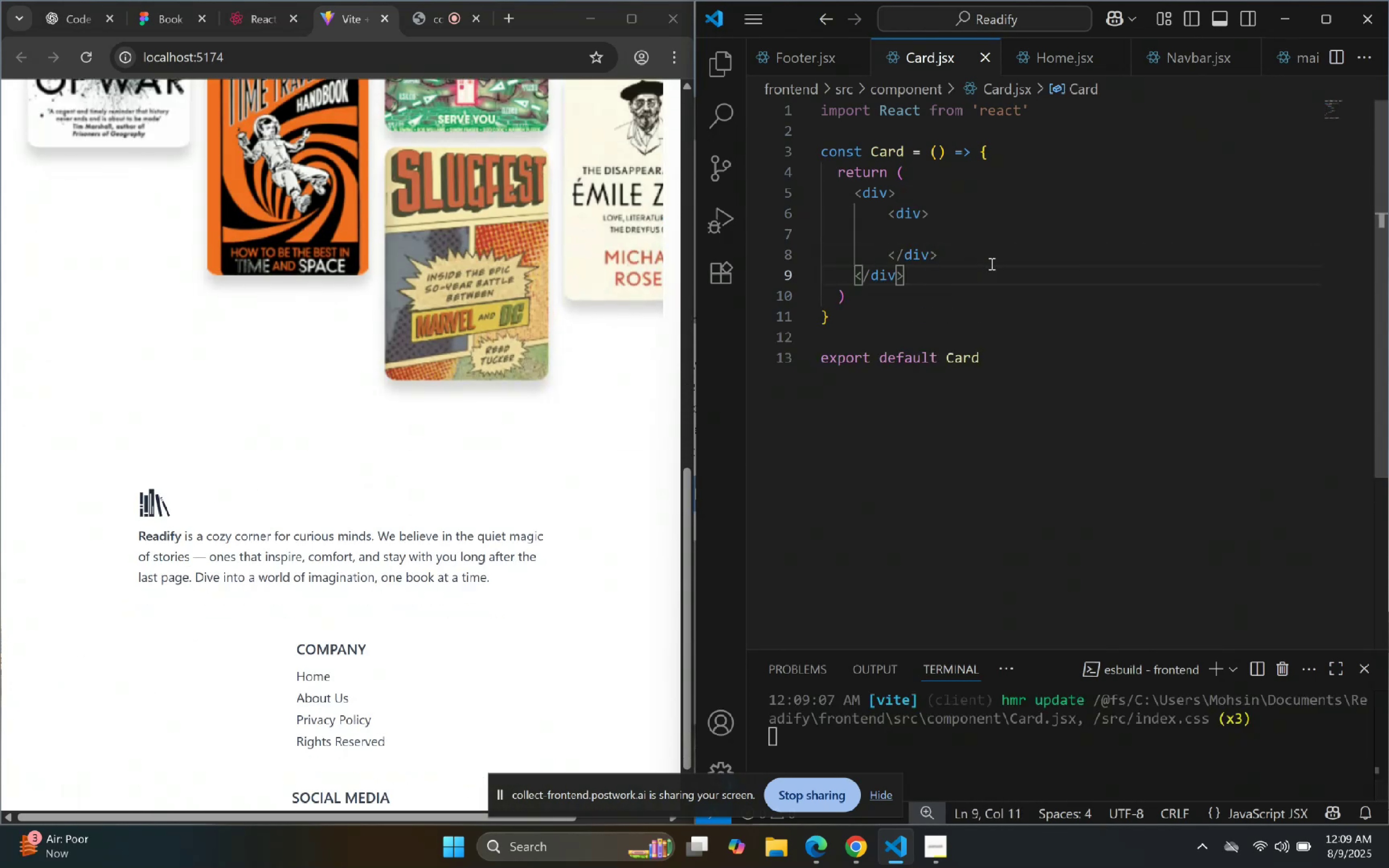 
key(Shift+ArrowUp)
 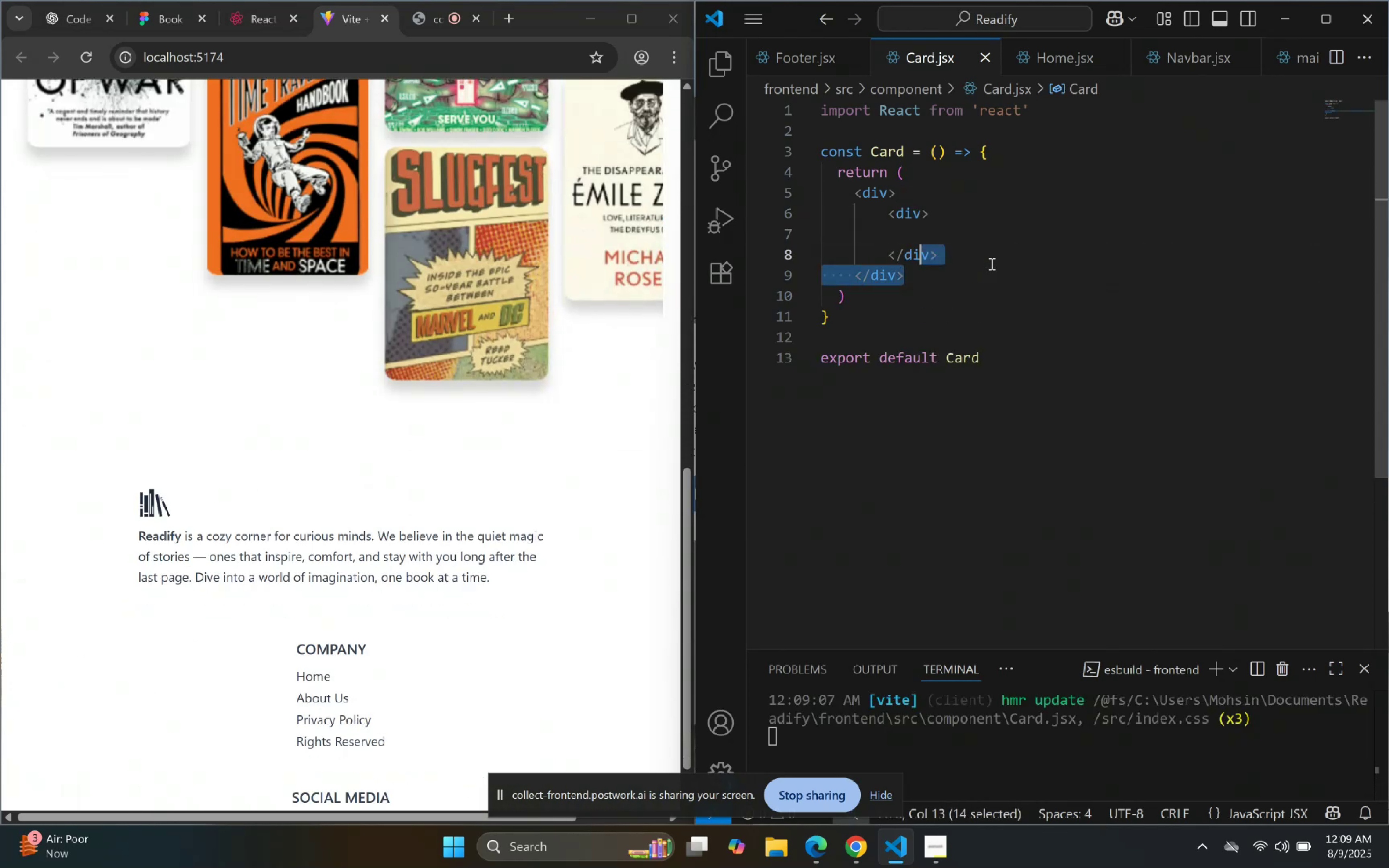 
key(Shift+ArrowUp)
 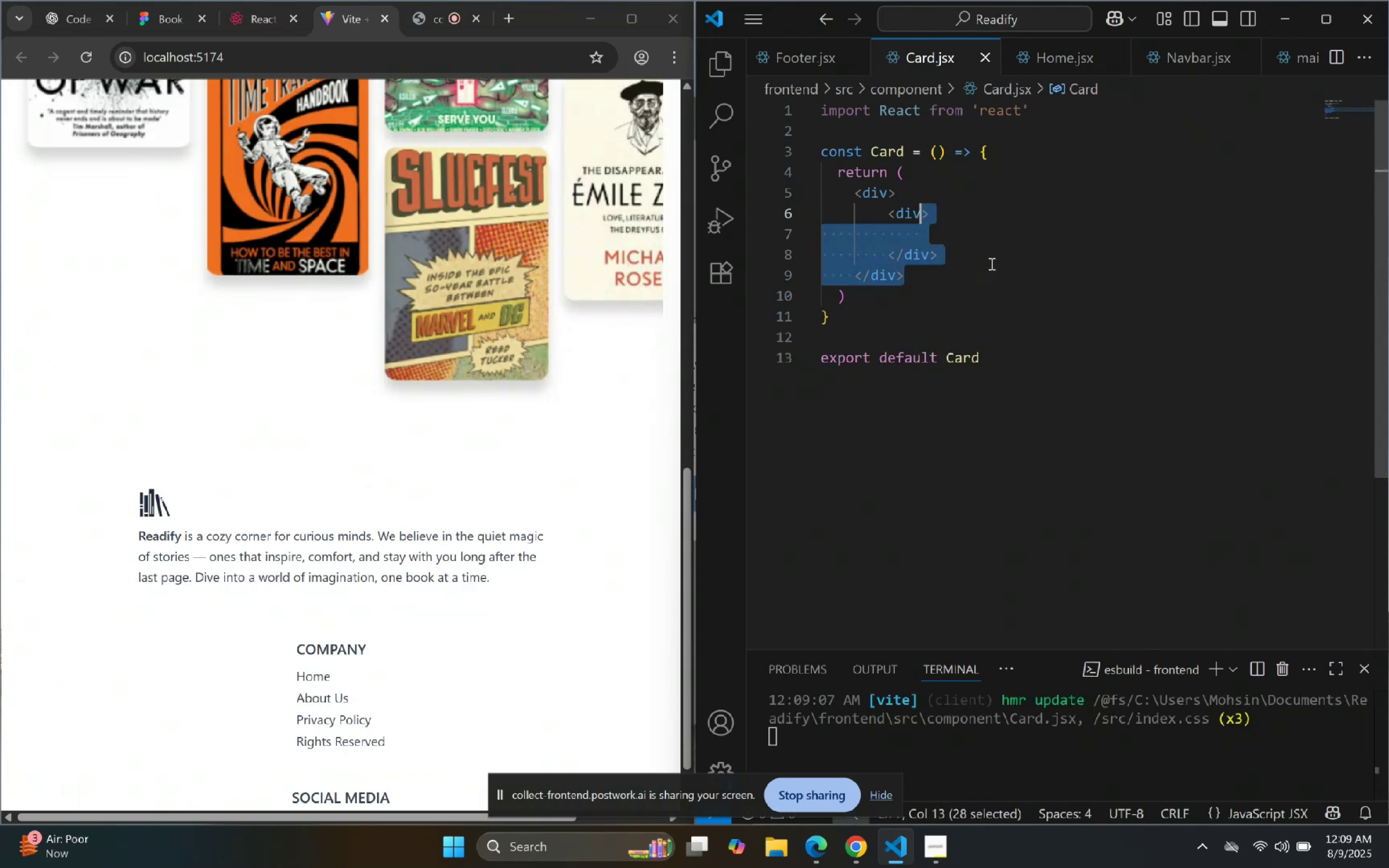 
key(Shift+ArrowUp)
 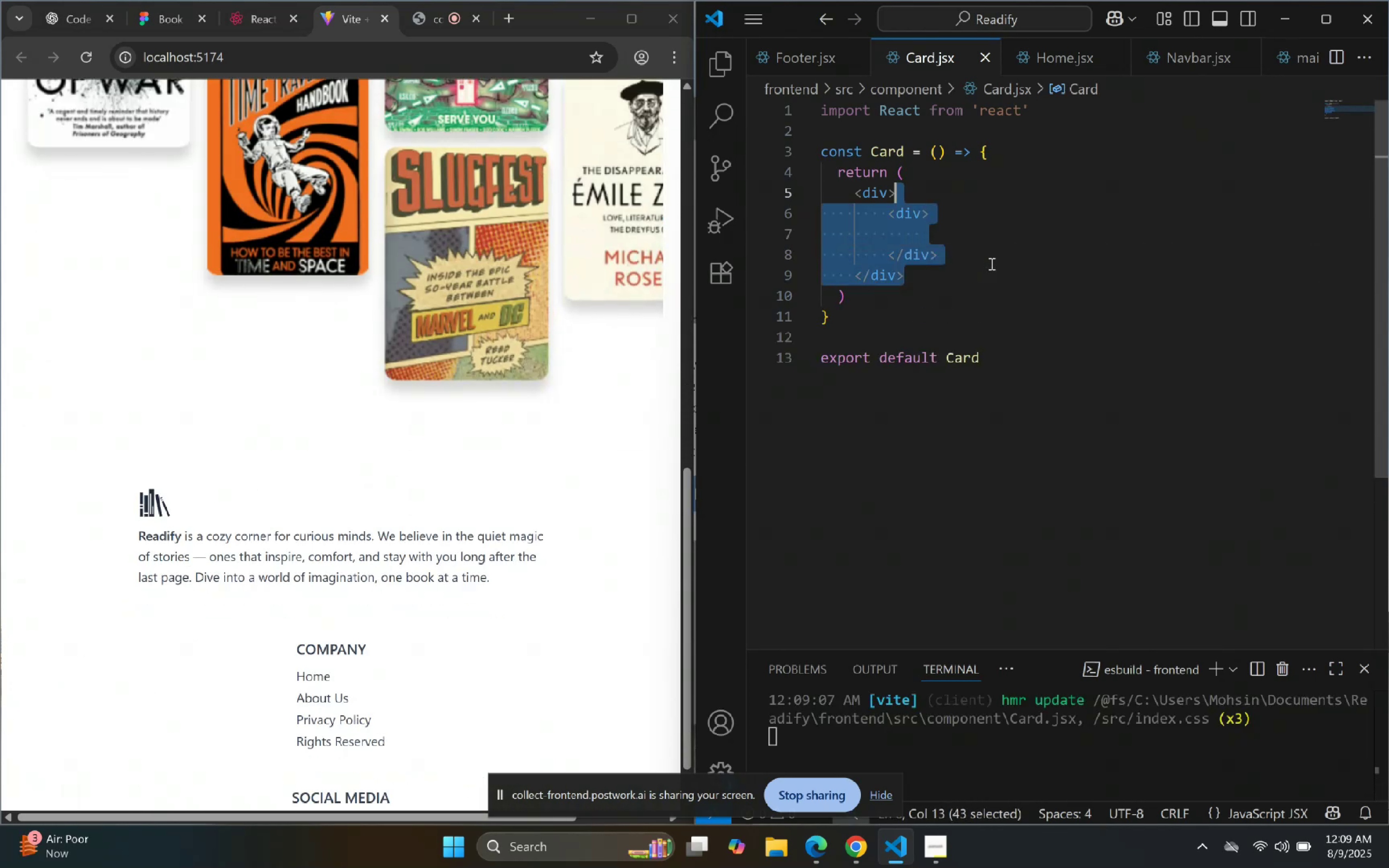 
key(Shift+ArrowUp)
 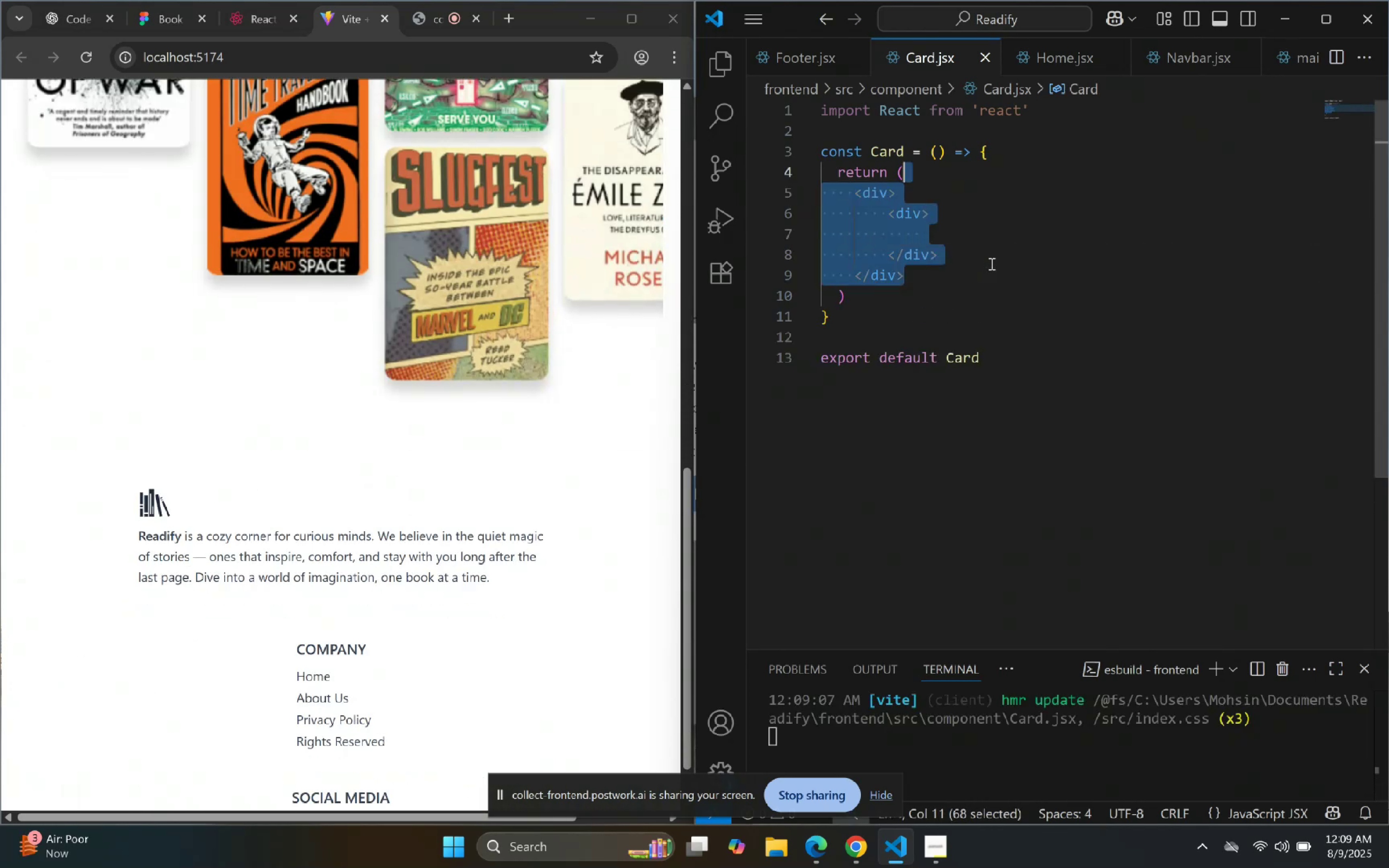 
key(Shift+ArrowRight)
 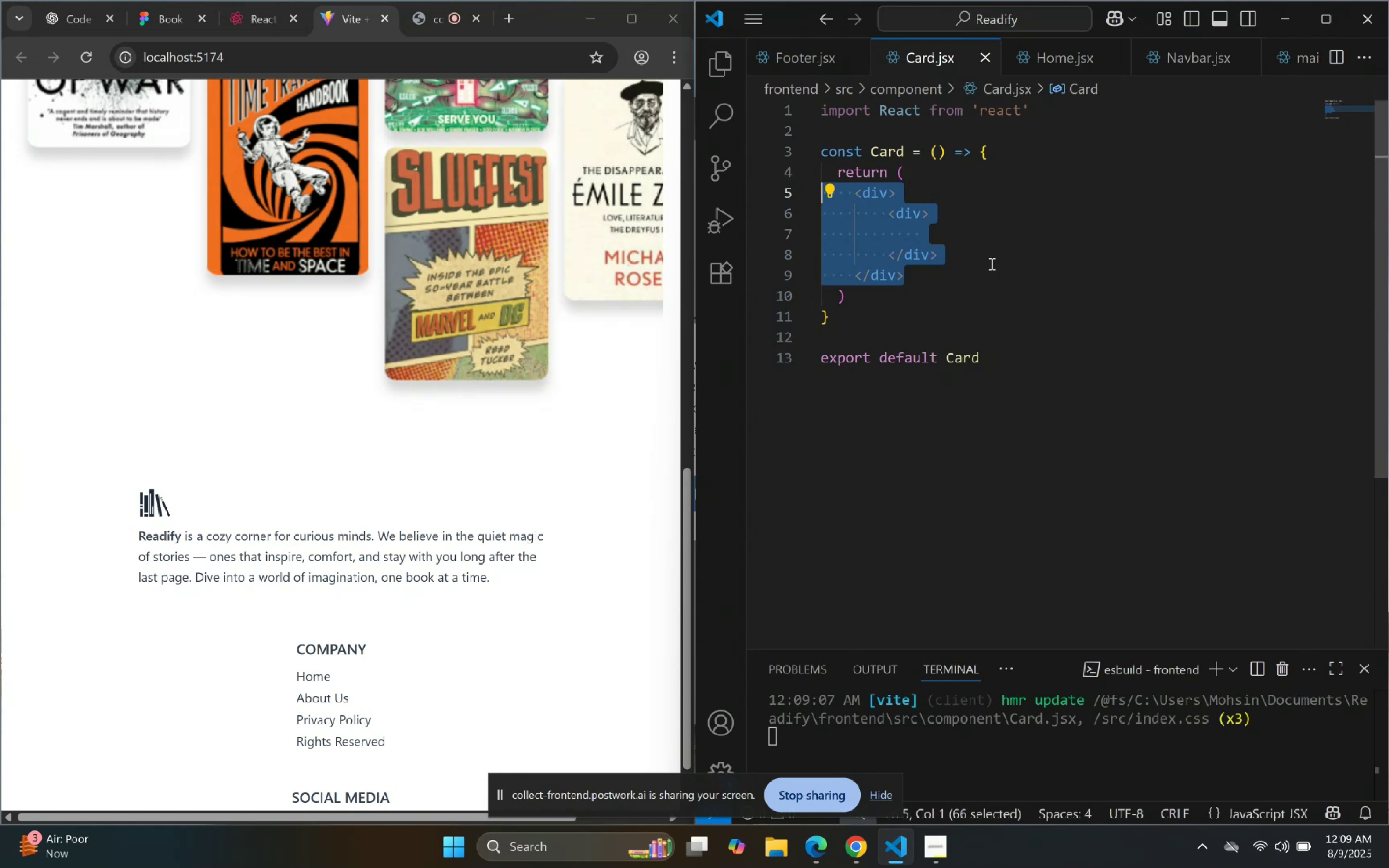 
key(Backspace)
 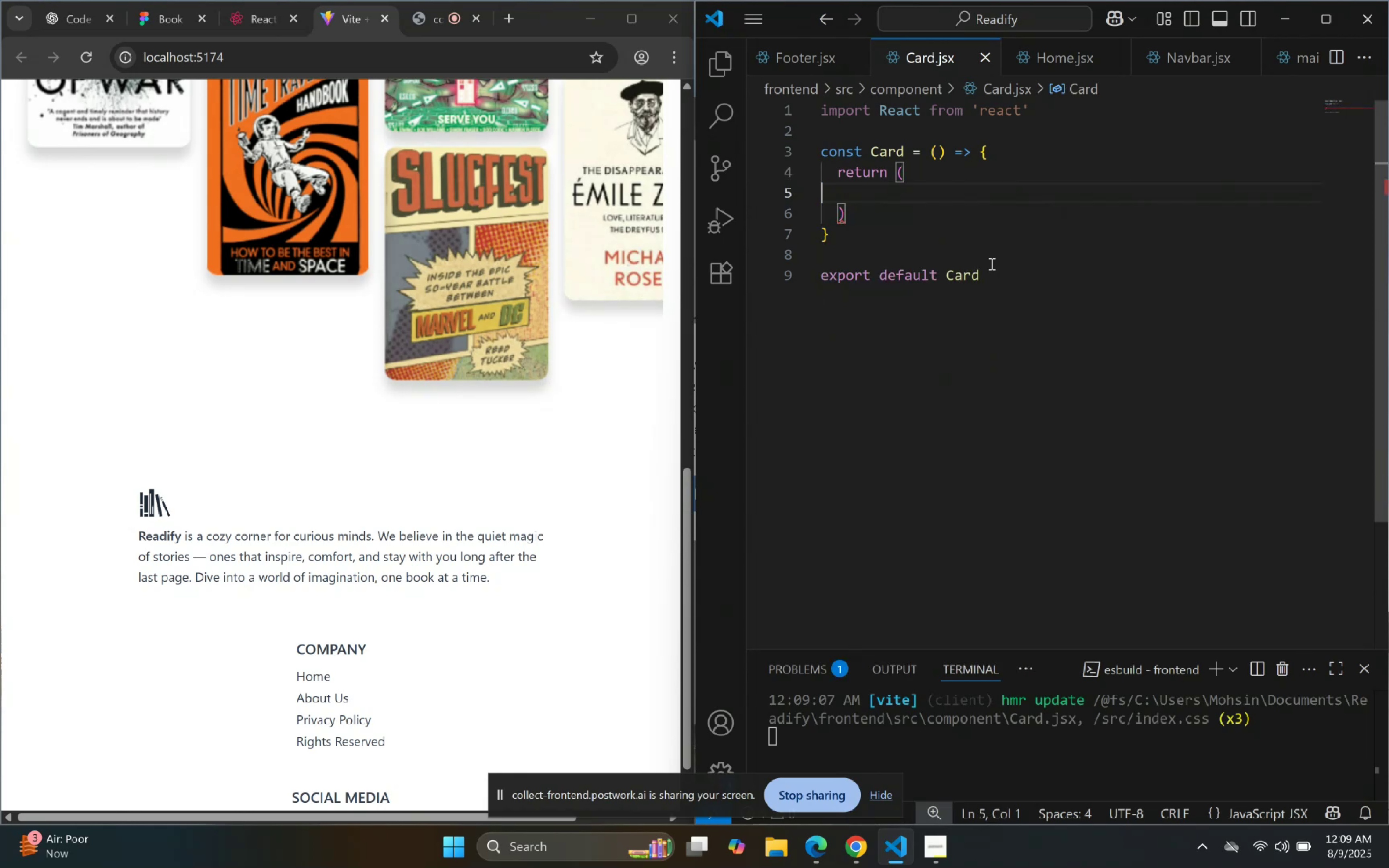 
key(Shift+Comma)
 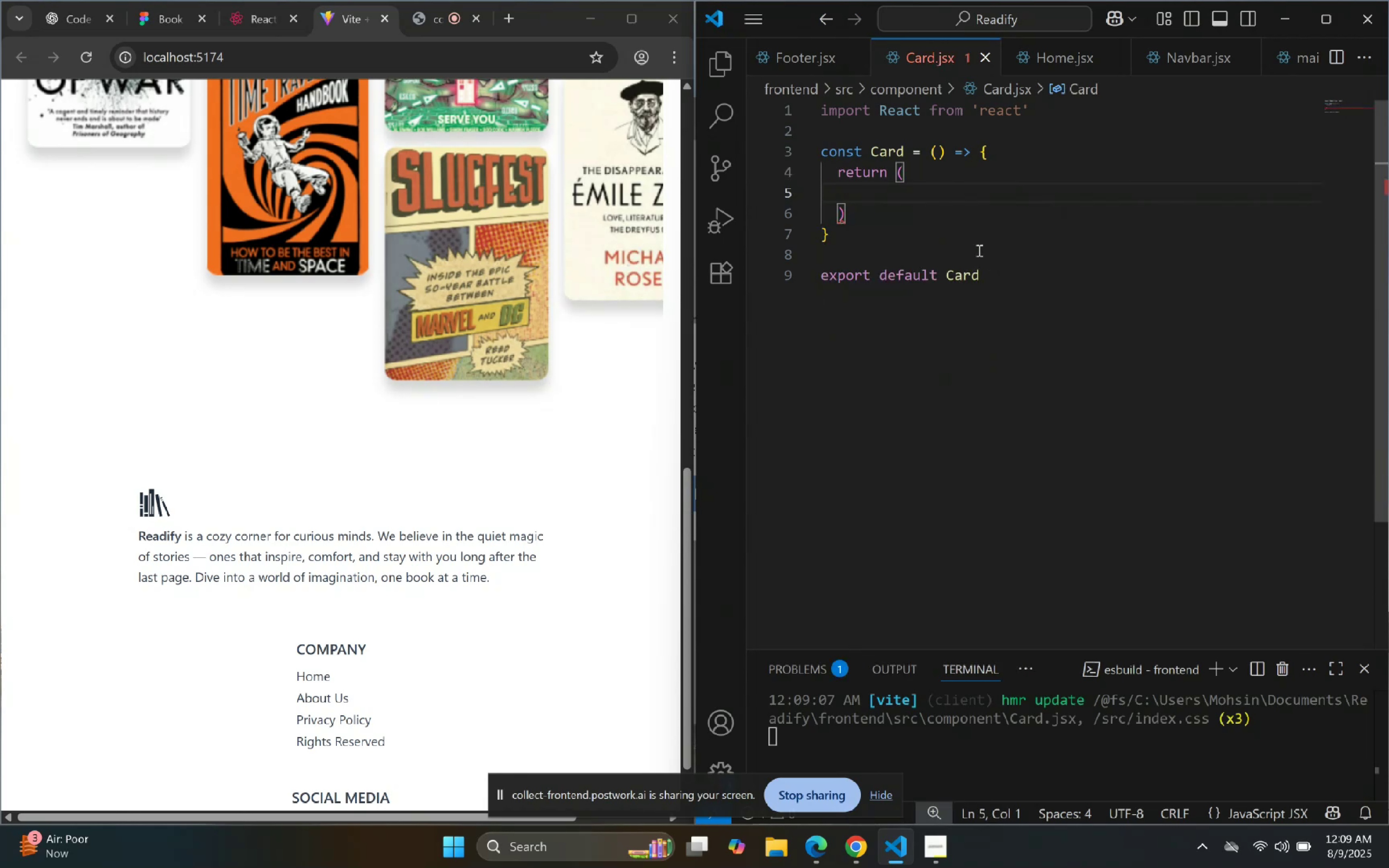 
key(Shift+Period)
 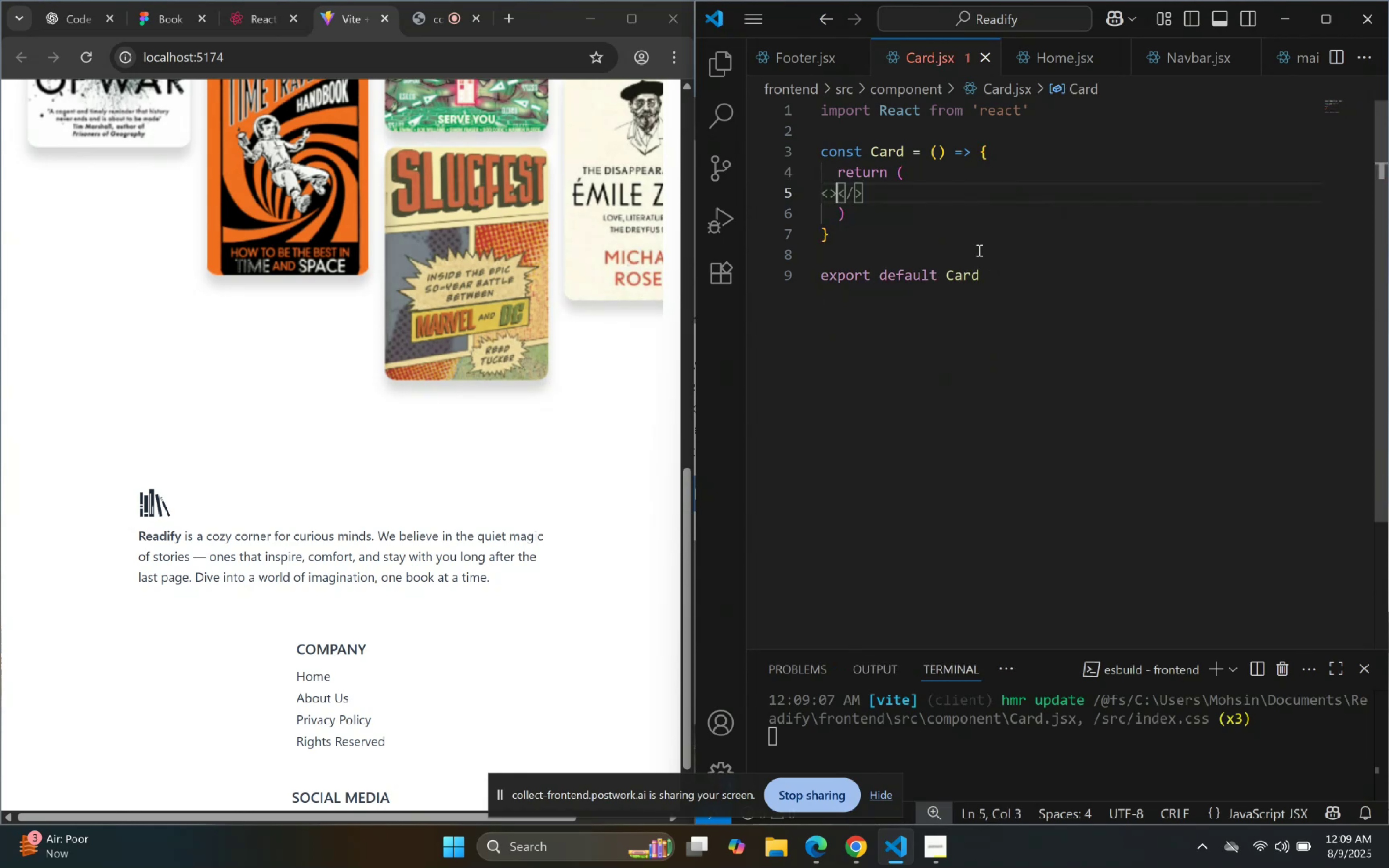 
key(Enter)
 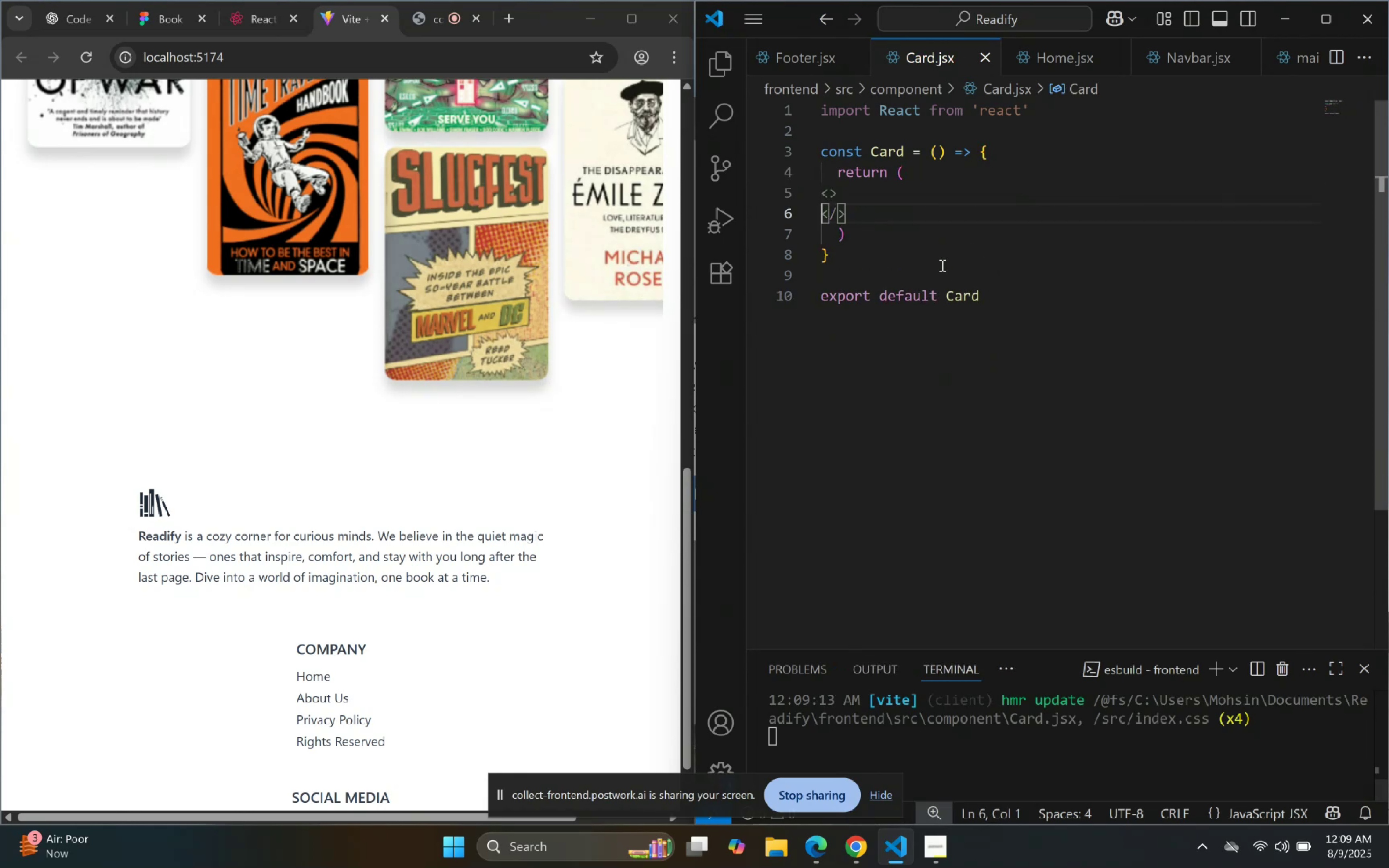 
right_click([957, 204])
 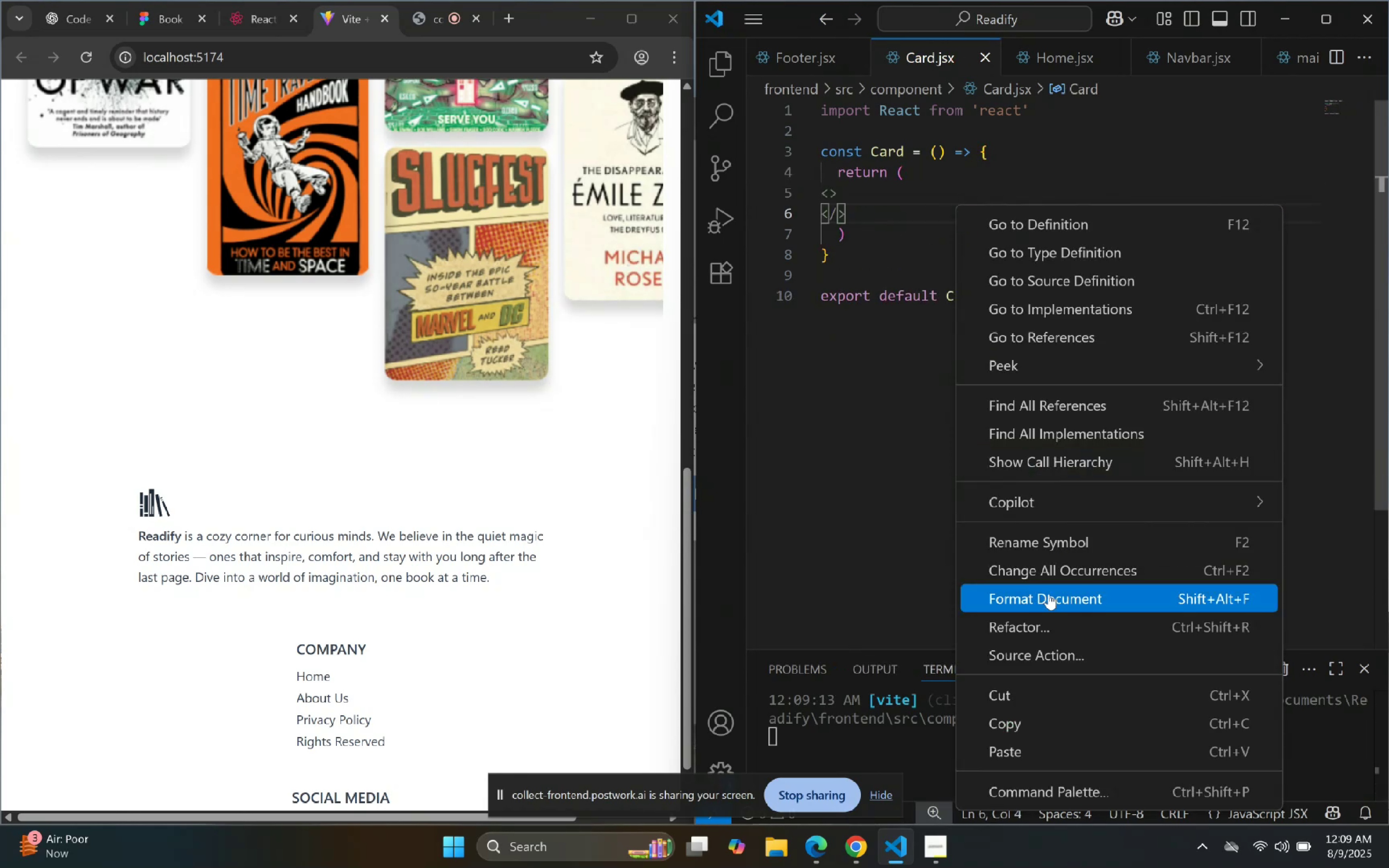 
left_click([1048, 594])
 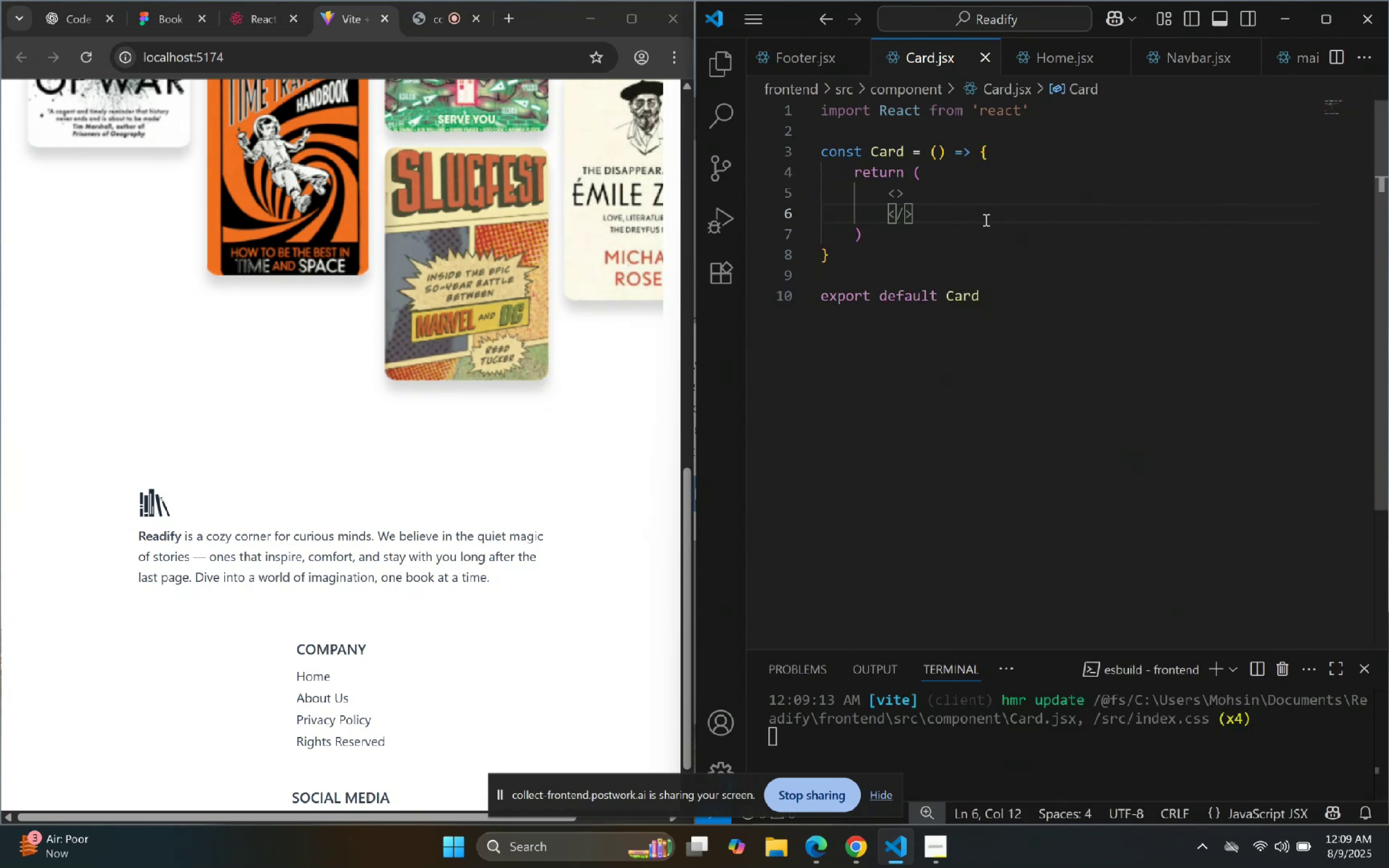 
double_click([941, 190])
 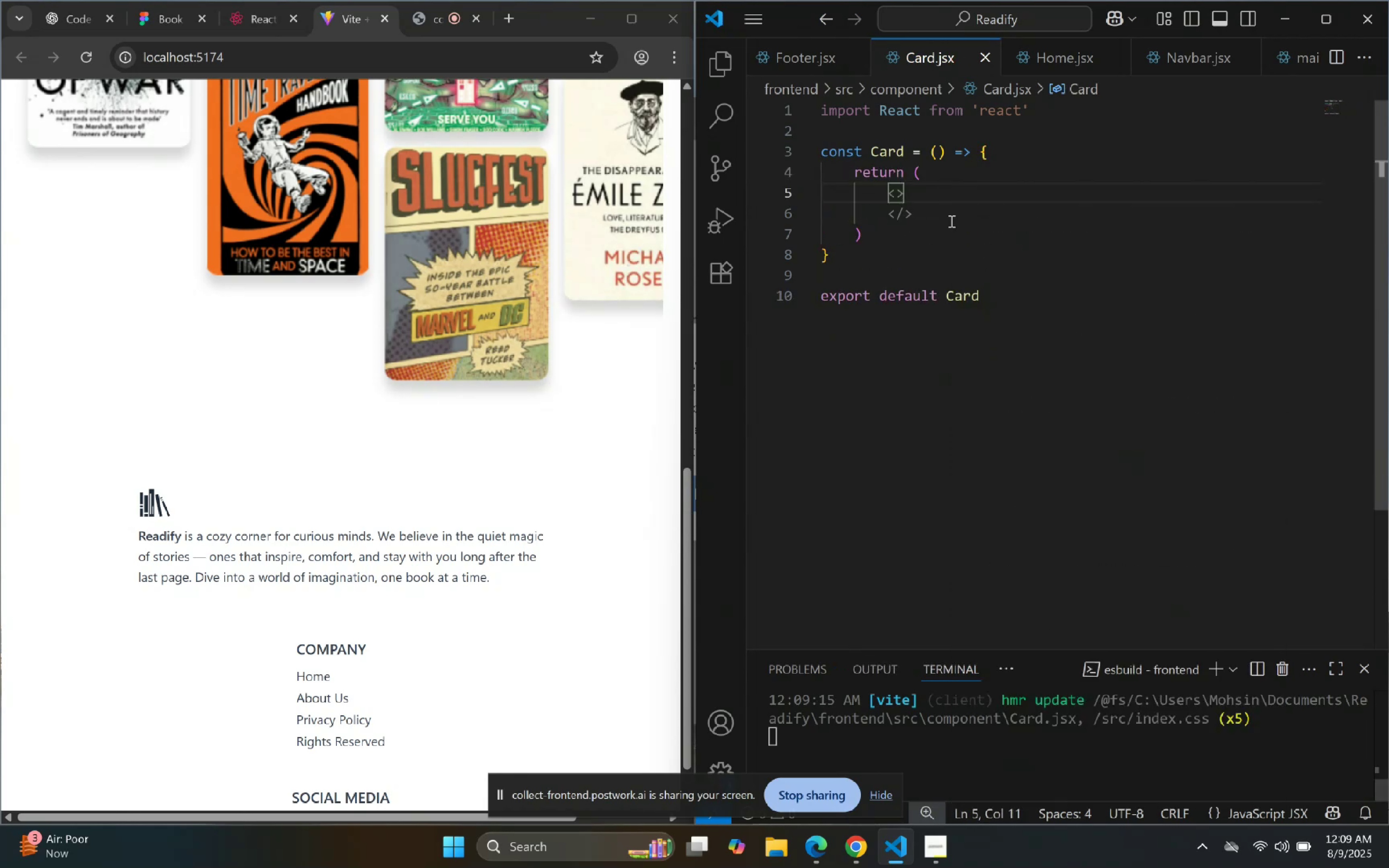 
key(Enter)
 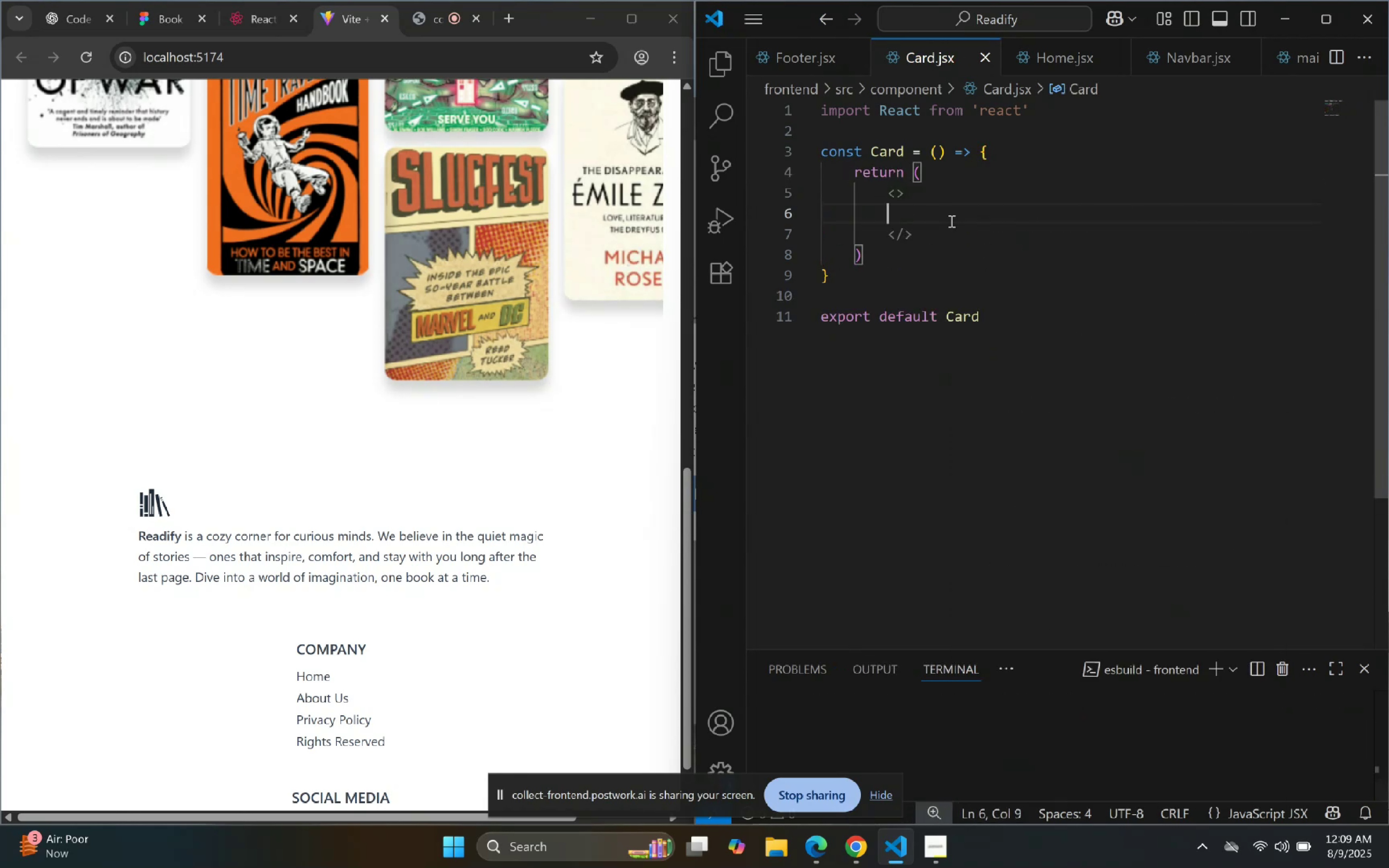 
type(div)
 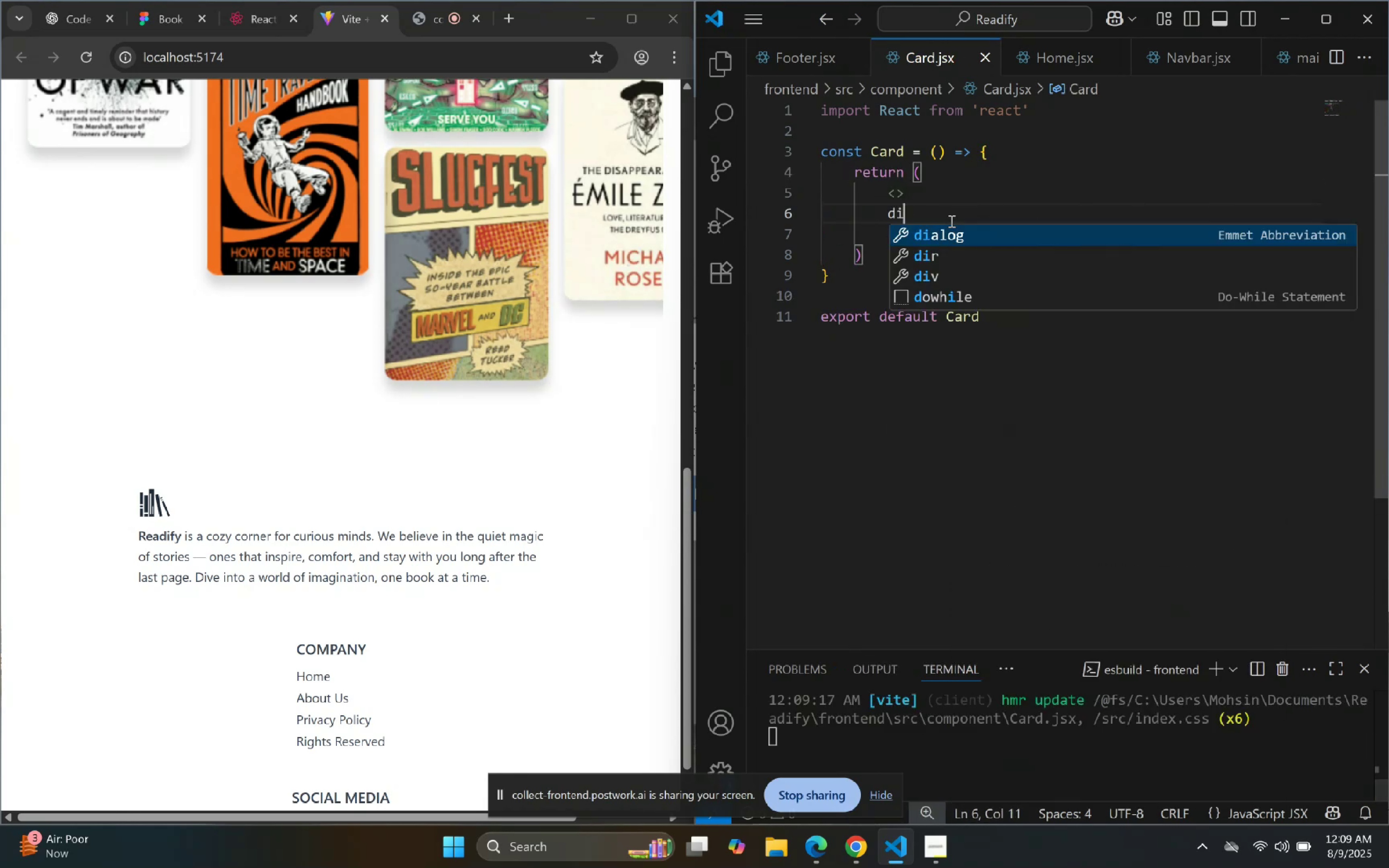 
key(Enter)
 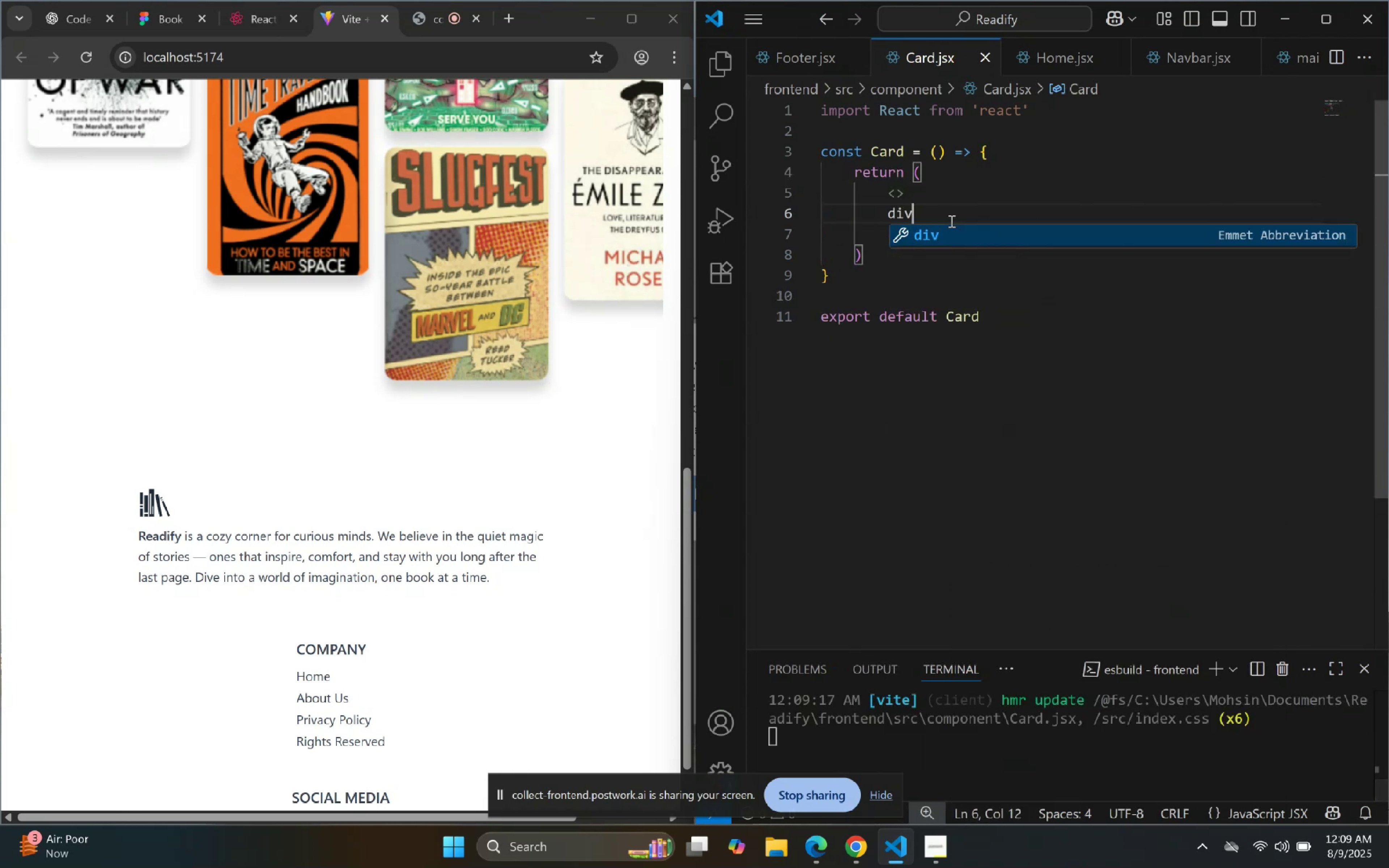 
key(Enter)
 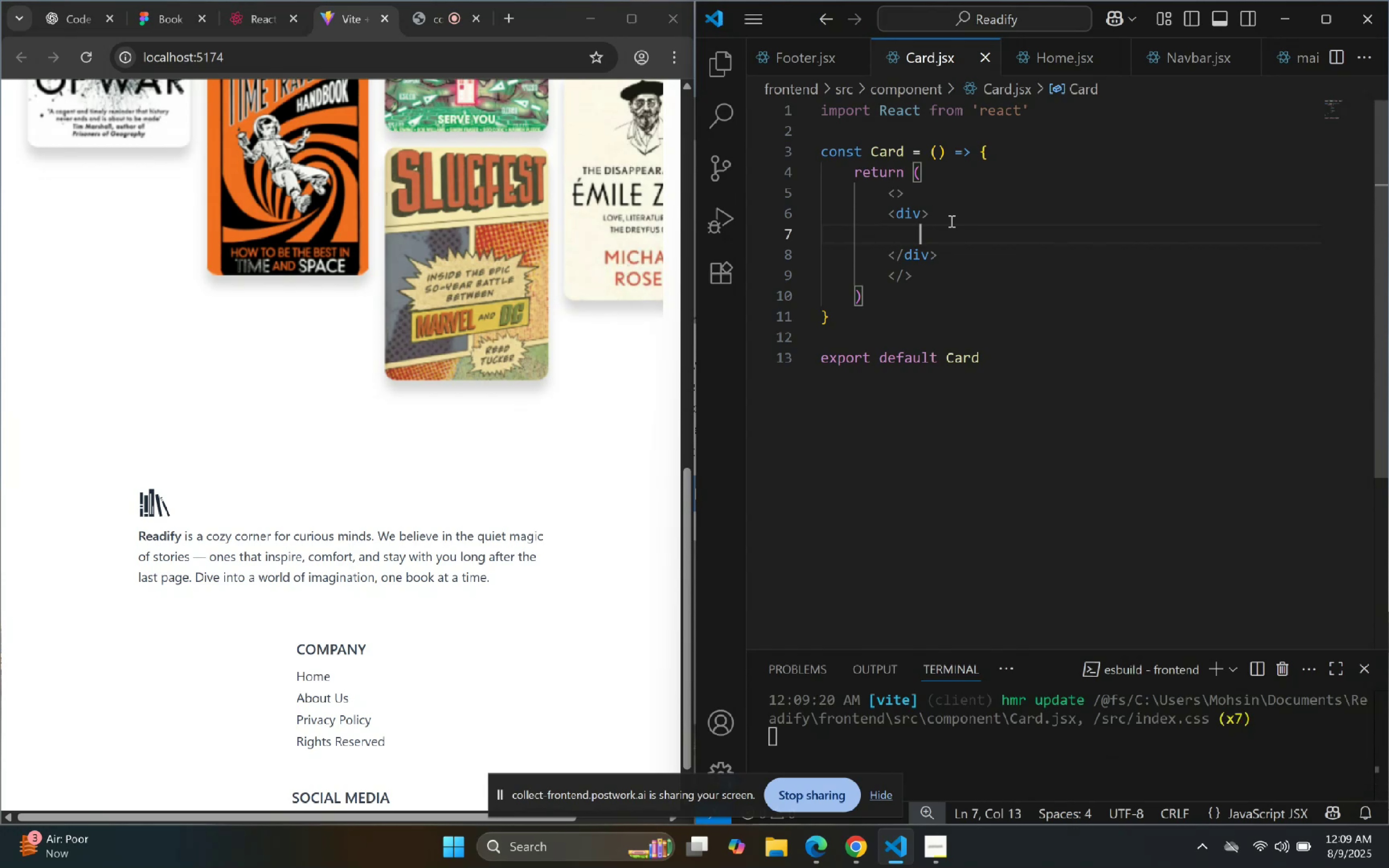 
wait(5.75)
 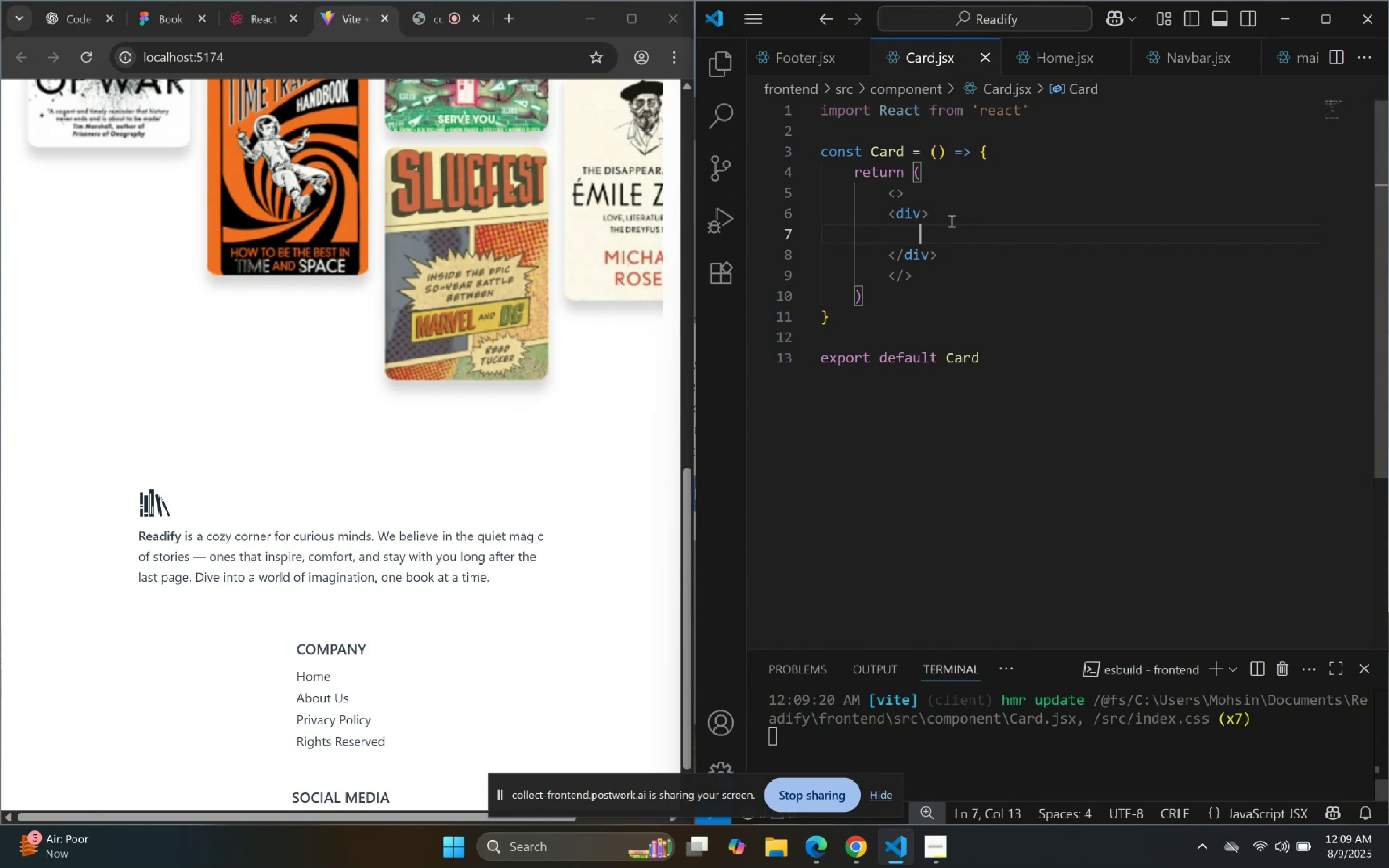 
type(h3)
 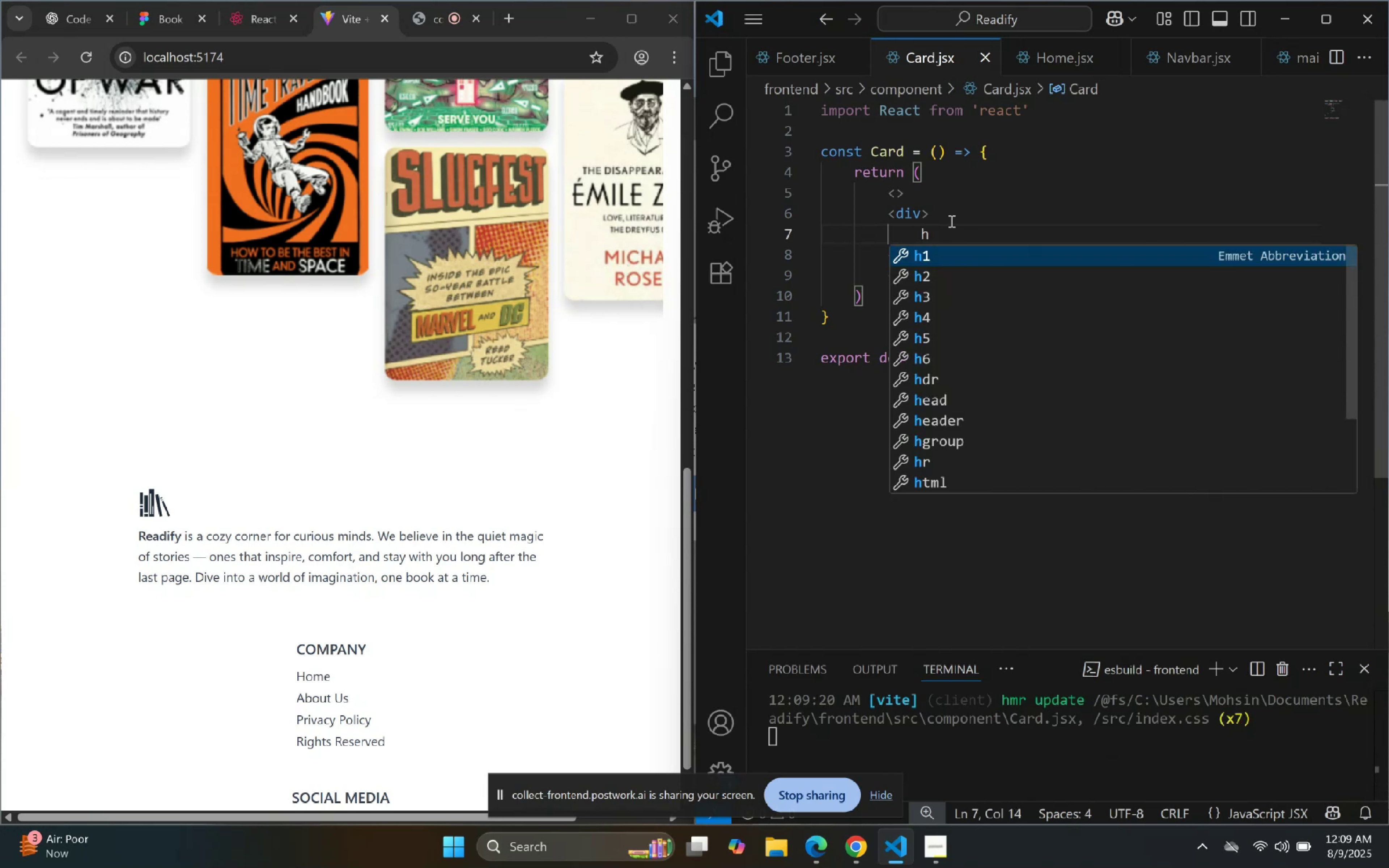 
key(Enter)
 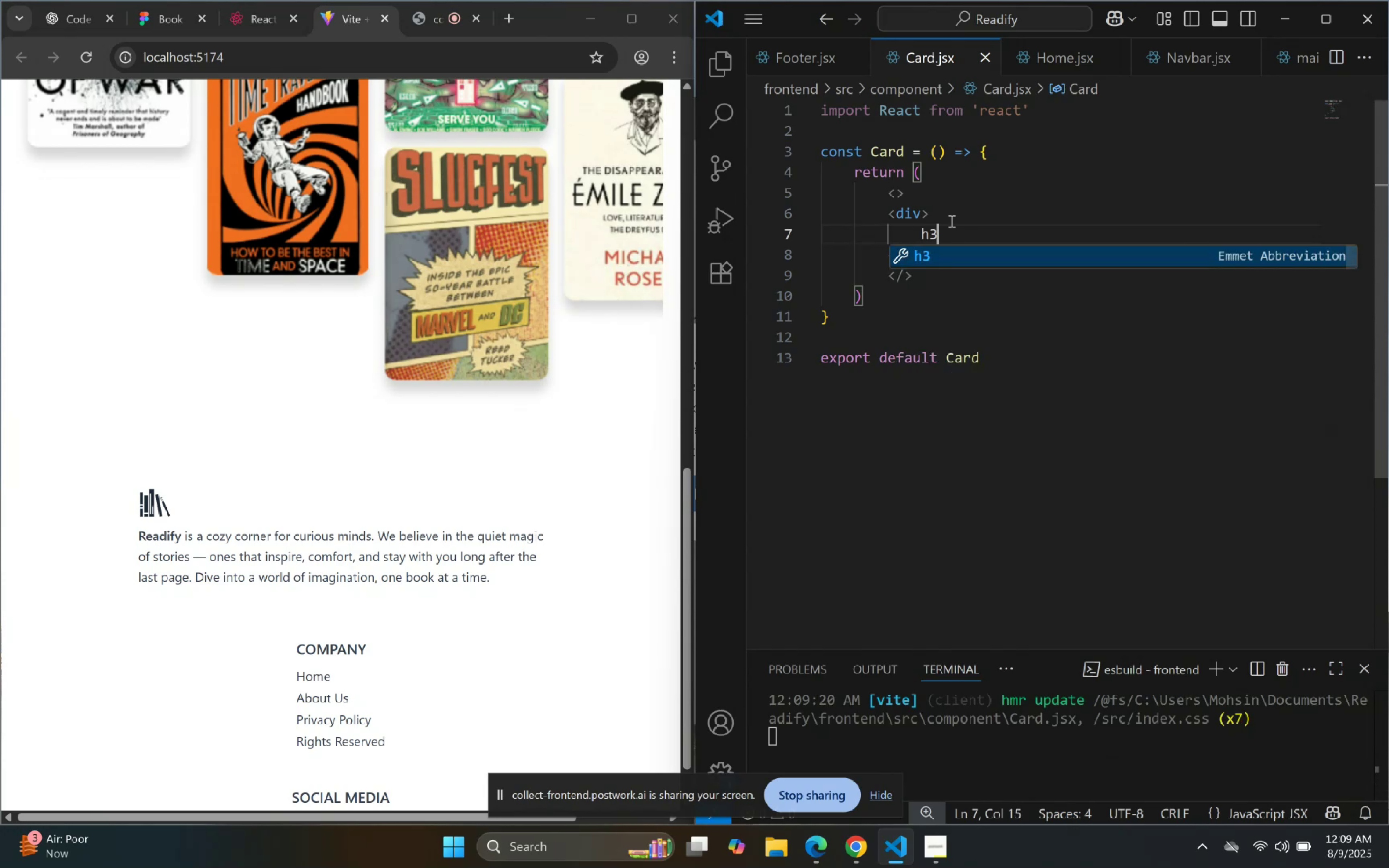 
key(Enter)
 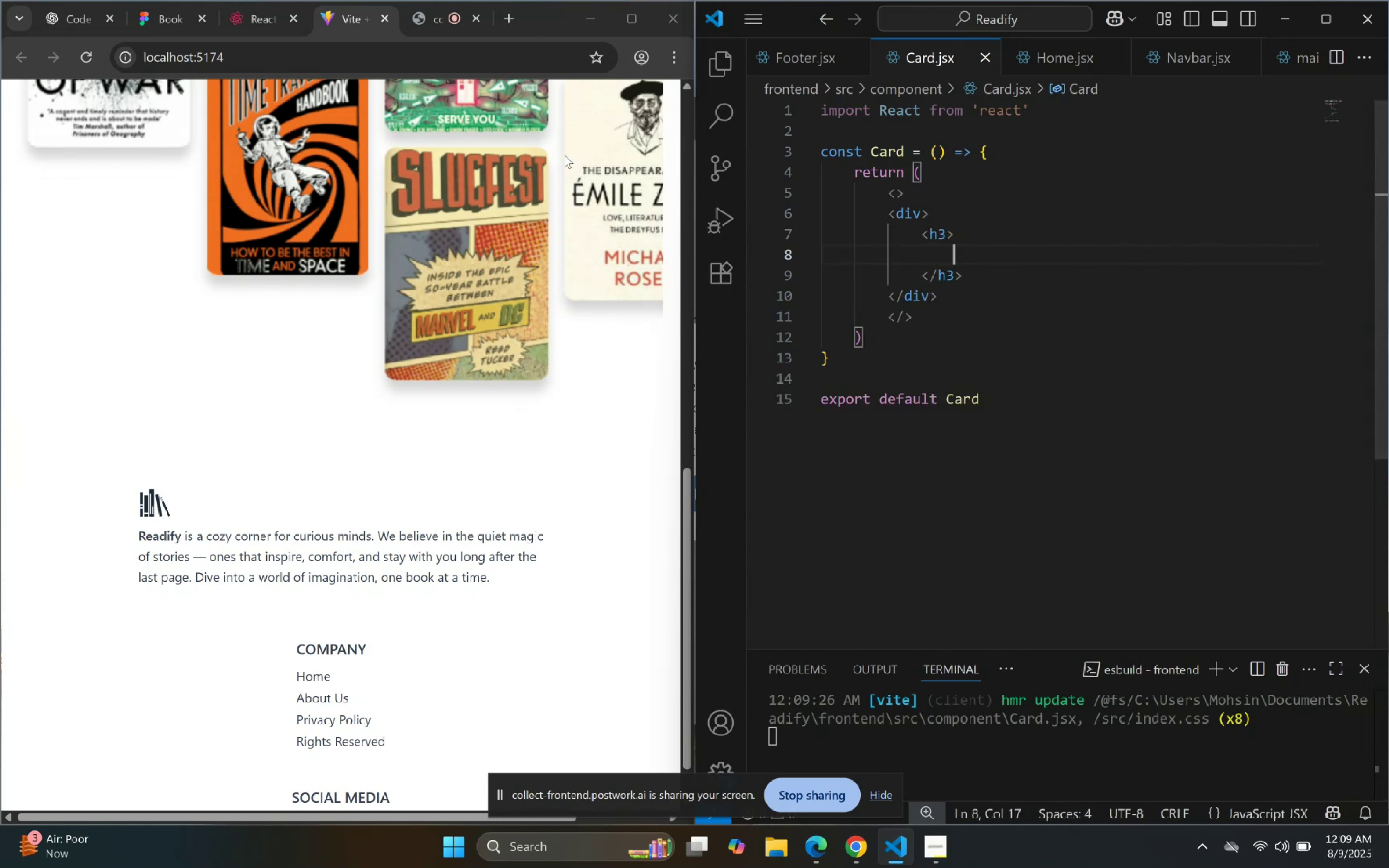 
left_click([149, 25])
 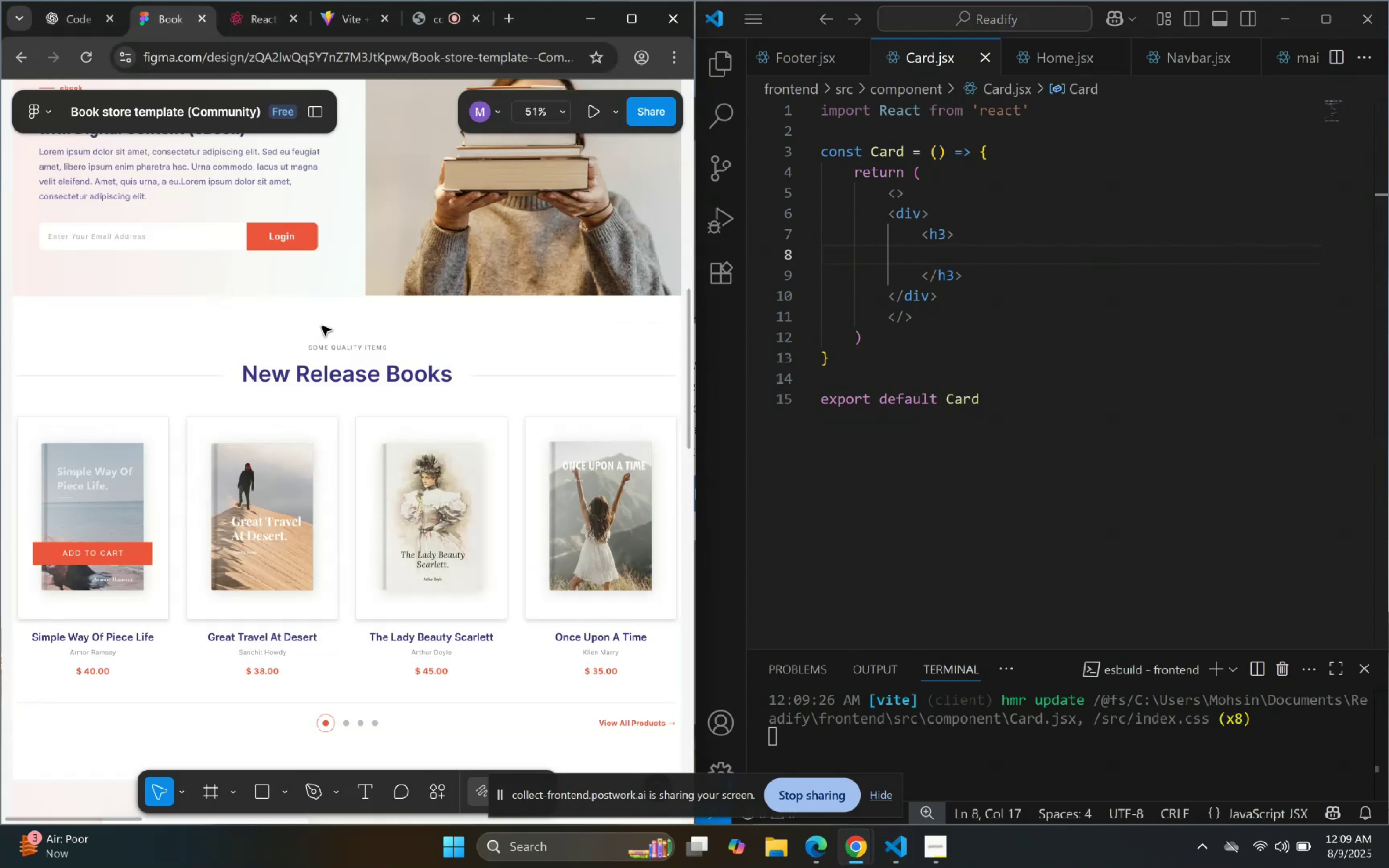 
double_click([337, 349])
 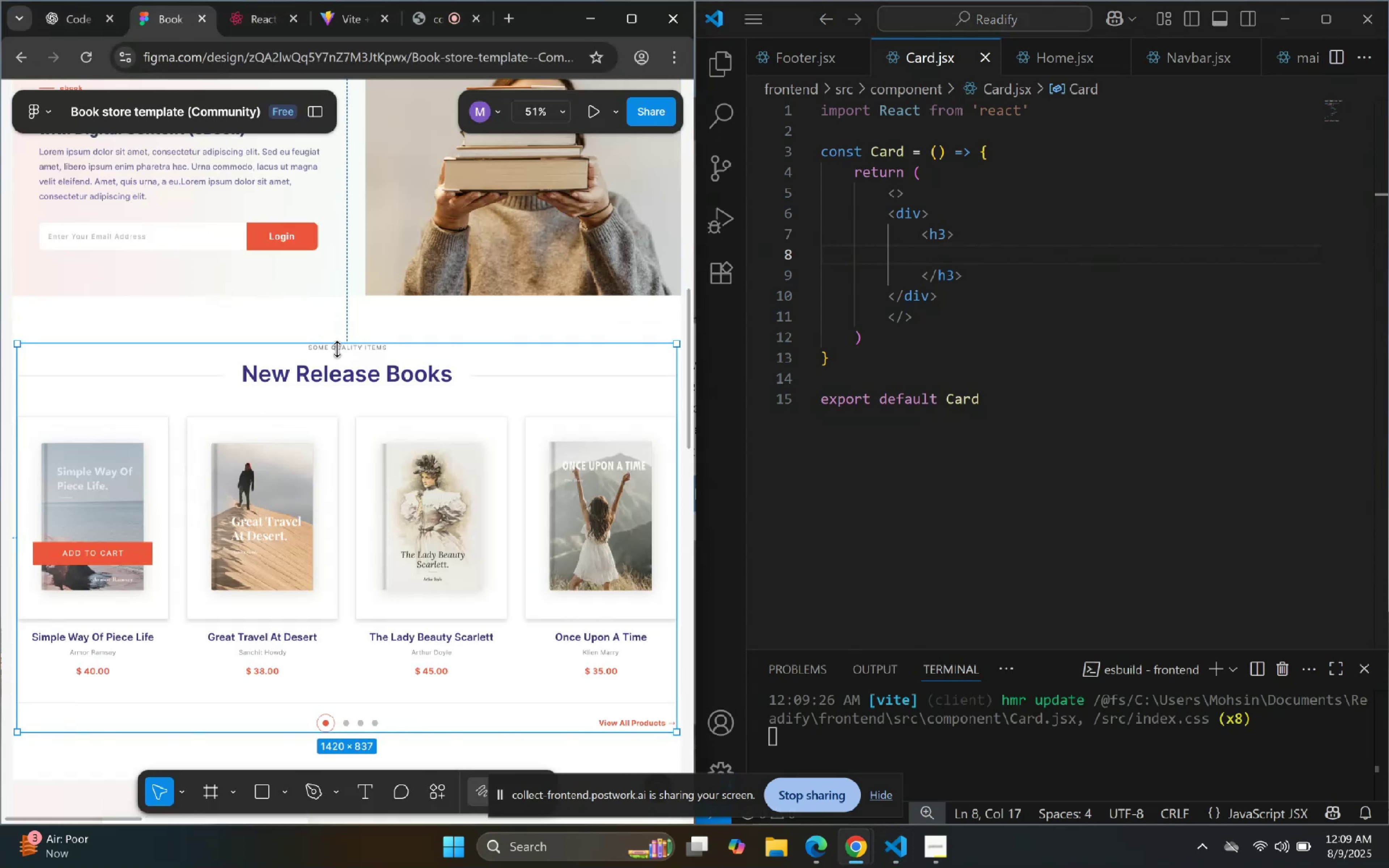 
triple_click([337, 349])
 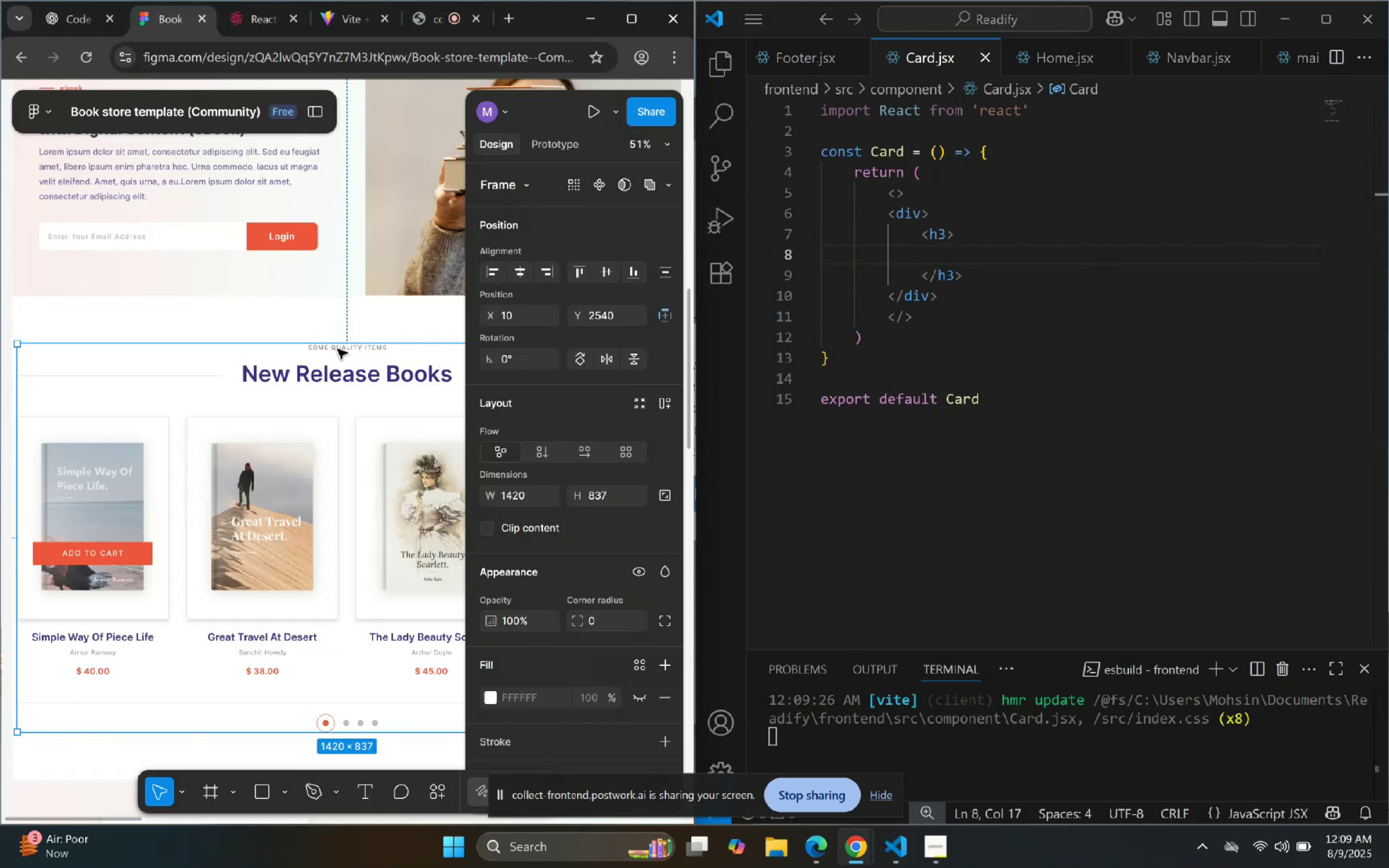 
triple_click([337, 349])
 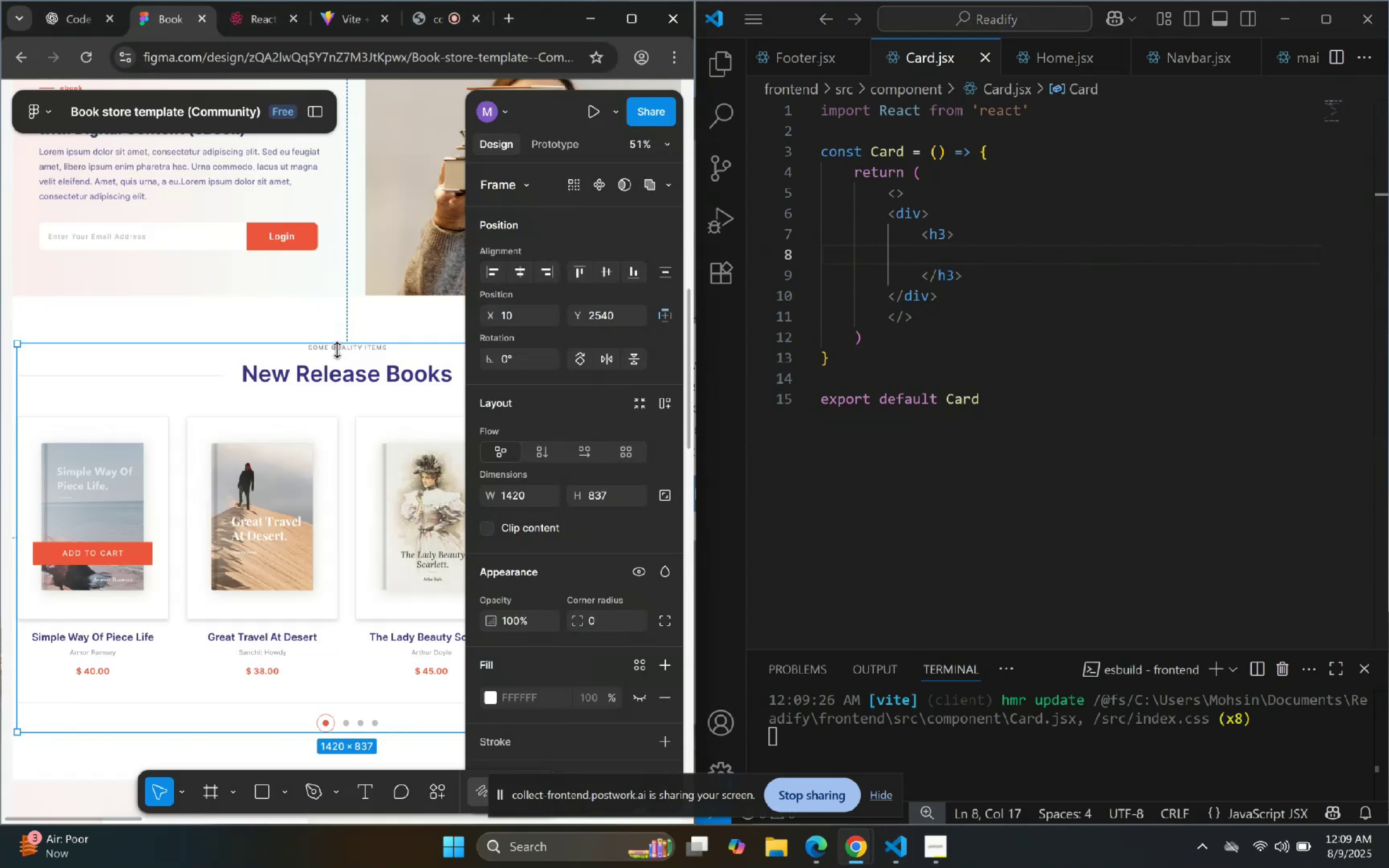 
triple_click([337, 350])
 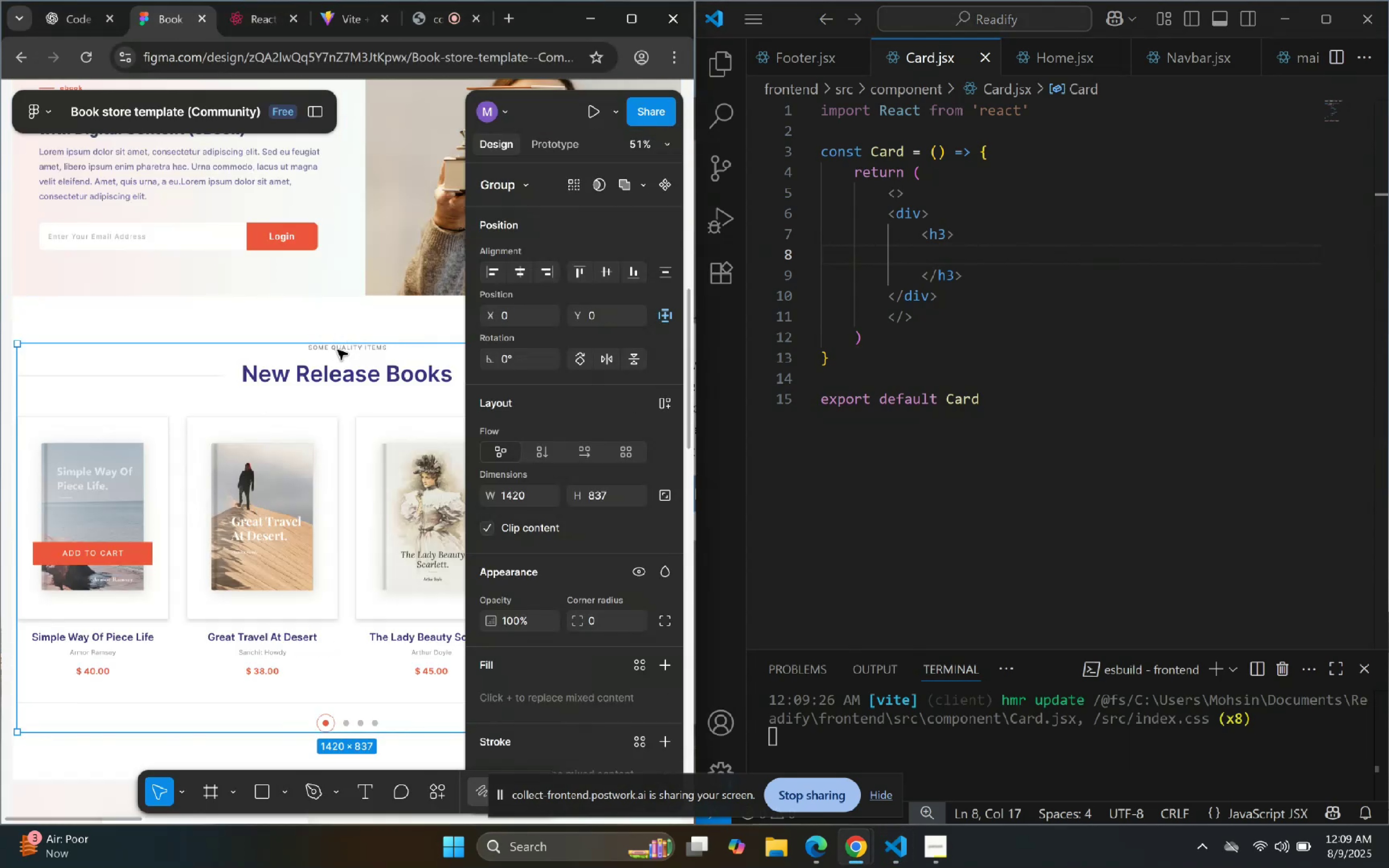 
triple_click([337, 350])
 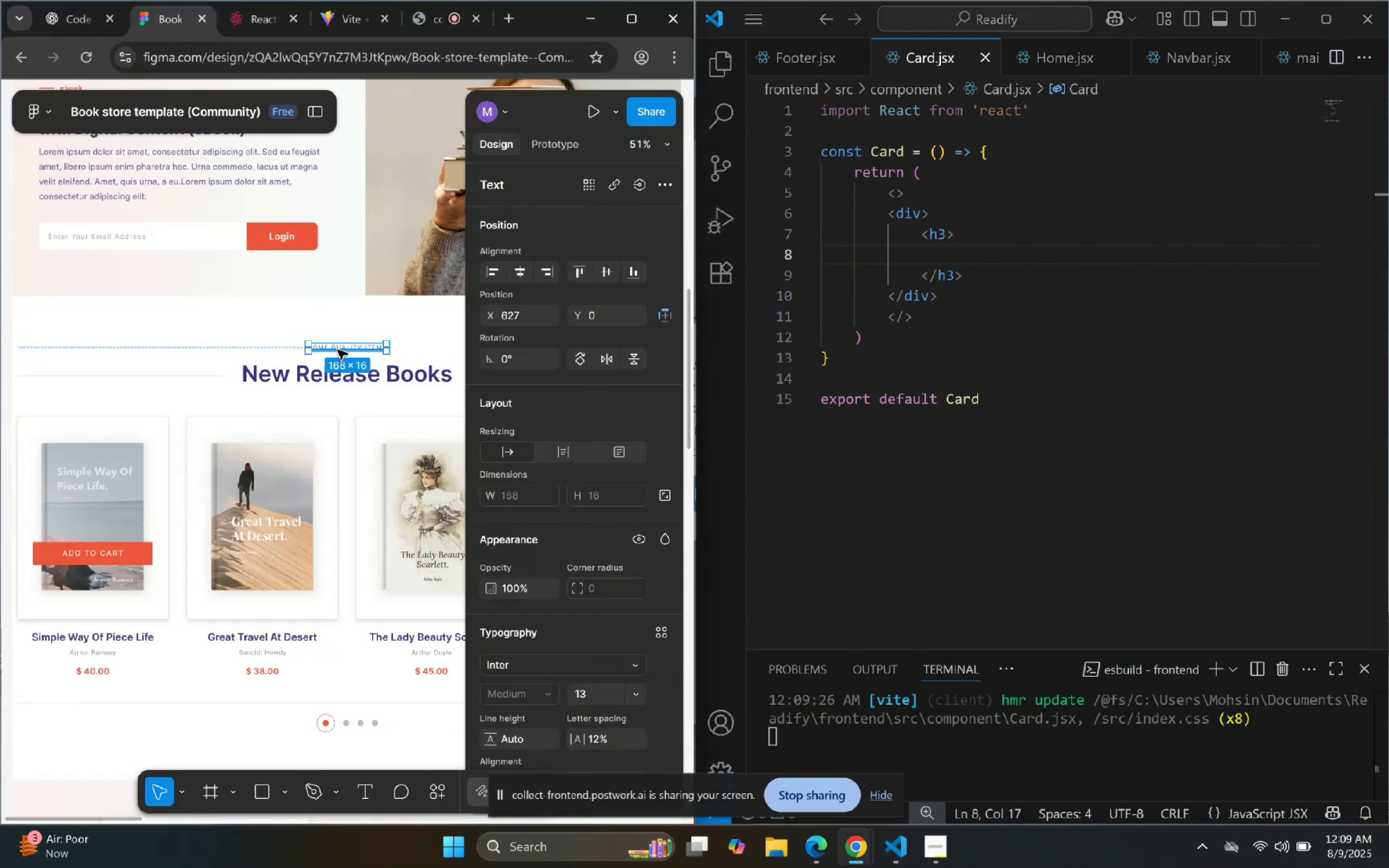 
triple_click([337, 350])
 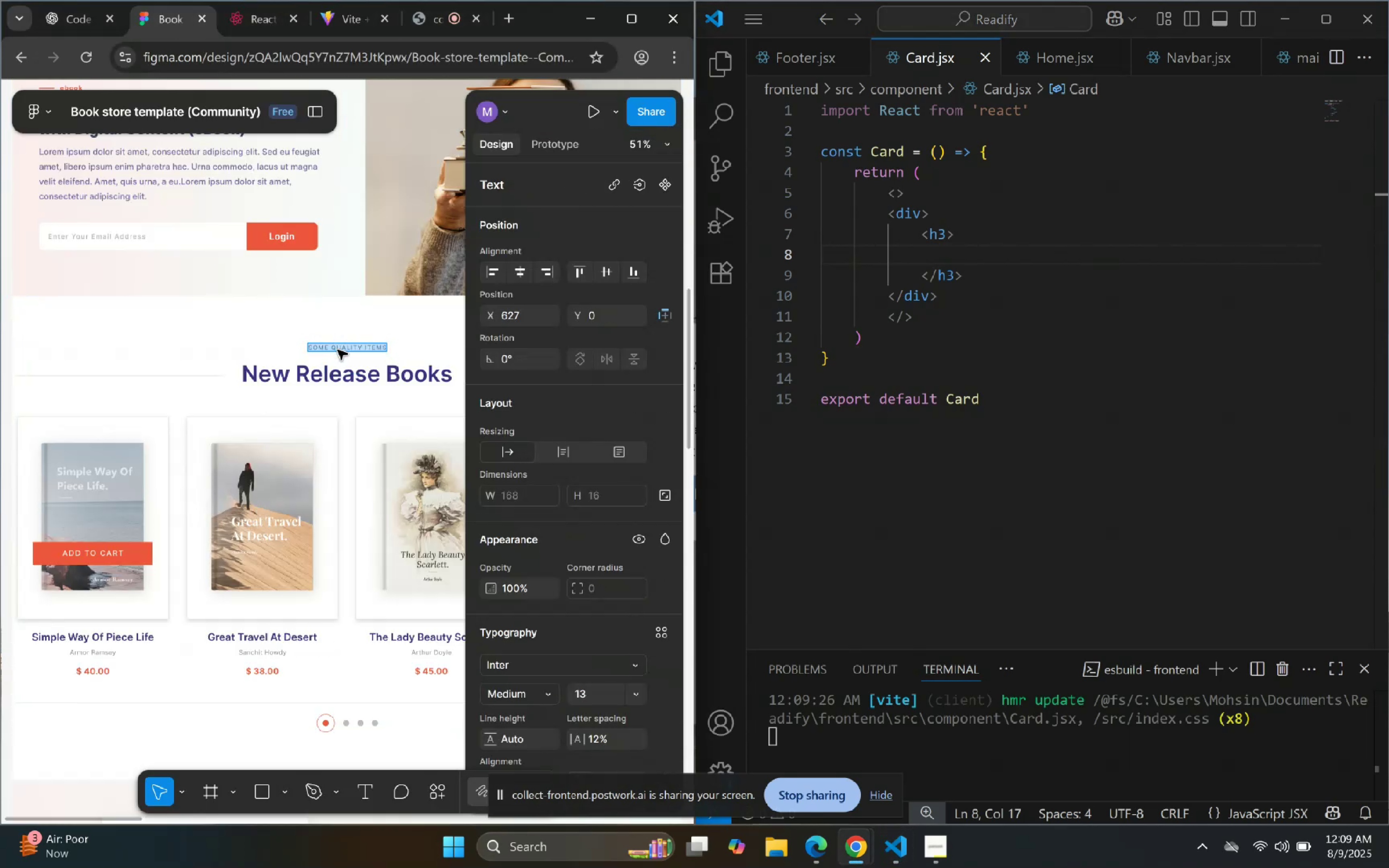 
triple_click([337, 350])
 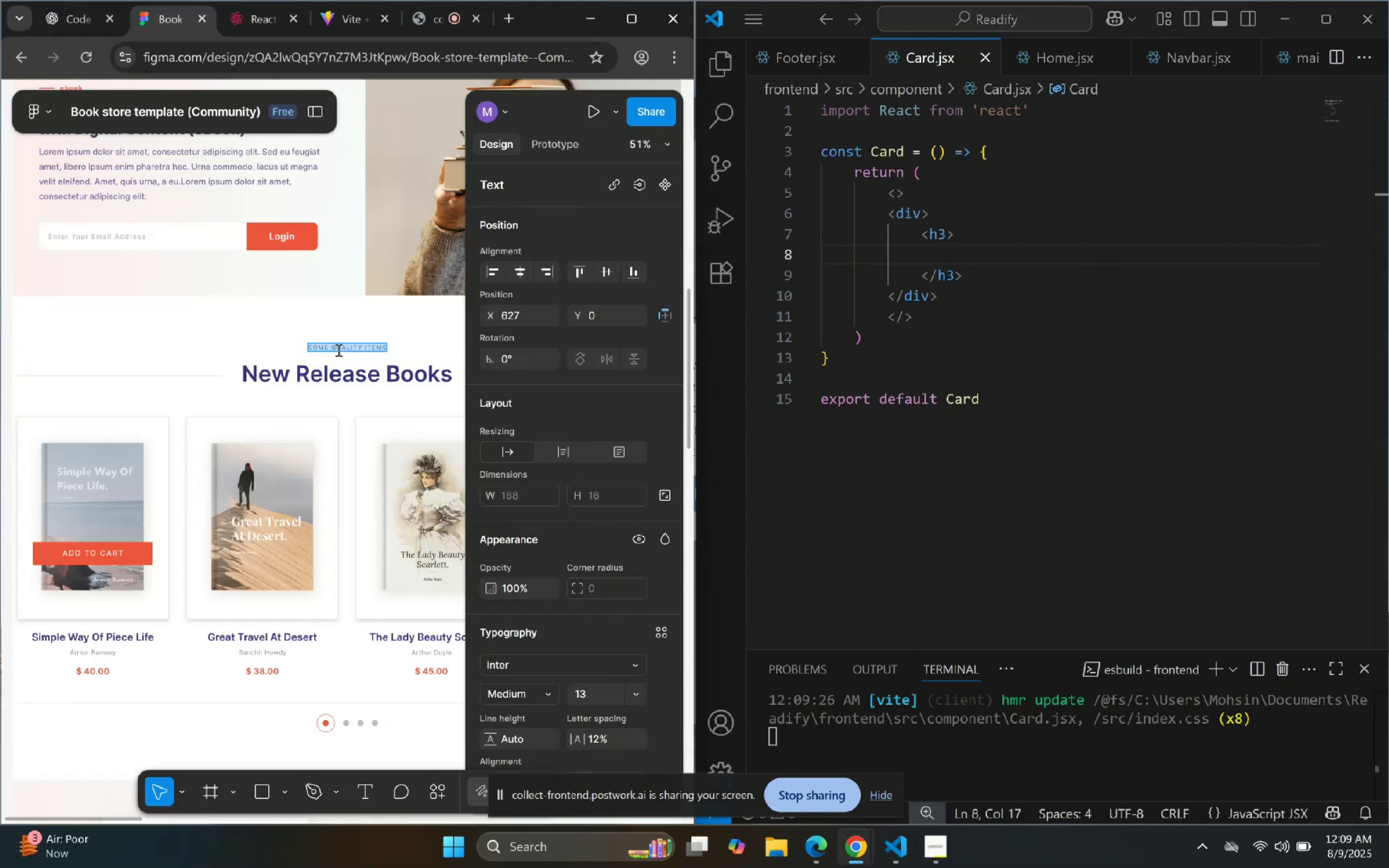 
key(Control+C)
 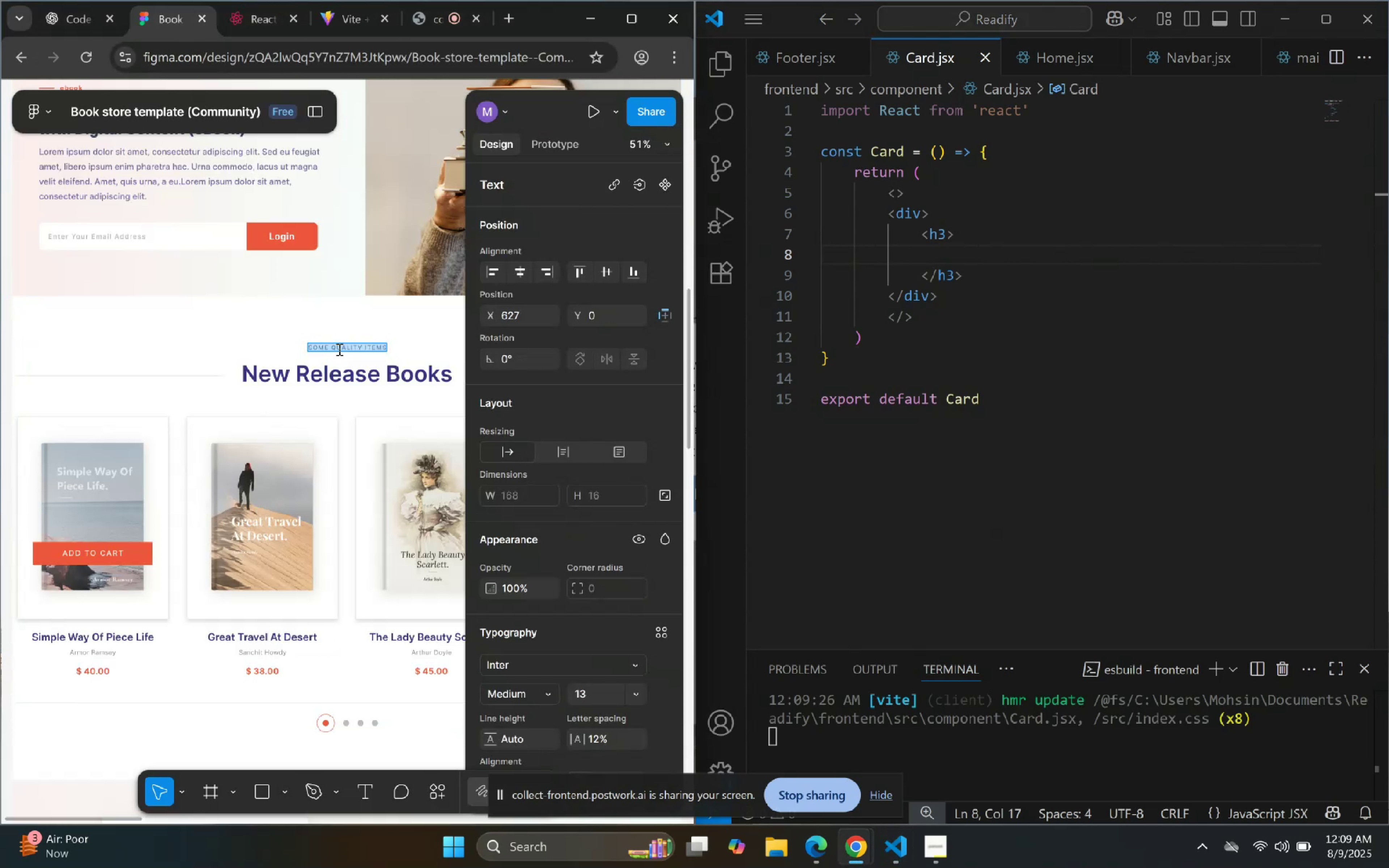 
key(Control+C)
 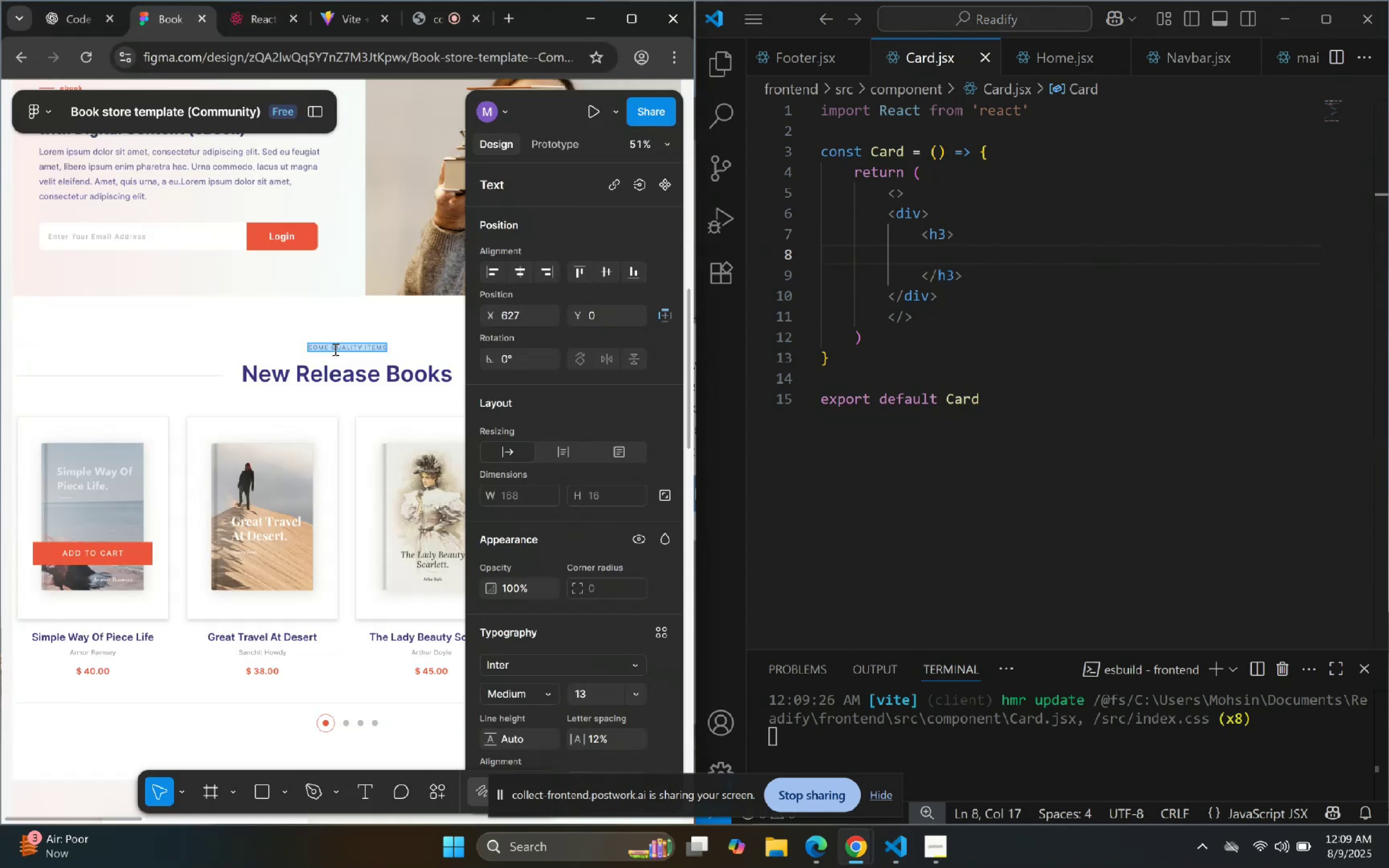 
key(Control+C)
 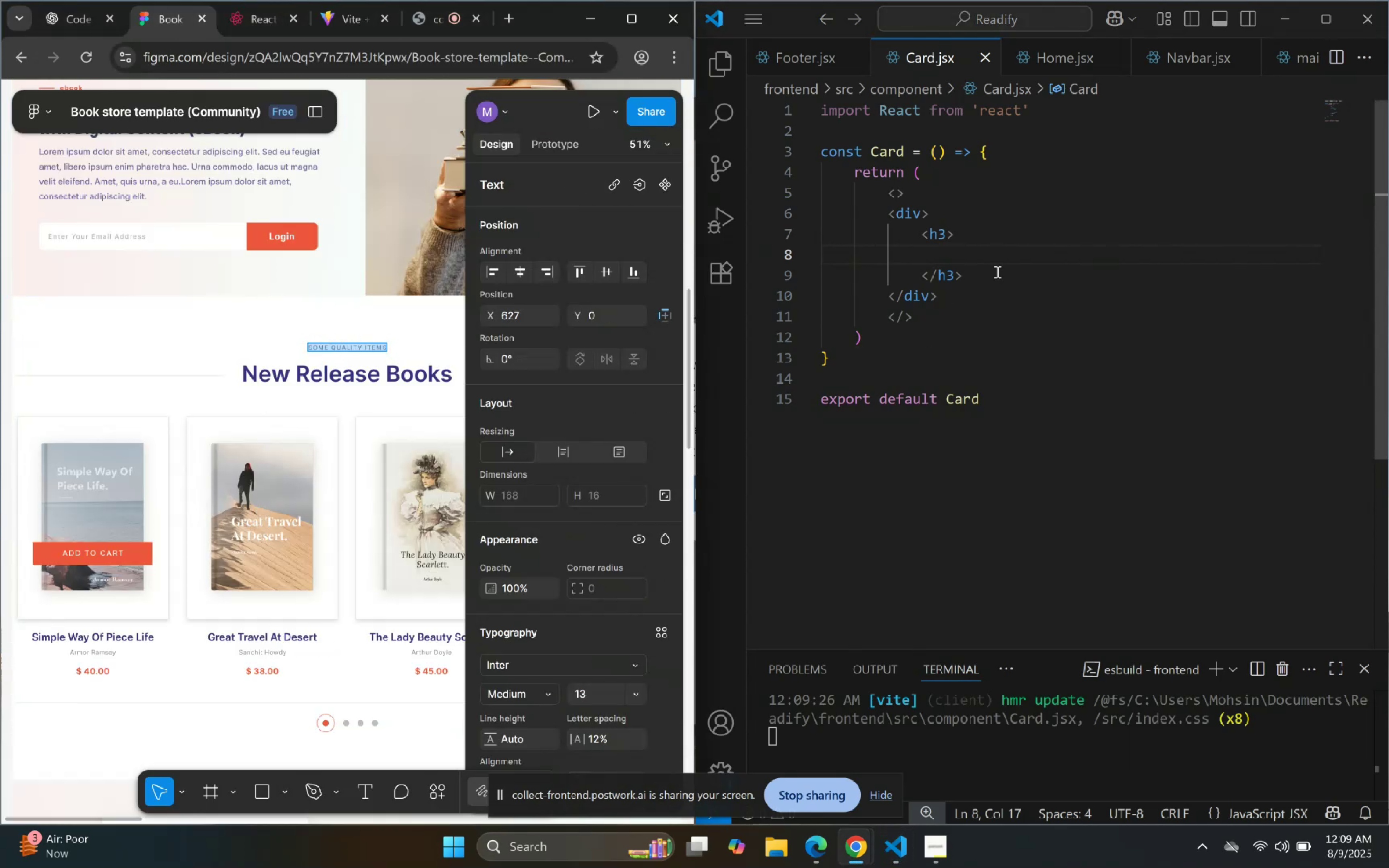 
left_click([999, 256])
 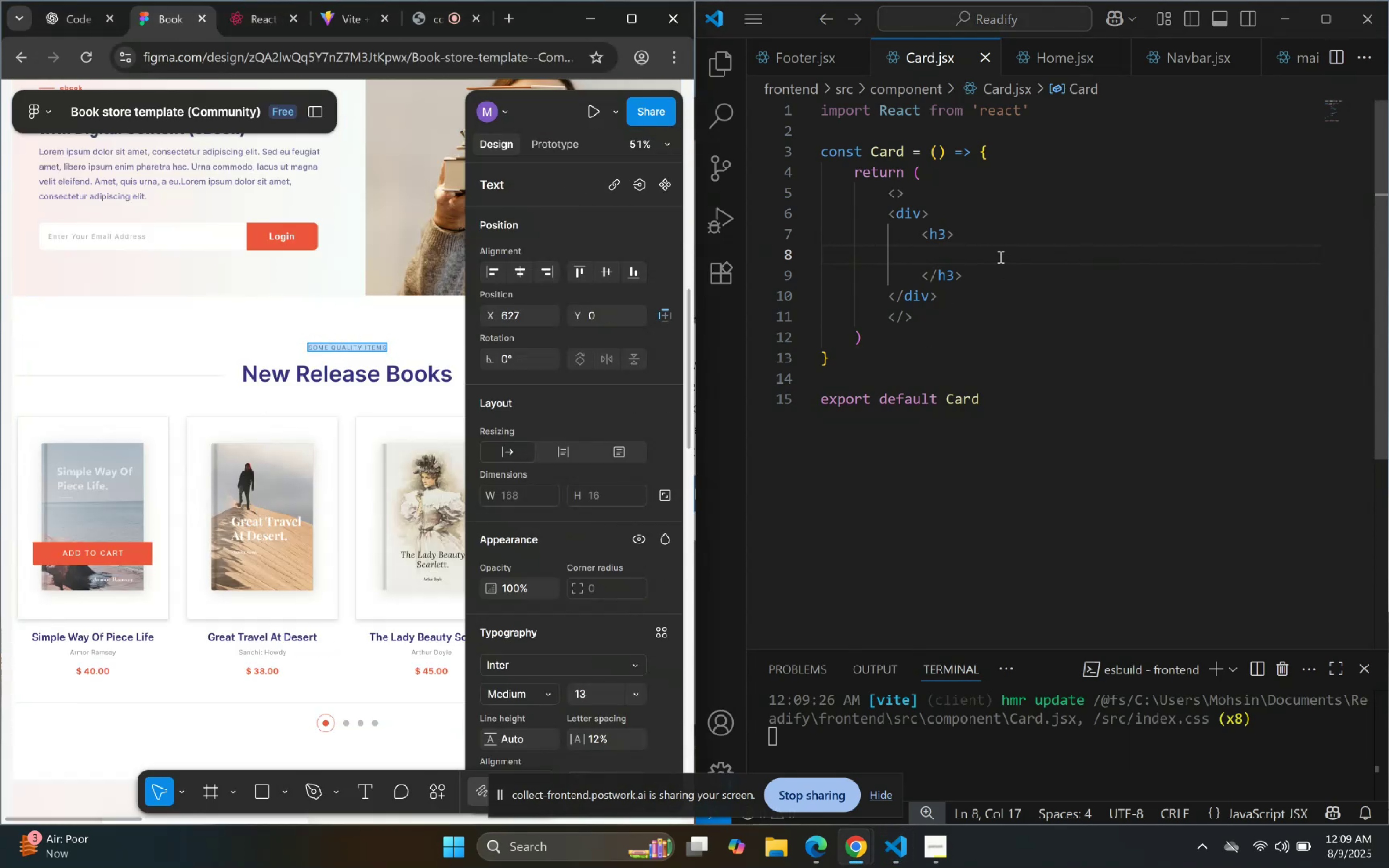 
key(Control+ControlLeft)
 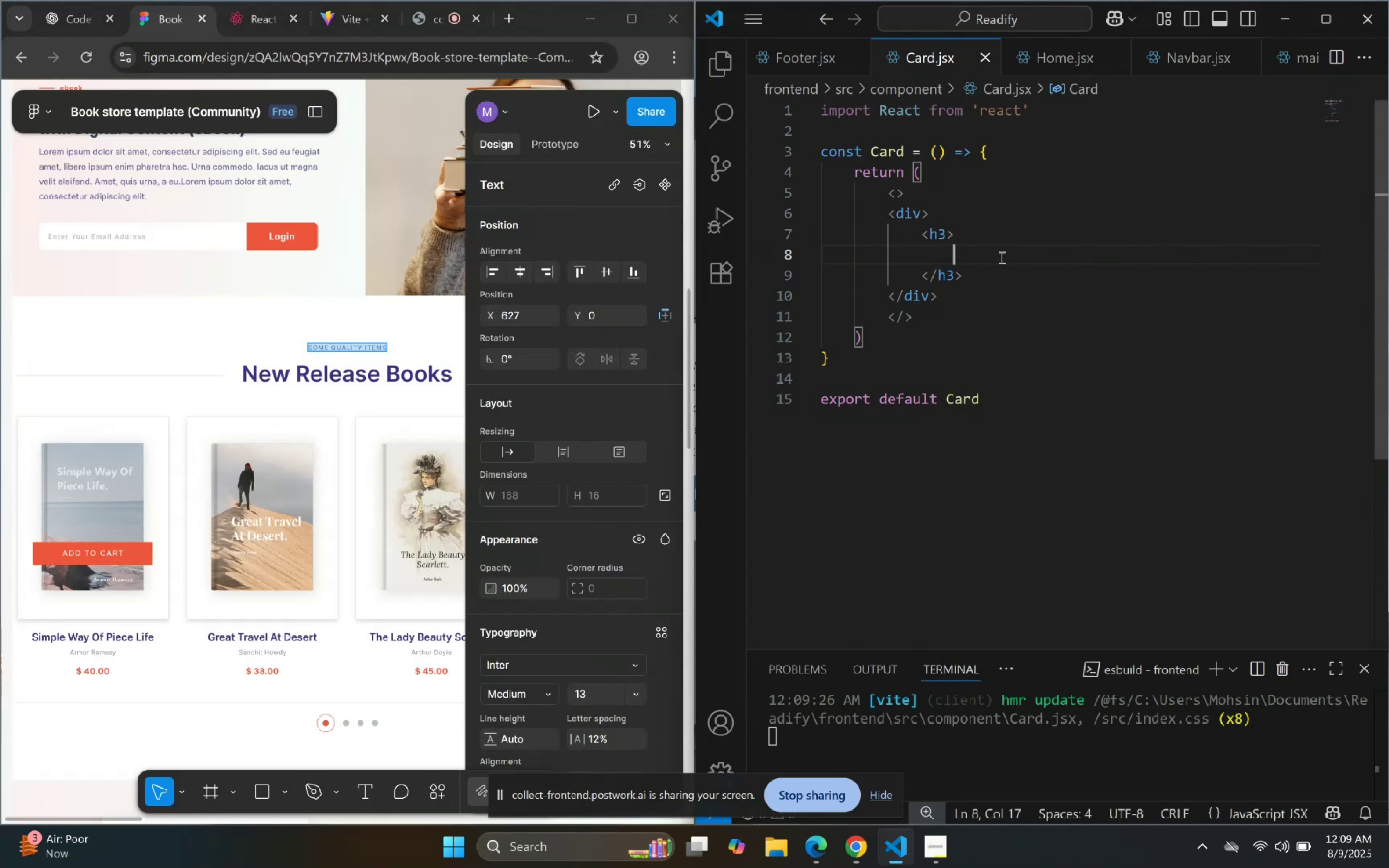 
key(Control+V)
 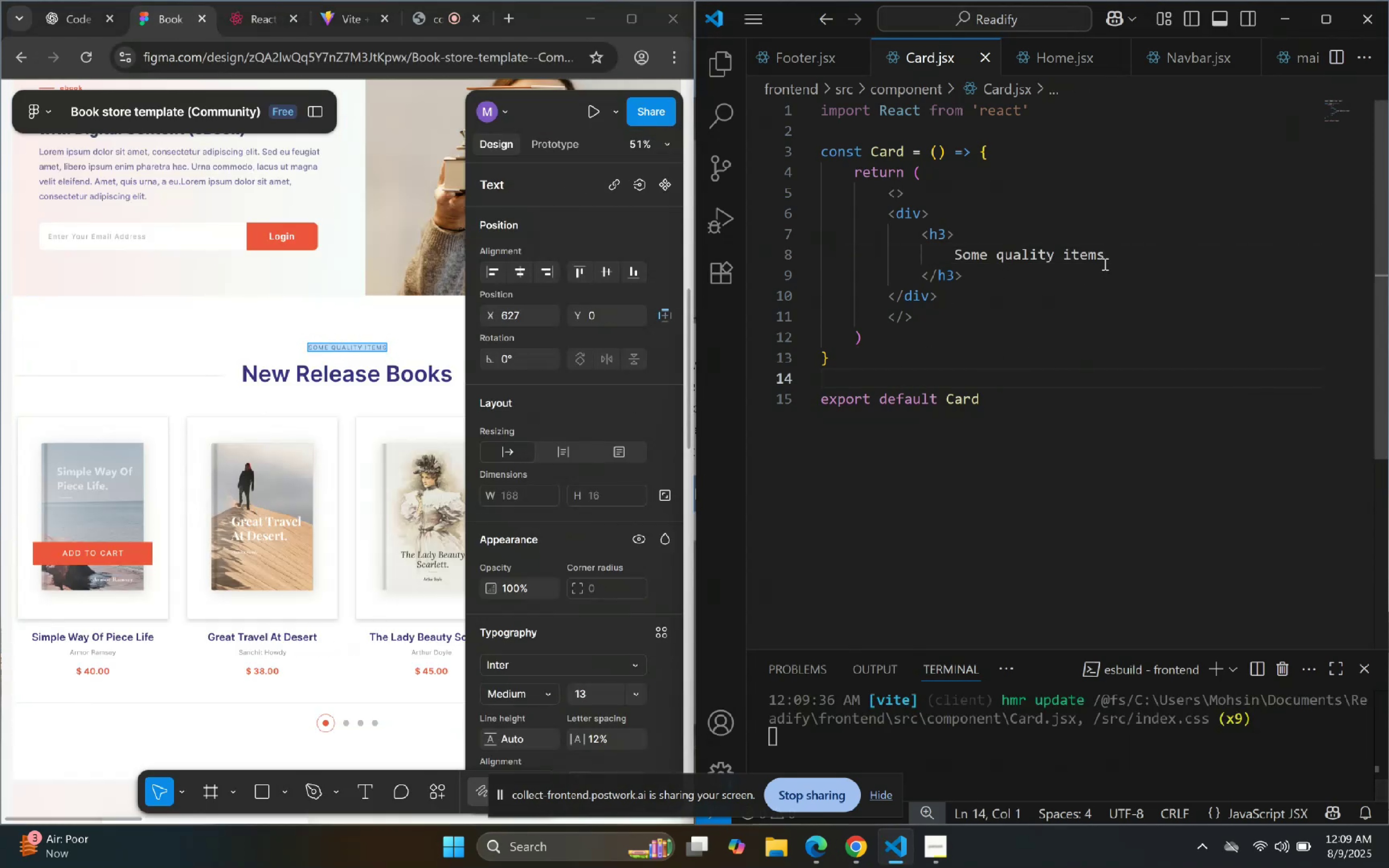 
left_click_drag(start_coordinate=[1107, 264], to_coordinate=[963, 246])
 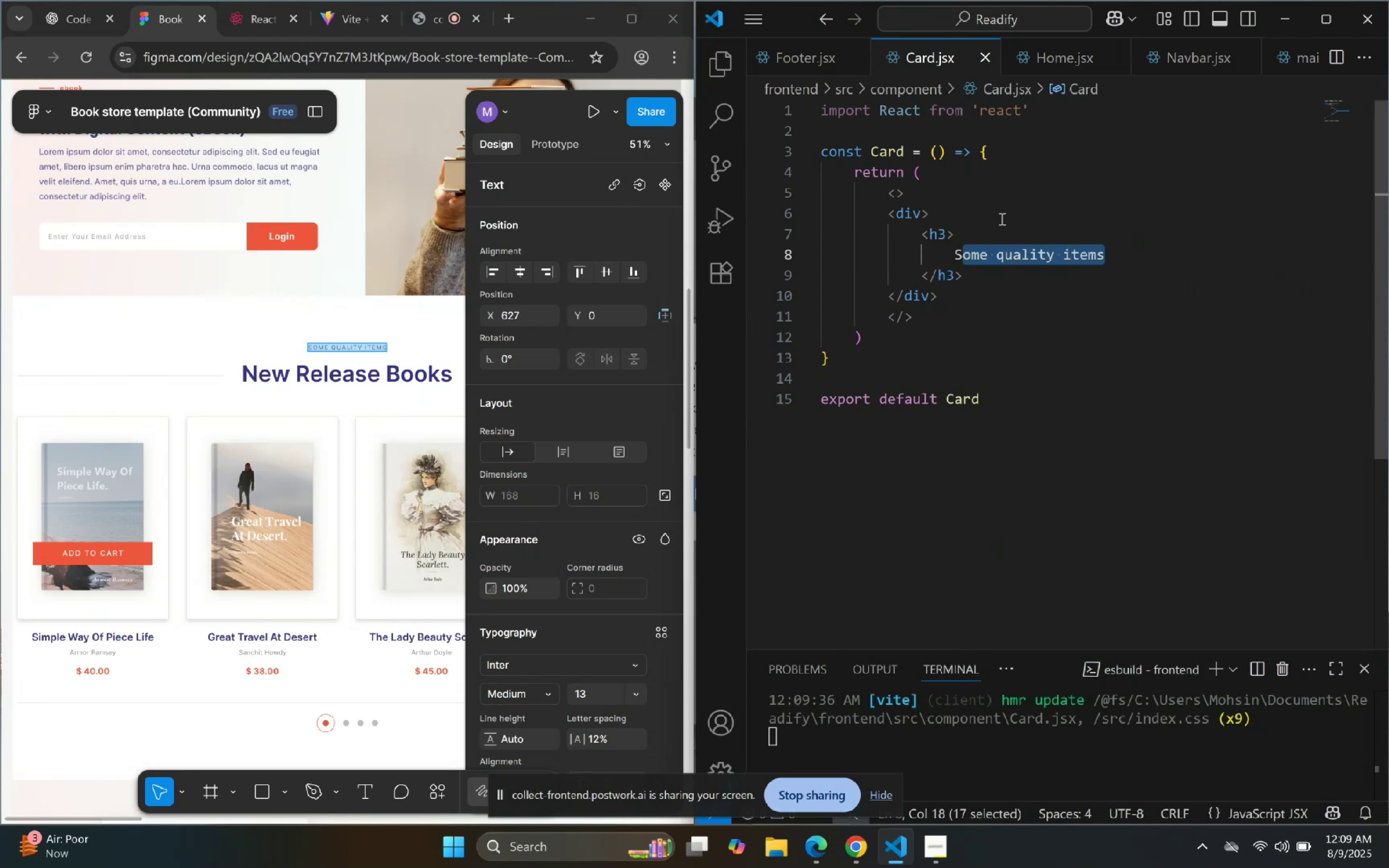 
type(OME QUALITY ITEMS)
 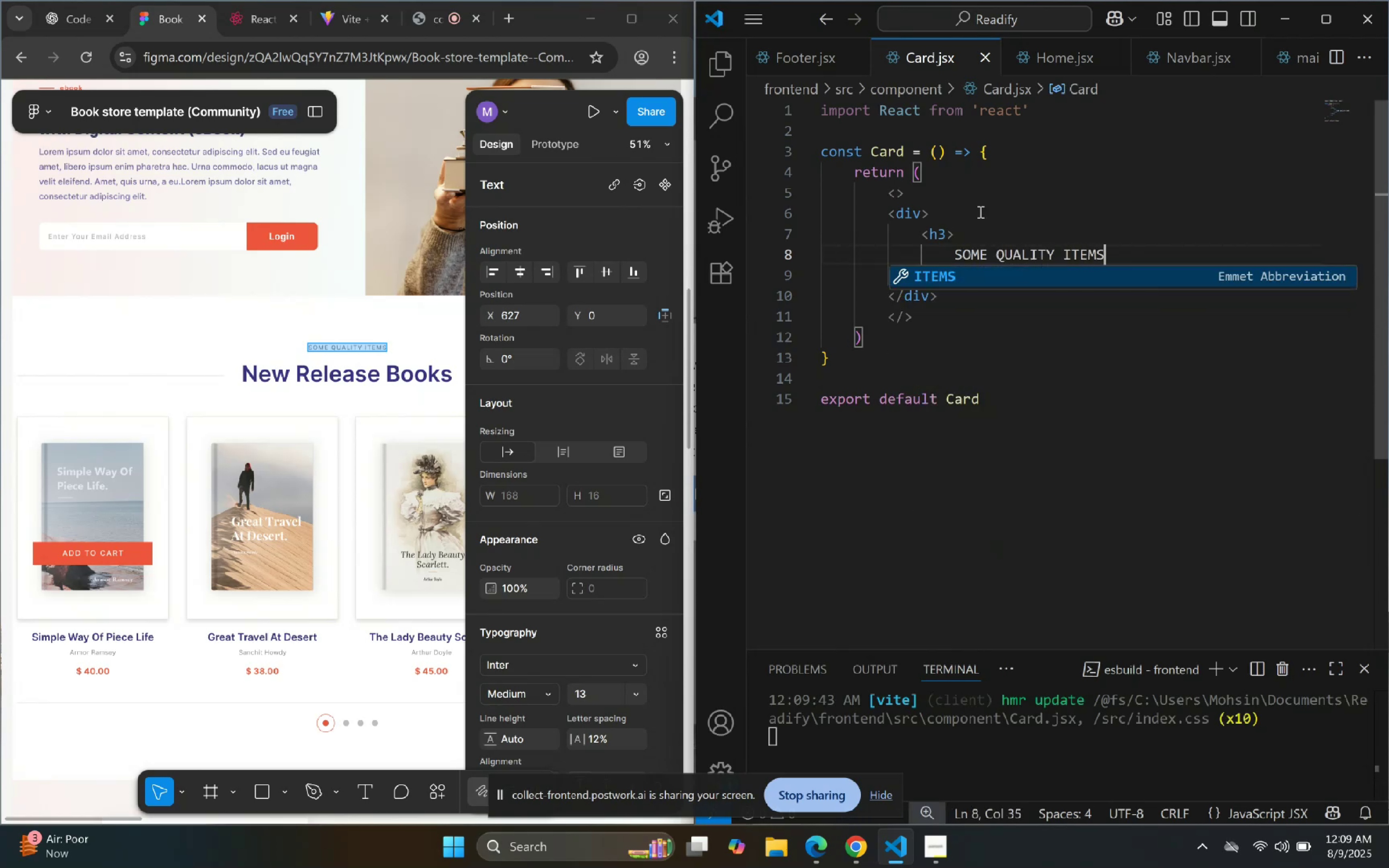 
 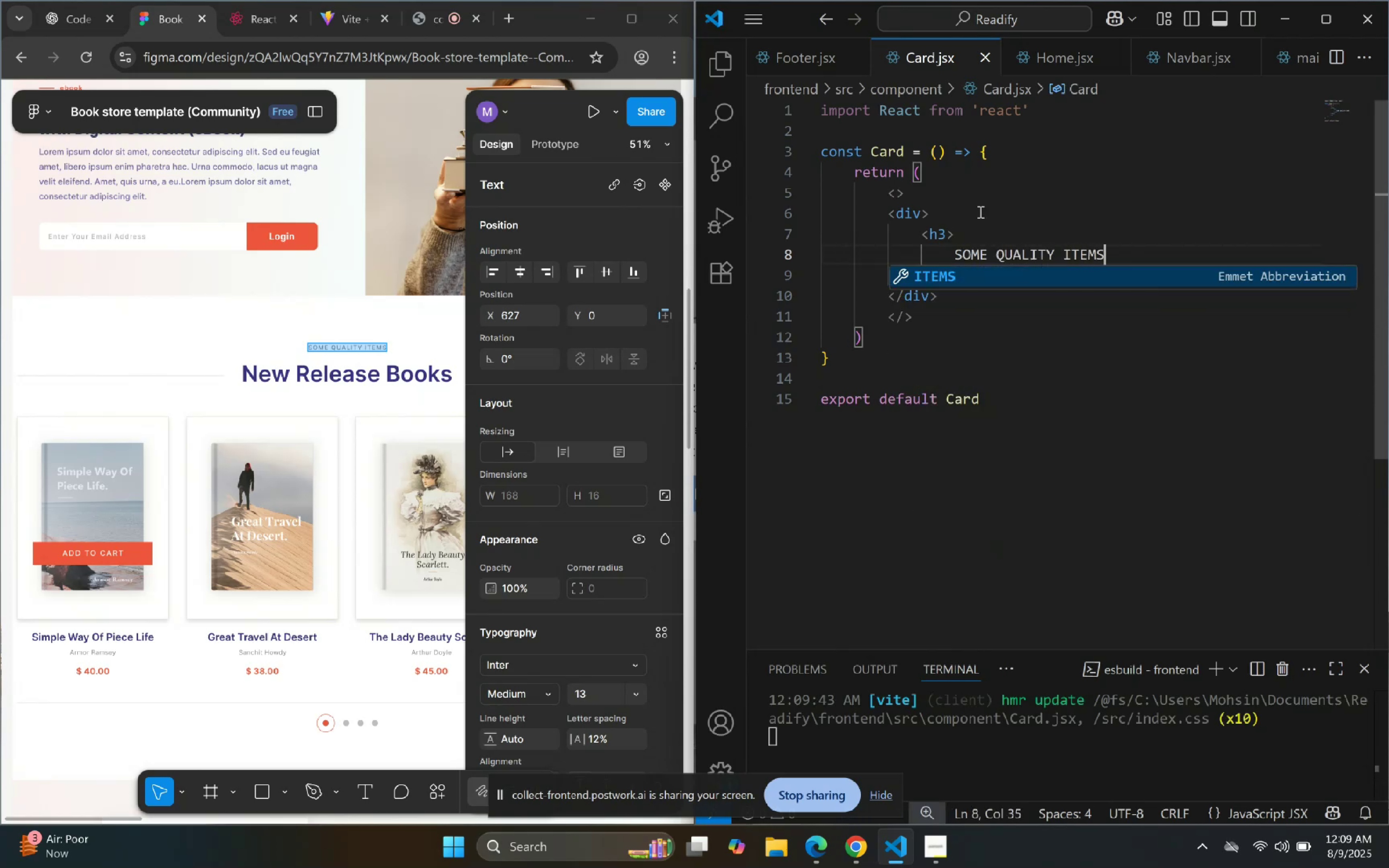 
key(ArrowRight)
 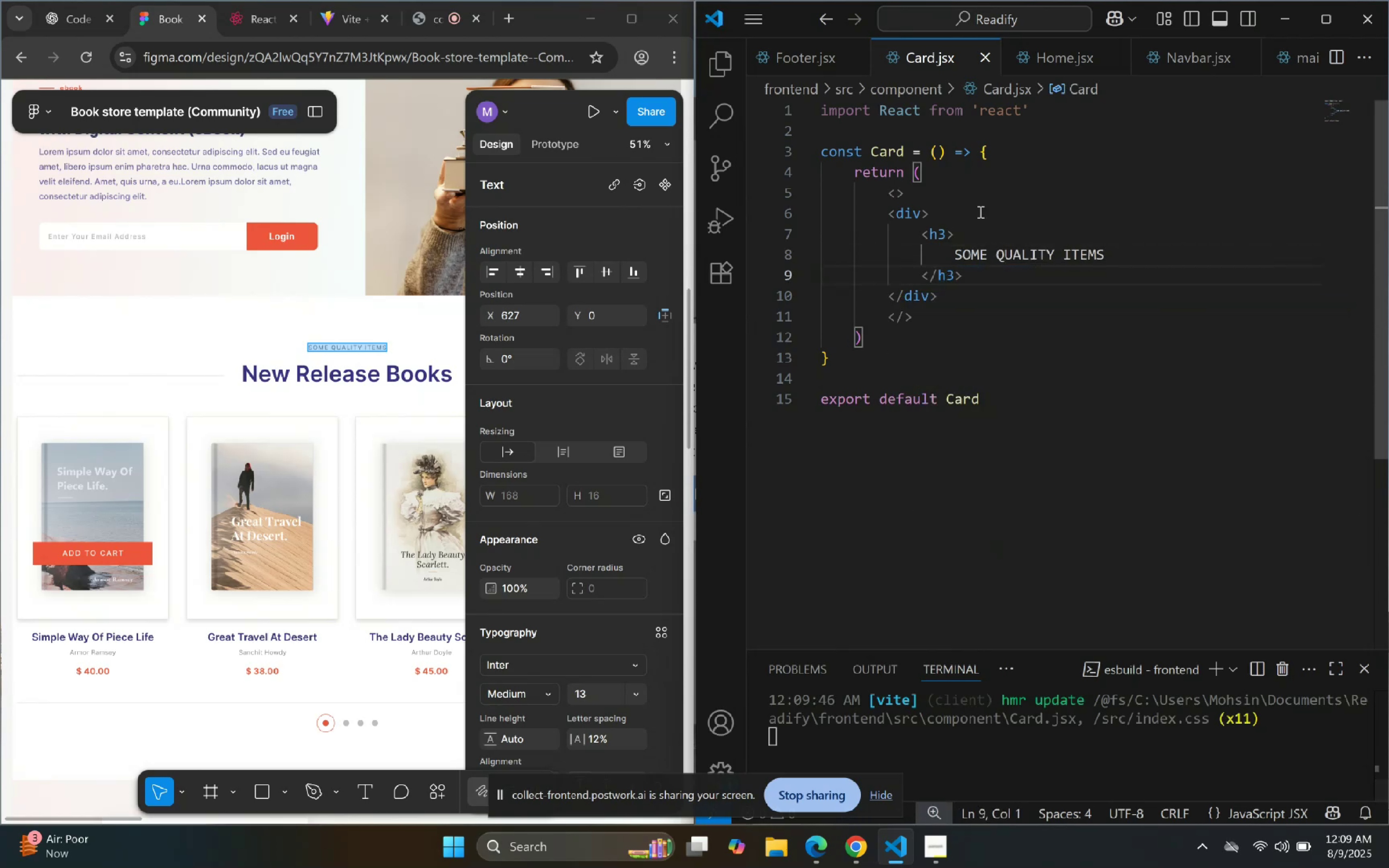 
scroll: coordinate [600, 593], scroll_direction: down, amount: 4.0
 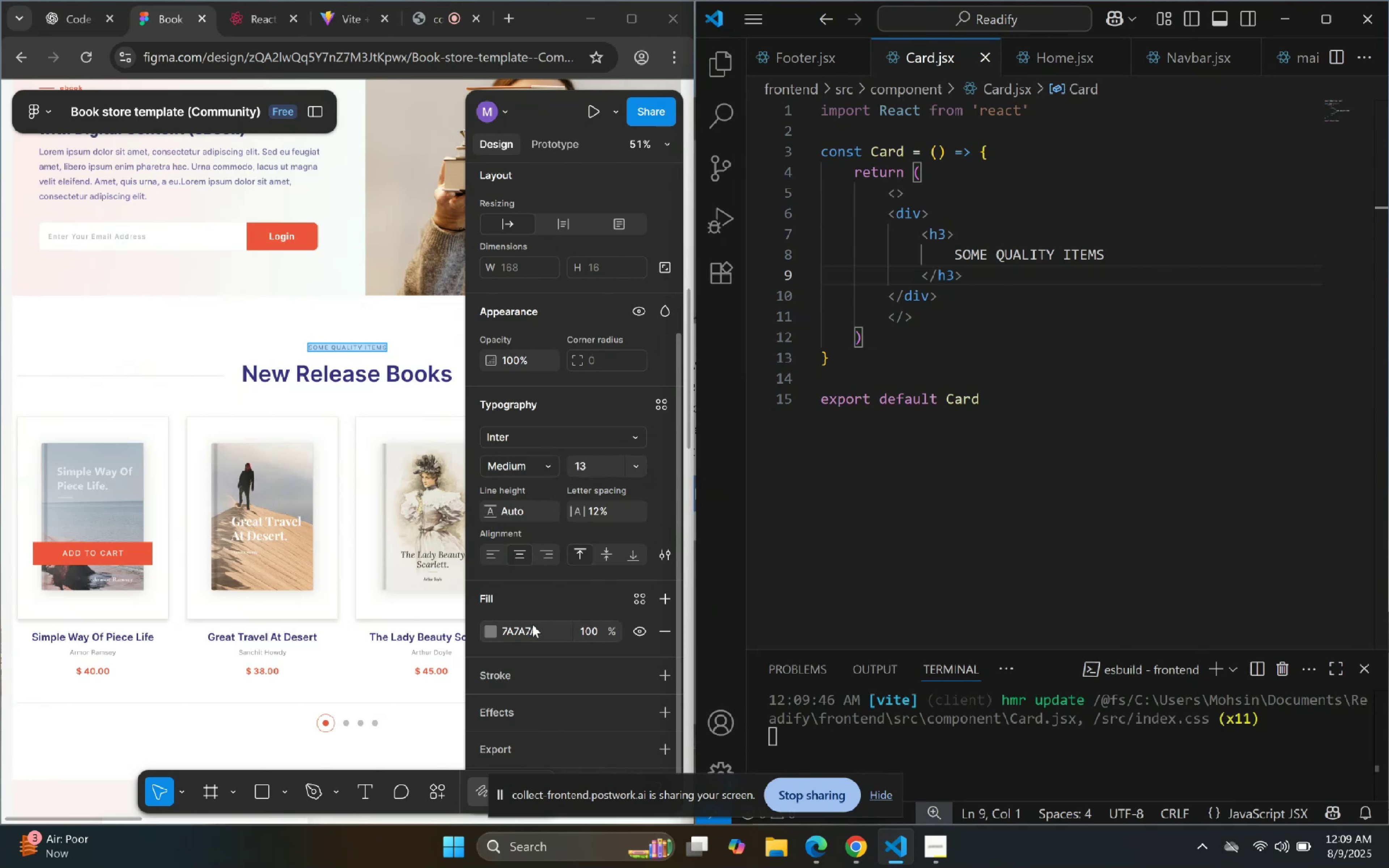 
left_click_drag(start_coordinate=[556, 629], to_coordinate=[501, 627])
 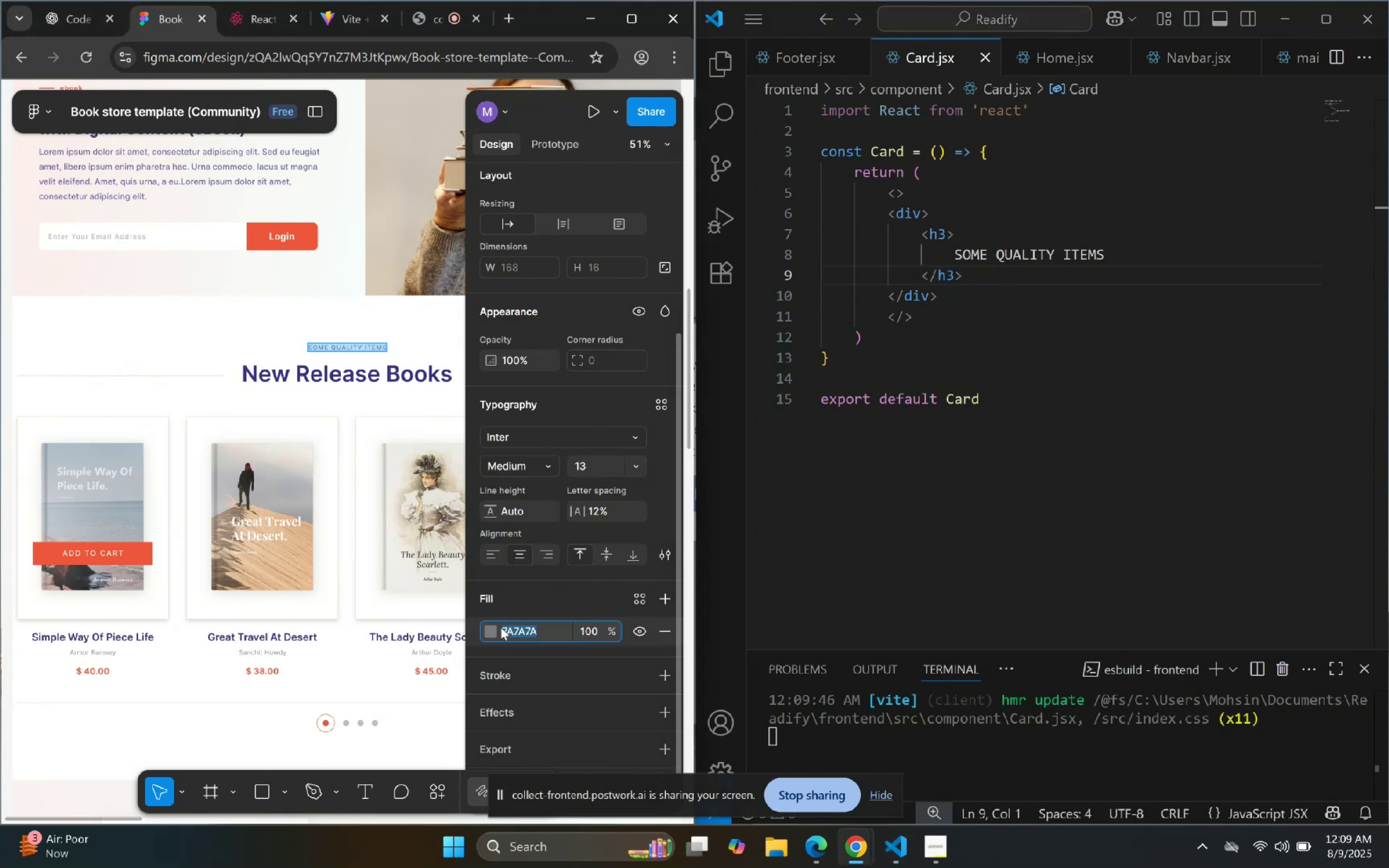 
key(Control+C)
 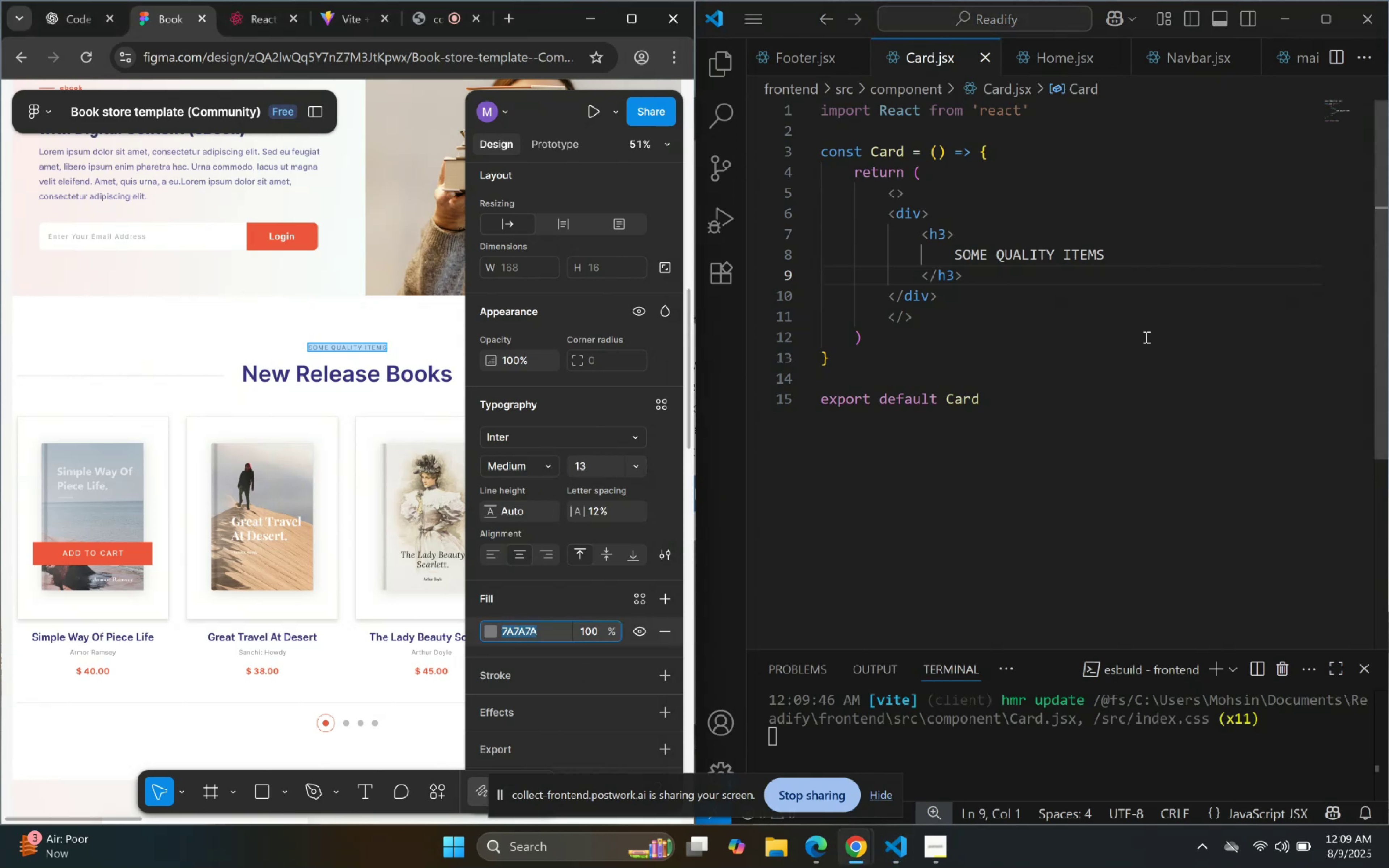 
key(Control+C)
 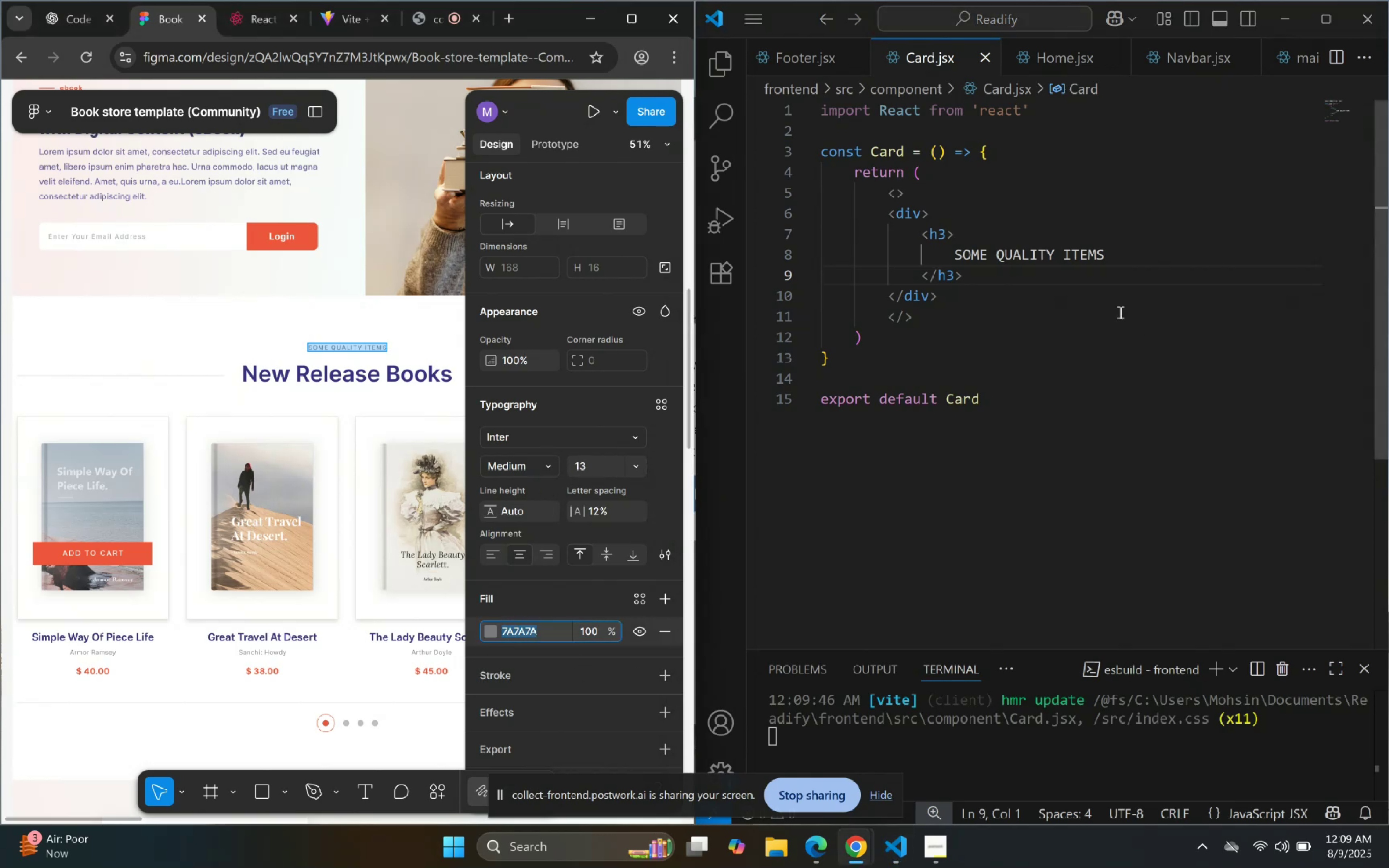 
key(Control+C)
 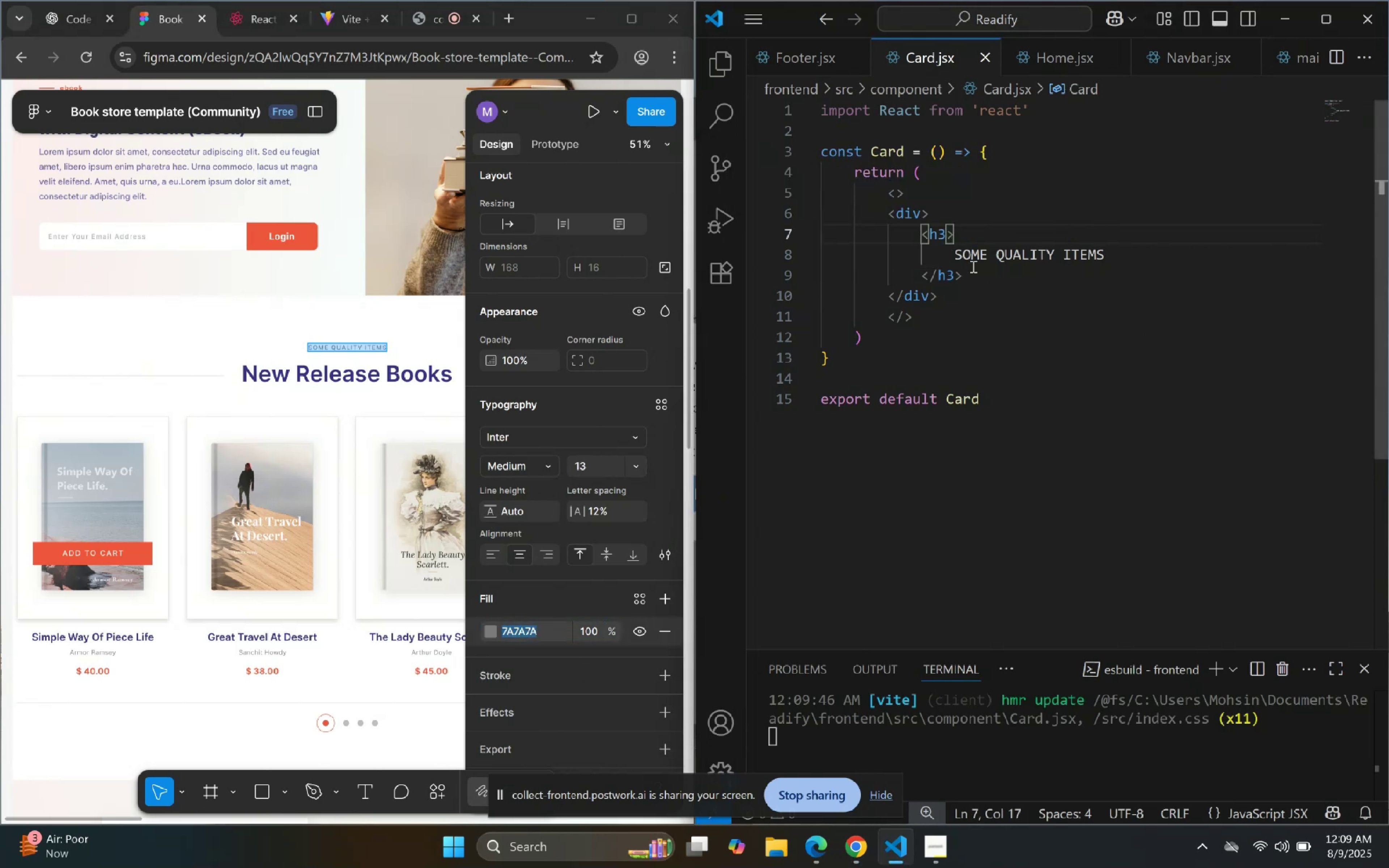 
left_click([948, 233])
 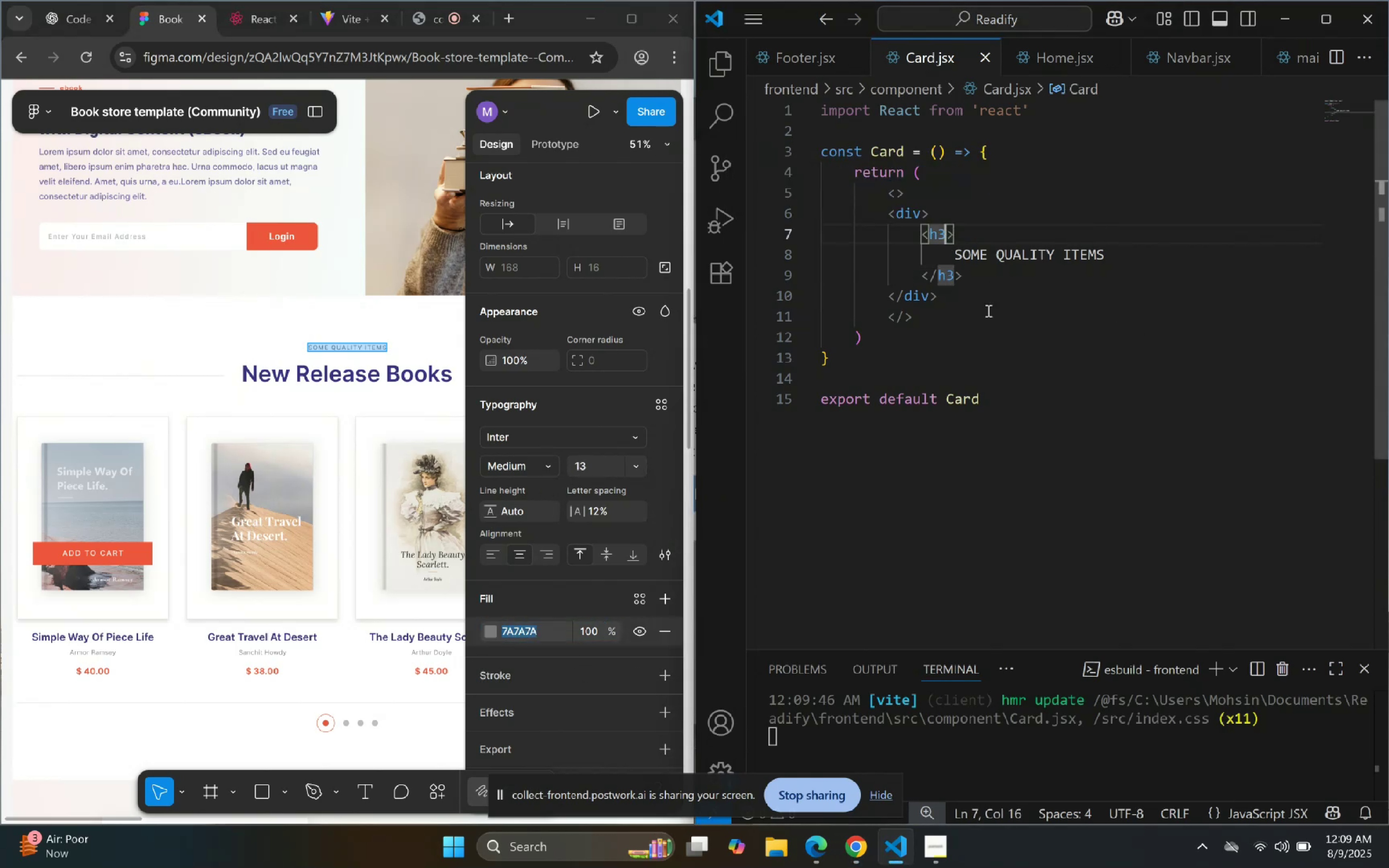 
type( clas)
 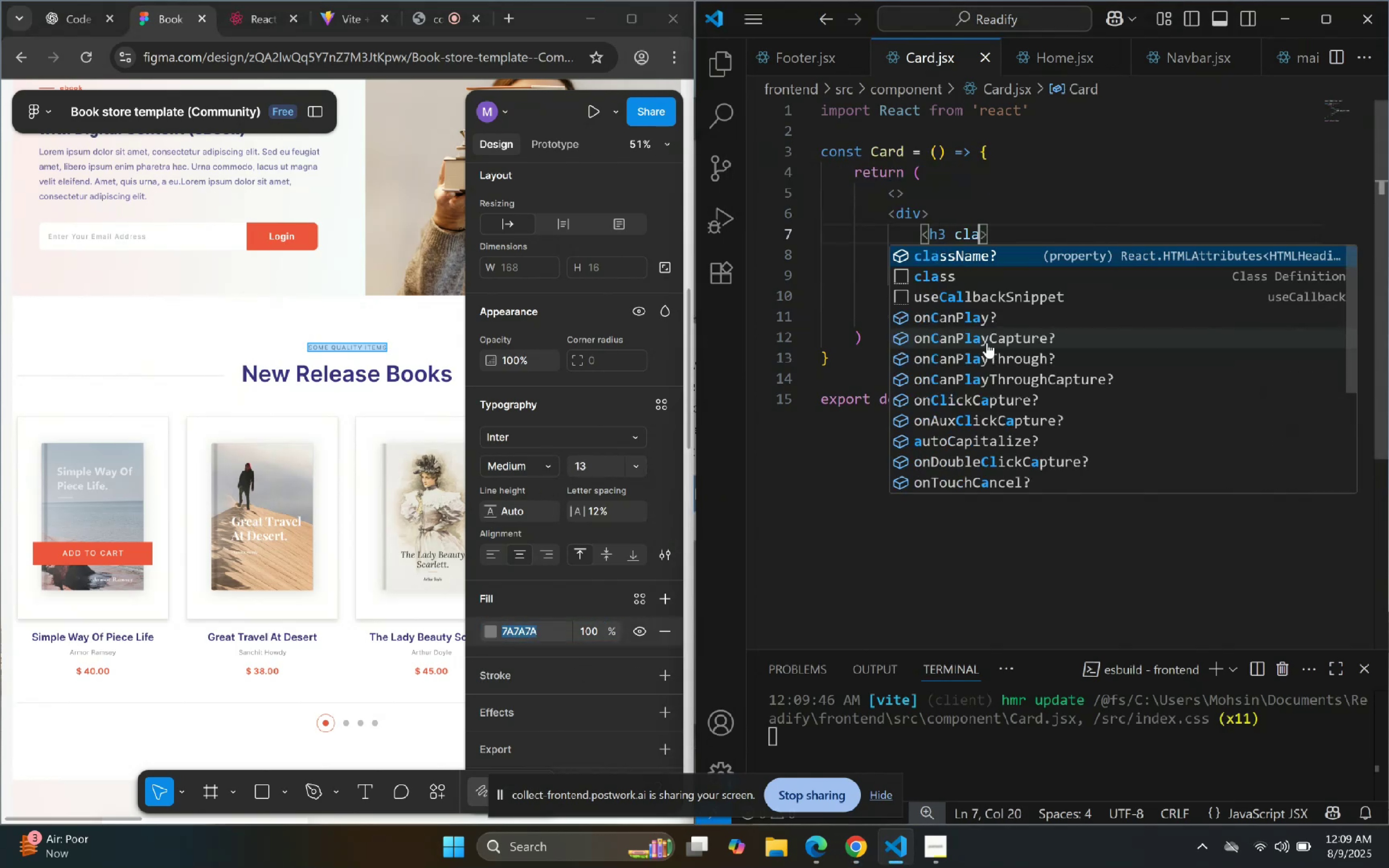 
key(Enter)
 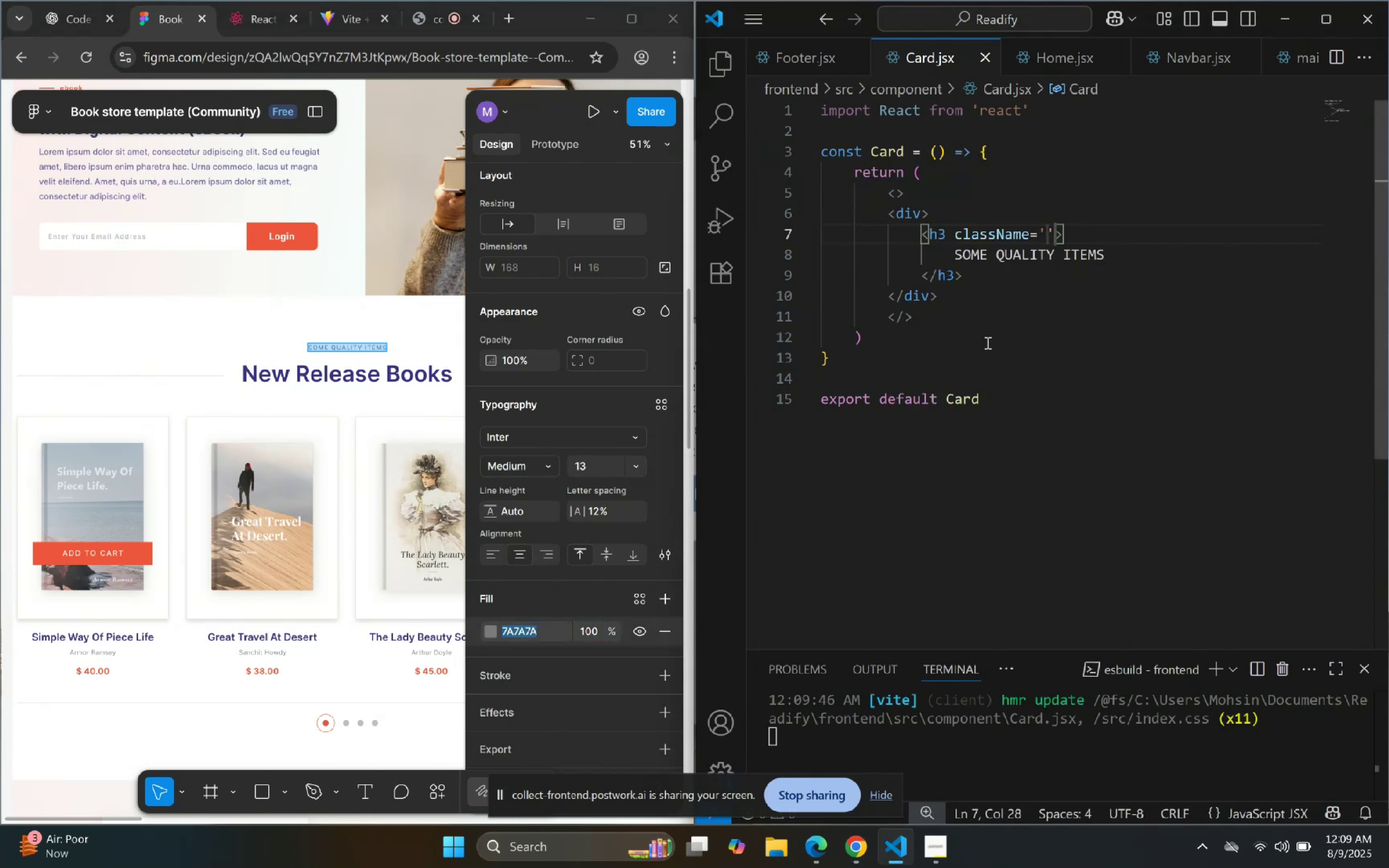 
hold_key(key=ControlLeft, duration=0.45)
 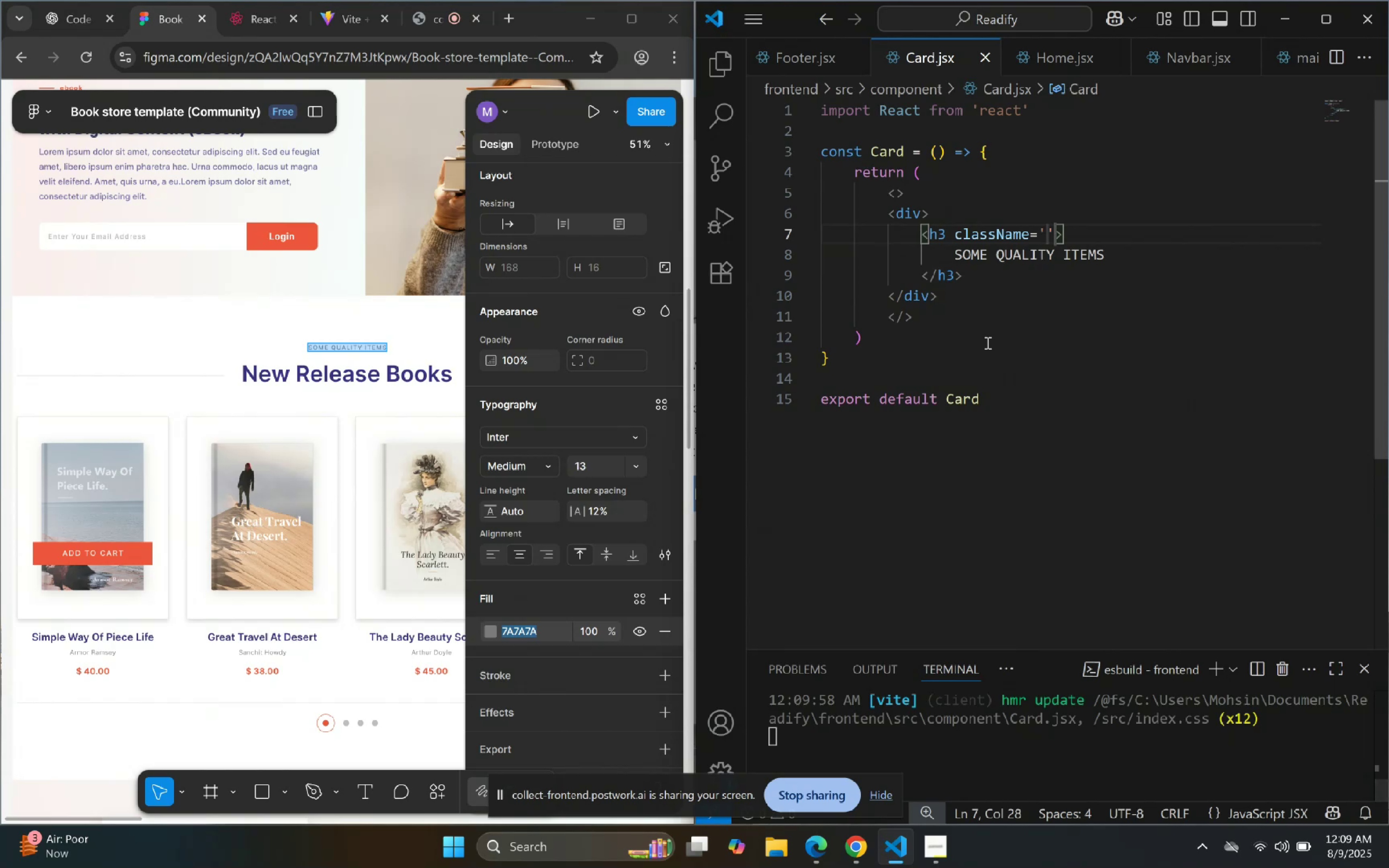 
type(text-[])
 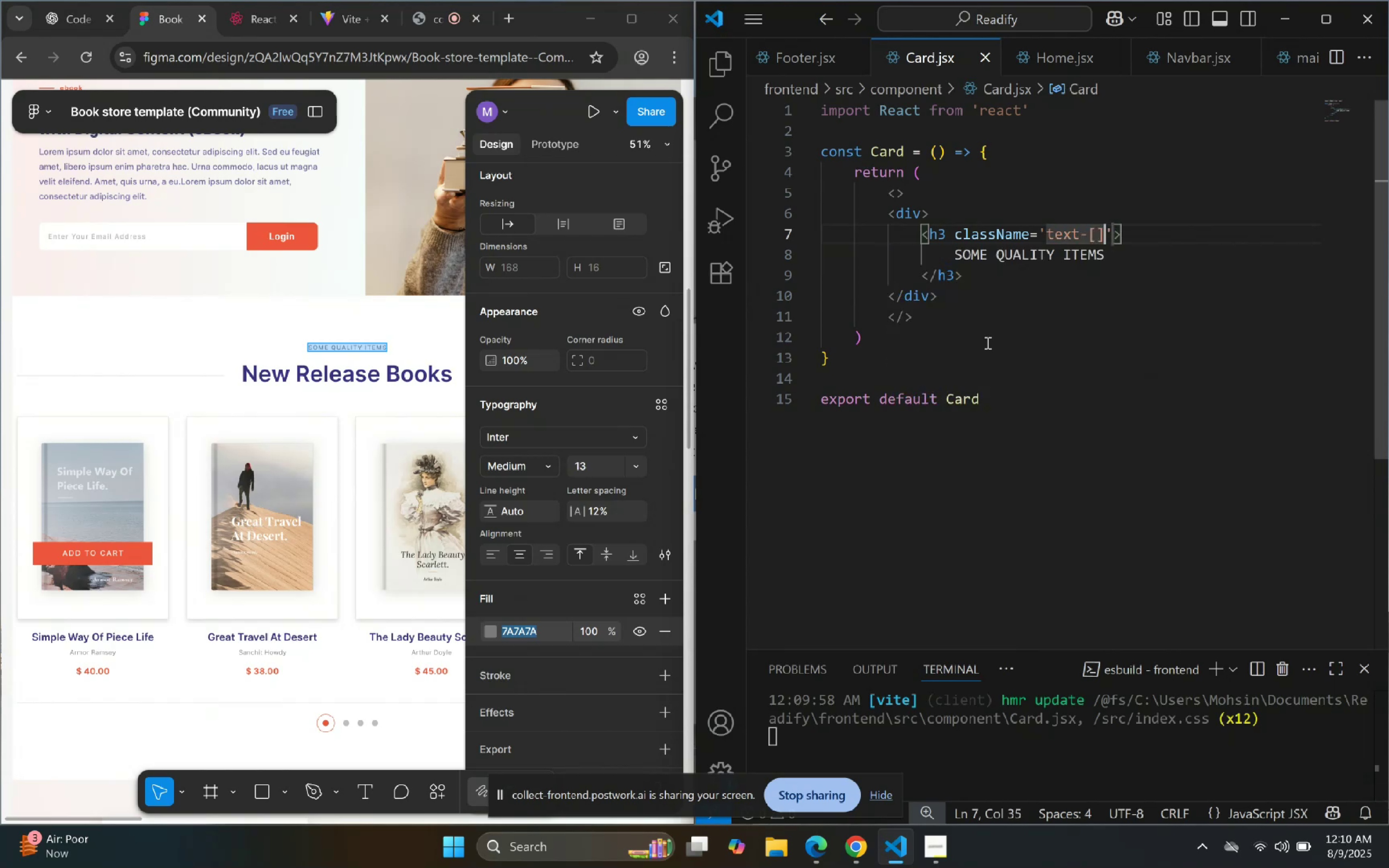 
key(ArrowLeft)
 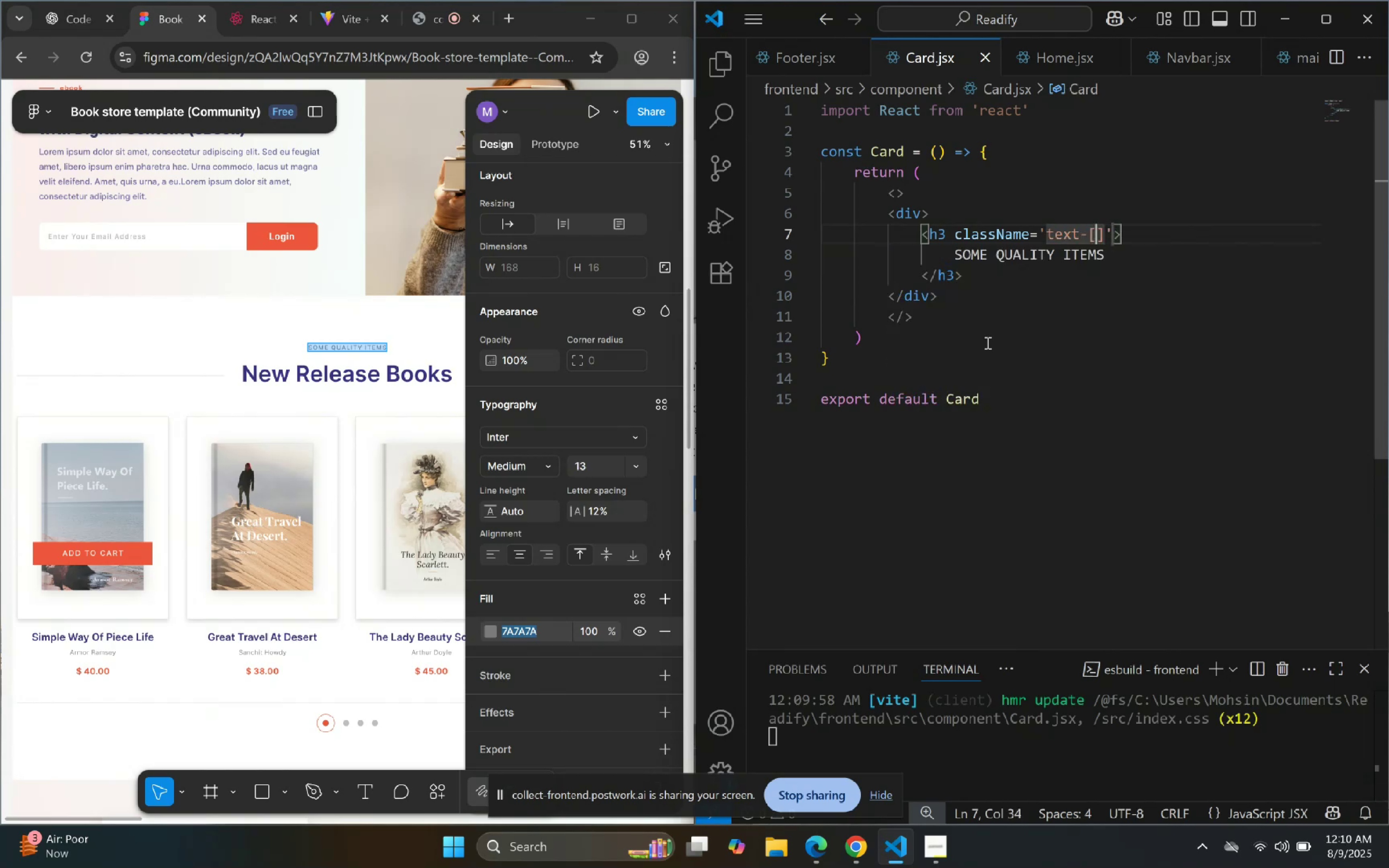 
key(Shift+3)
 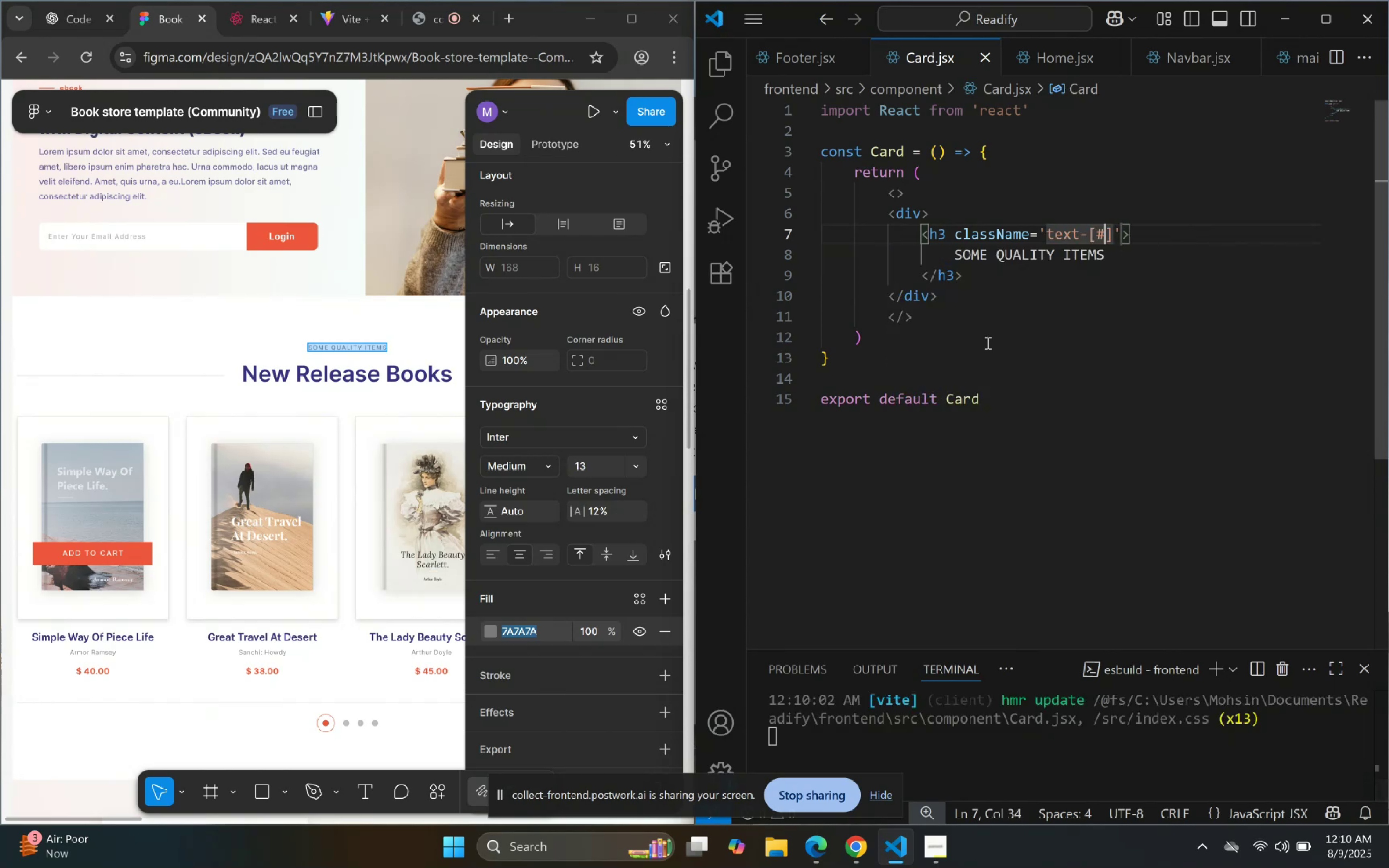 
key(Control+V)
 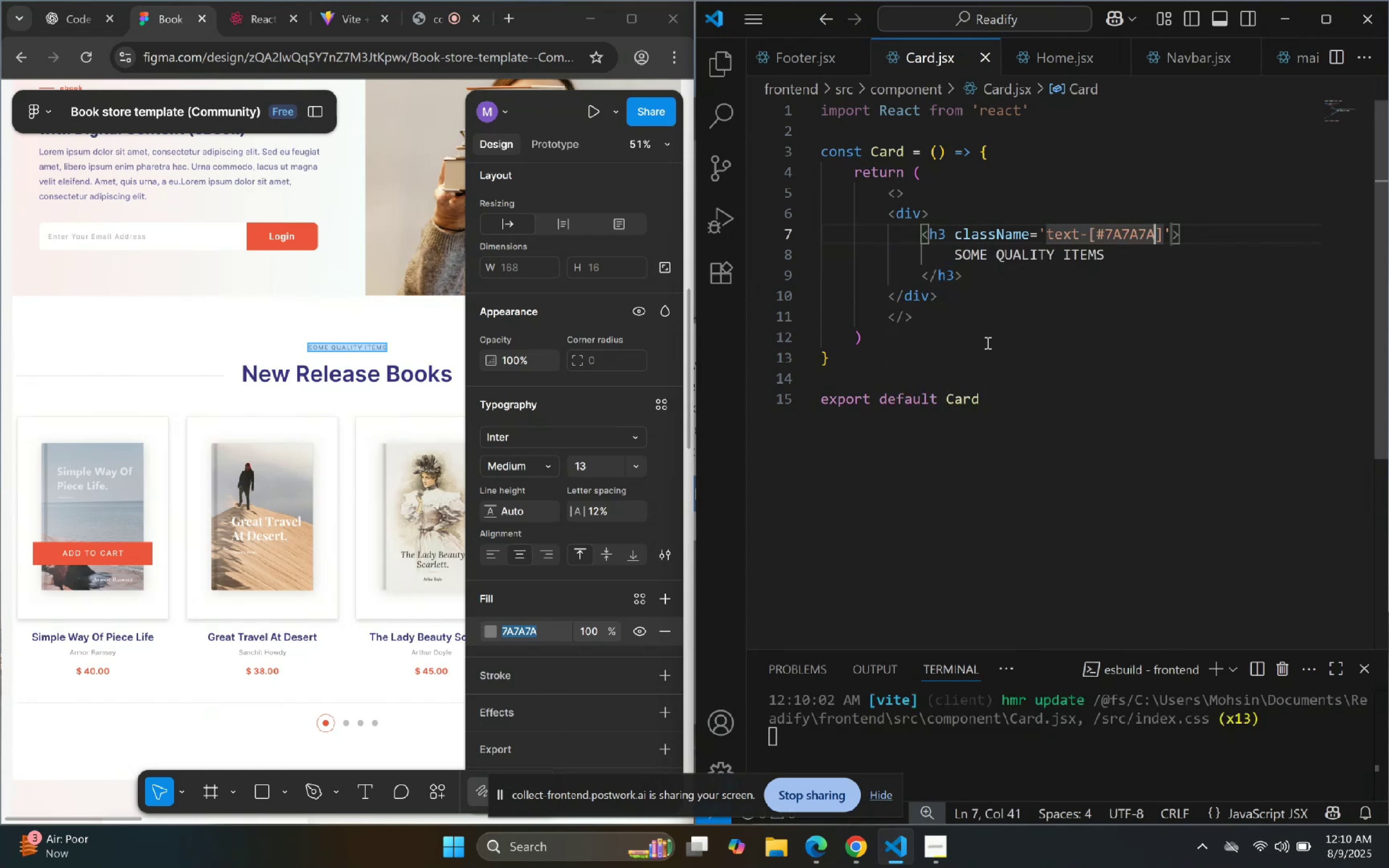 
key(ArrowRight)
 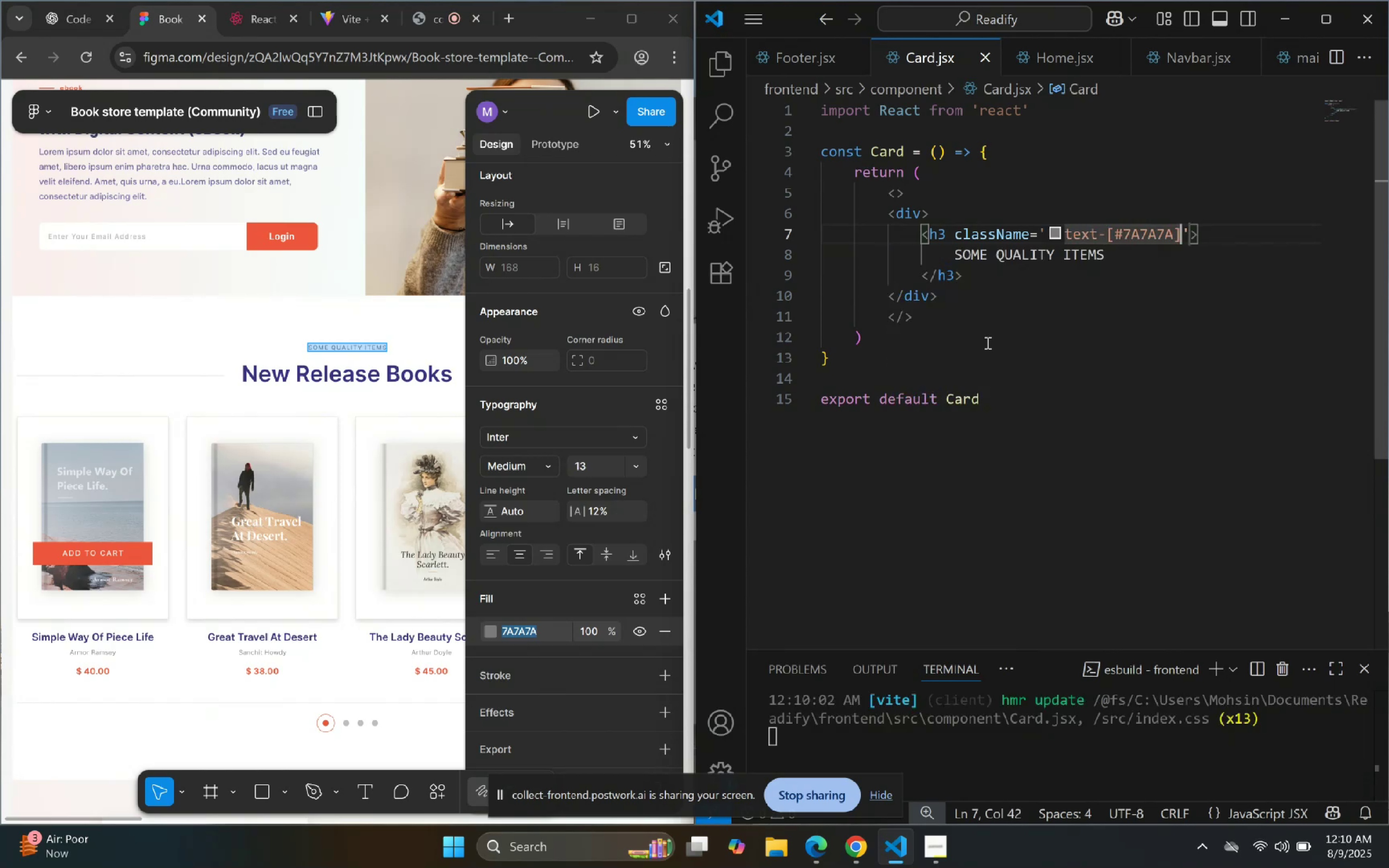 
hold_key(key=ArrowLeft, duration=1.41)
 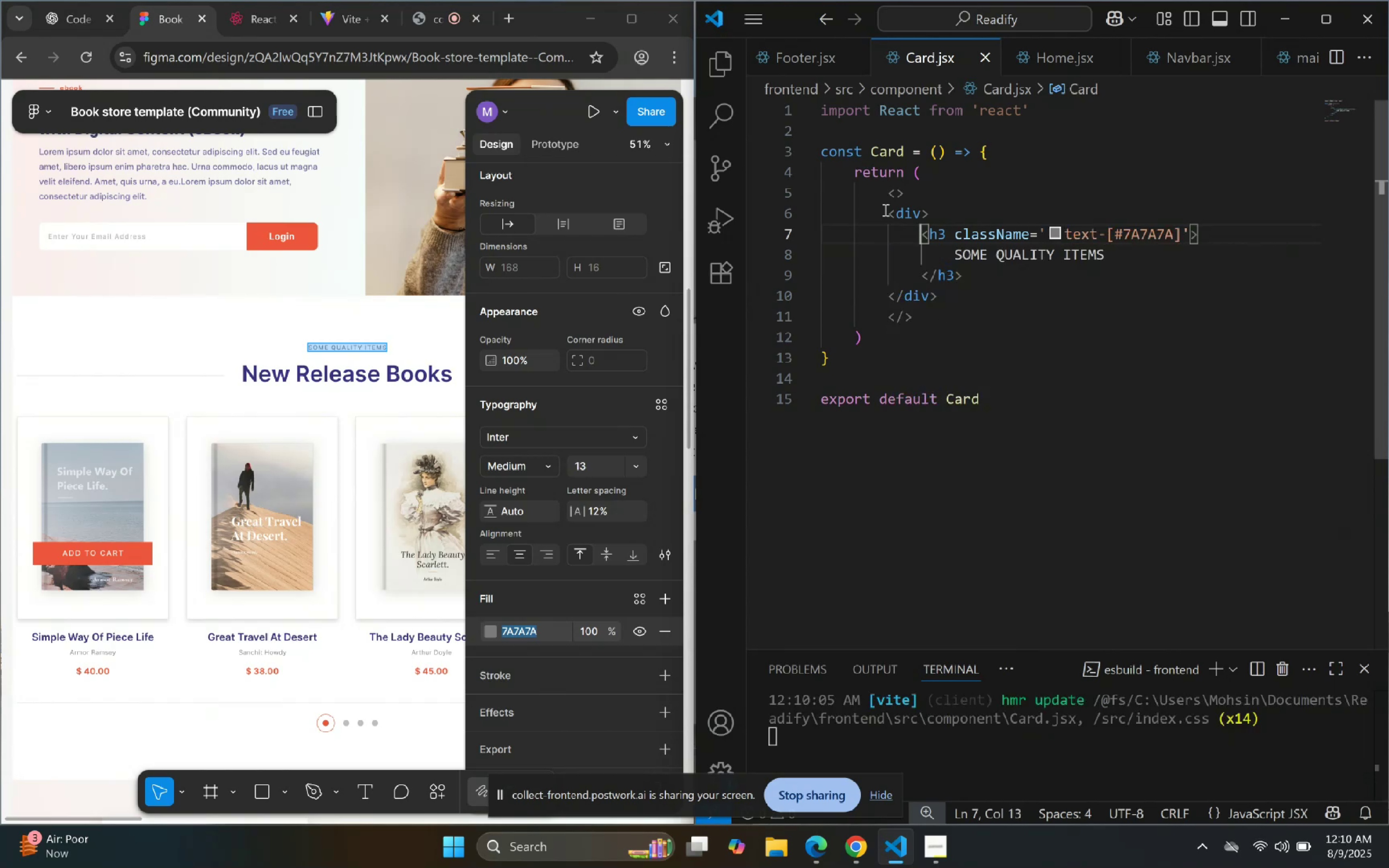 
left_click_drag(start_coordinate=[936, 209], to_coordinate=[802, 218])
 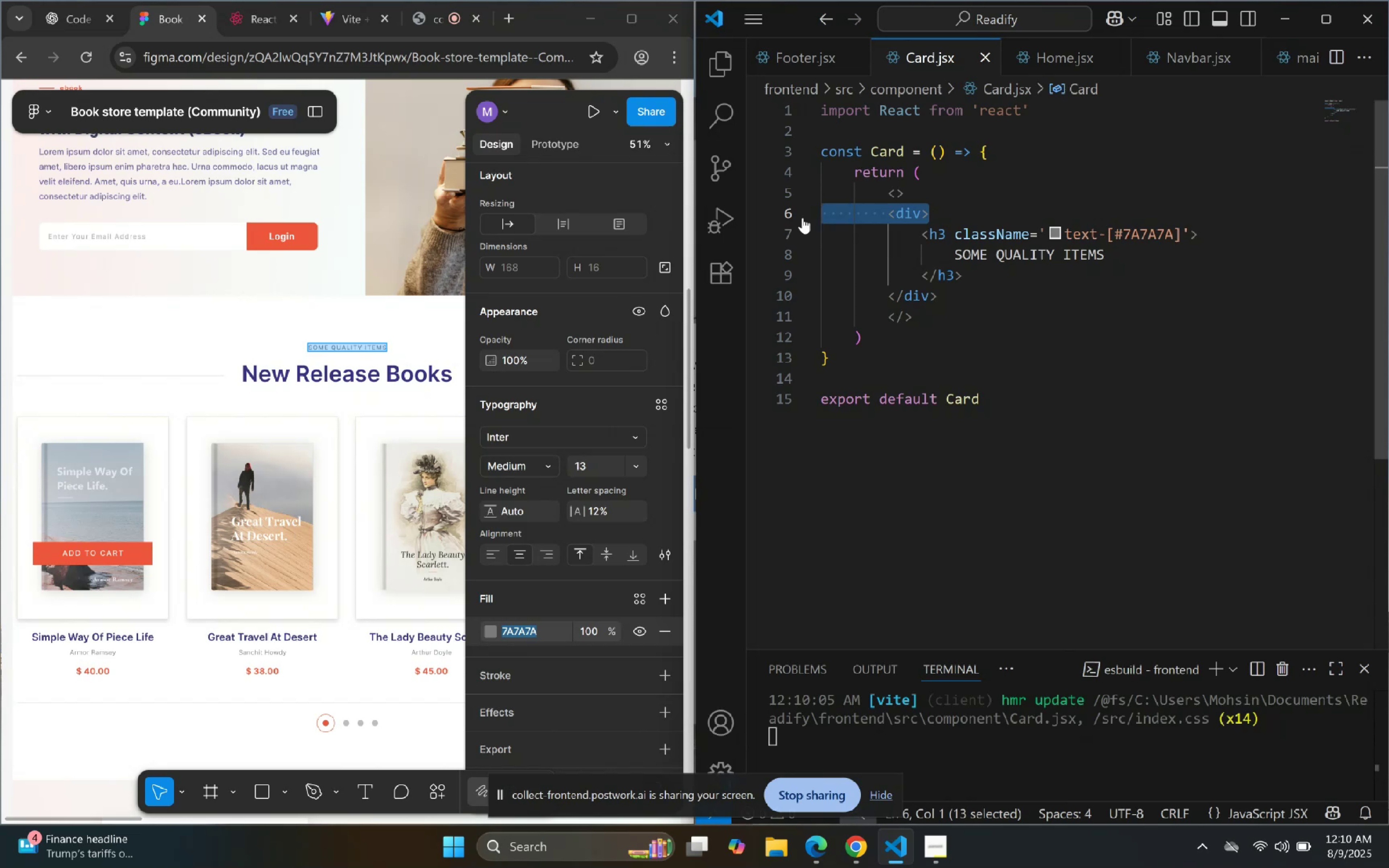 
key(Control+X)
 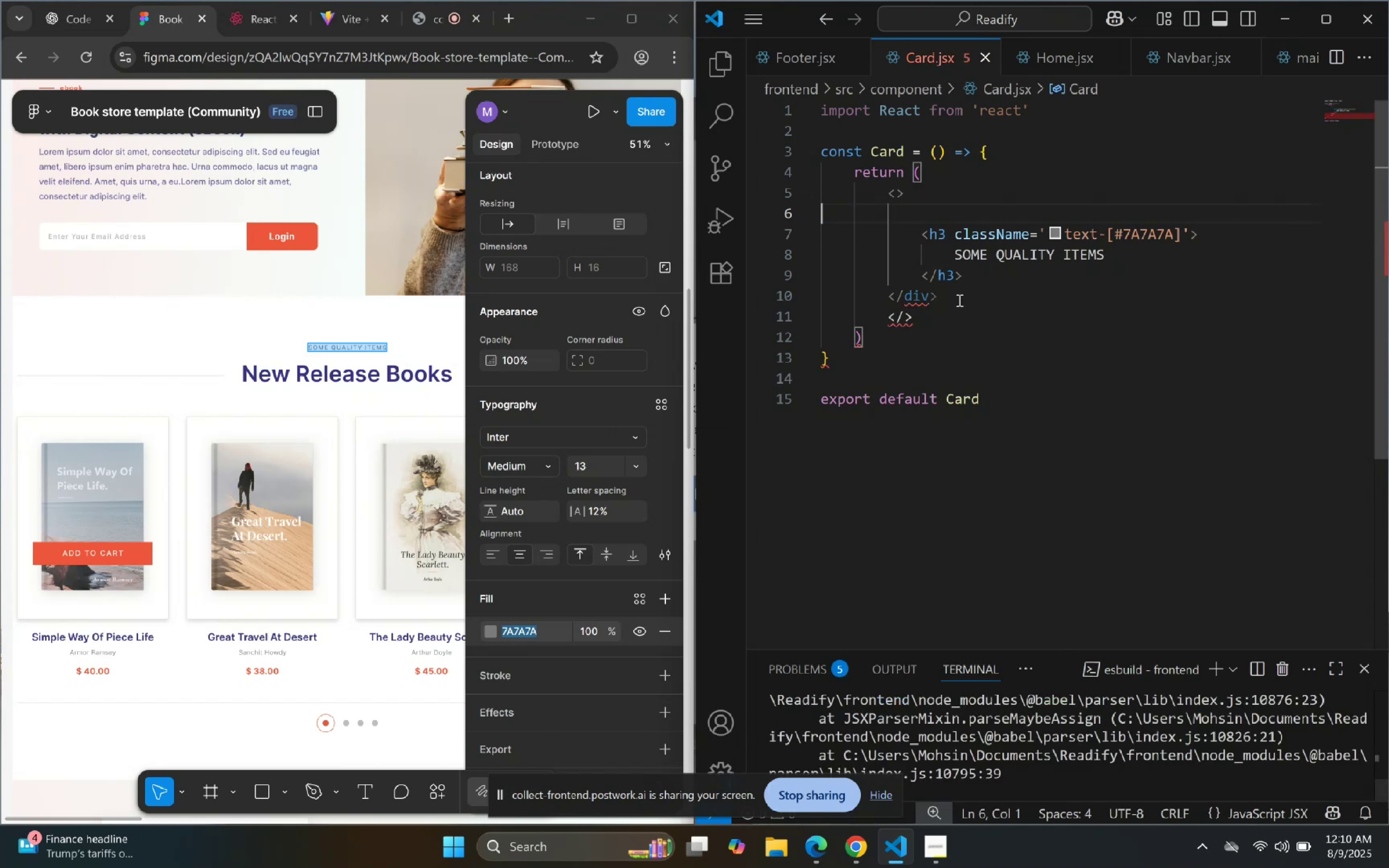 
left_click([985, 278])
 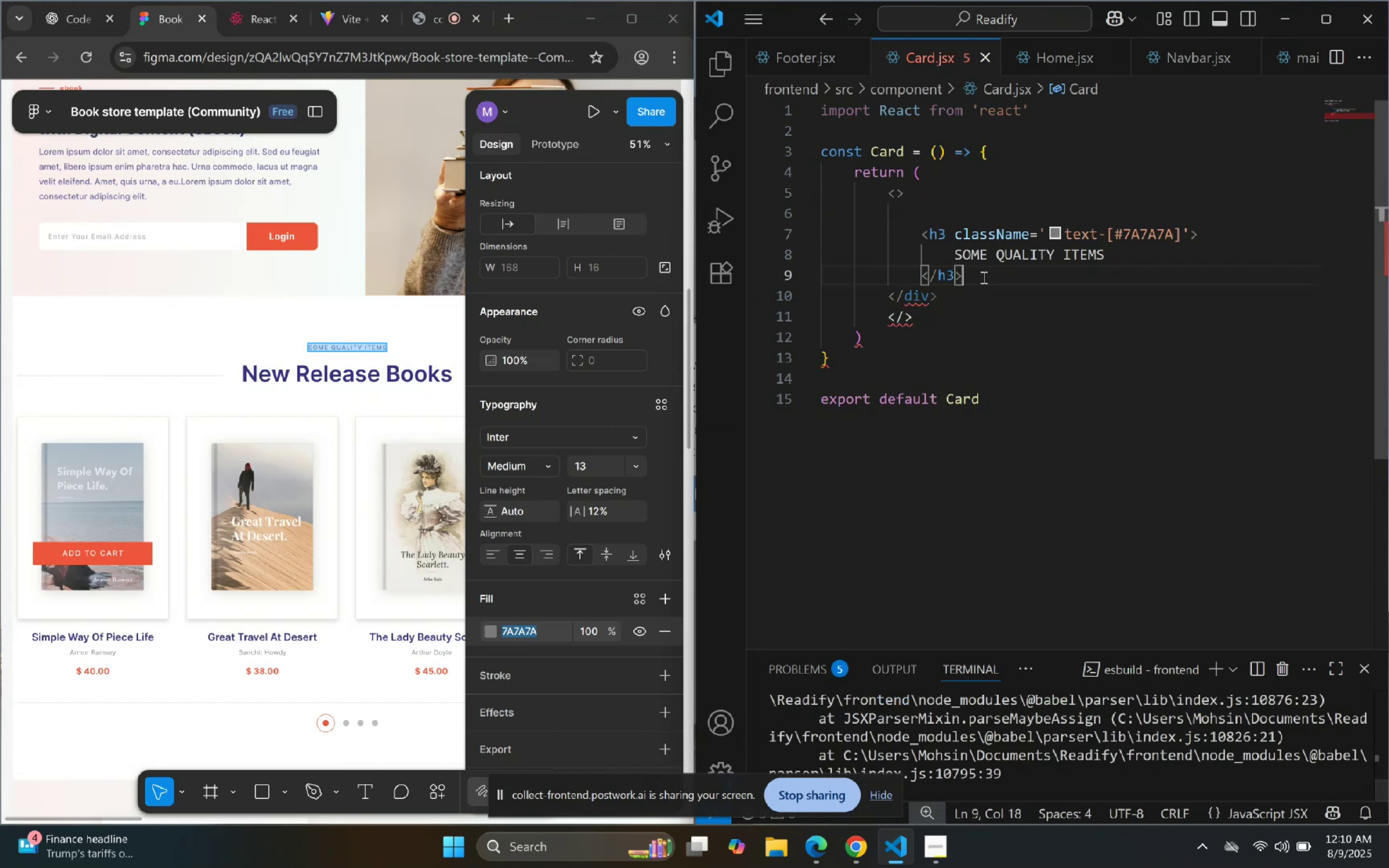 
key(Enter)
 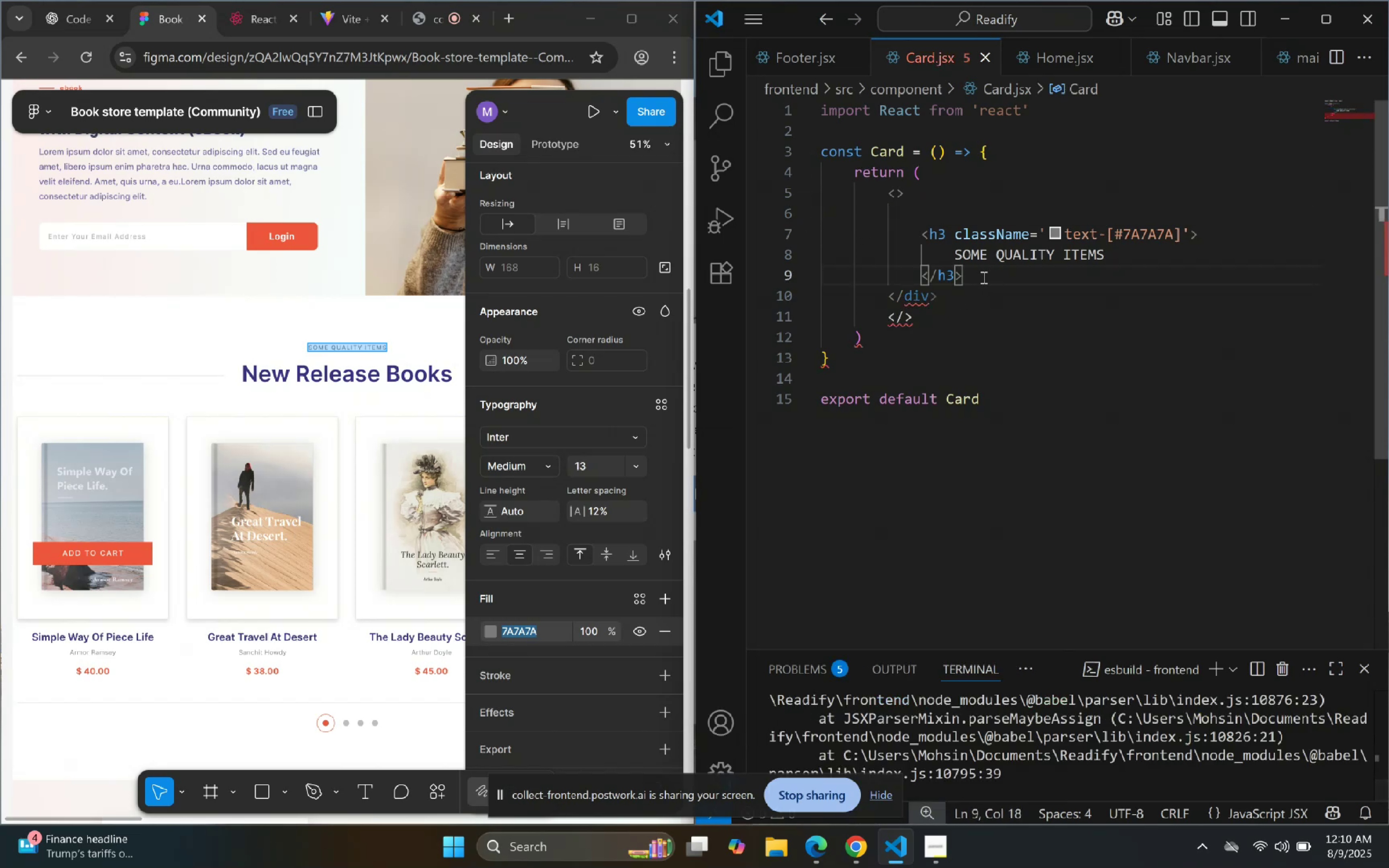 
key(Control+ControlLeft)
 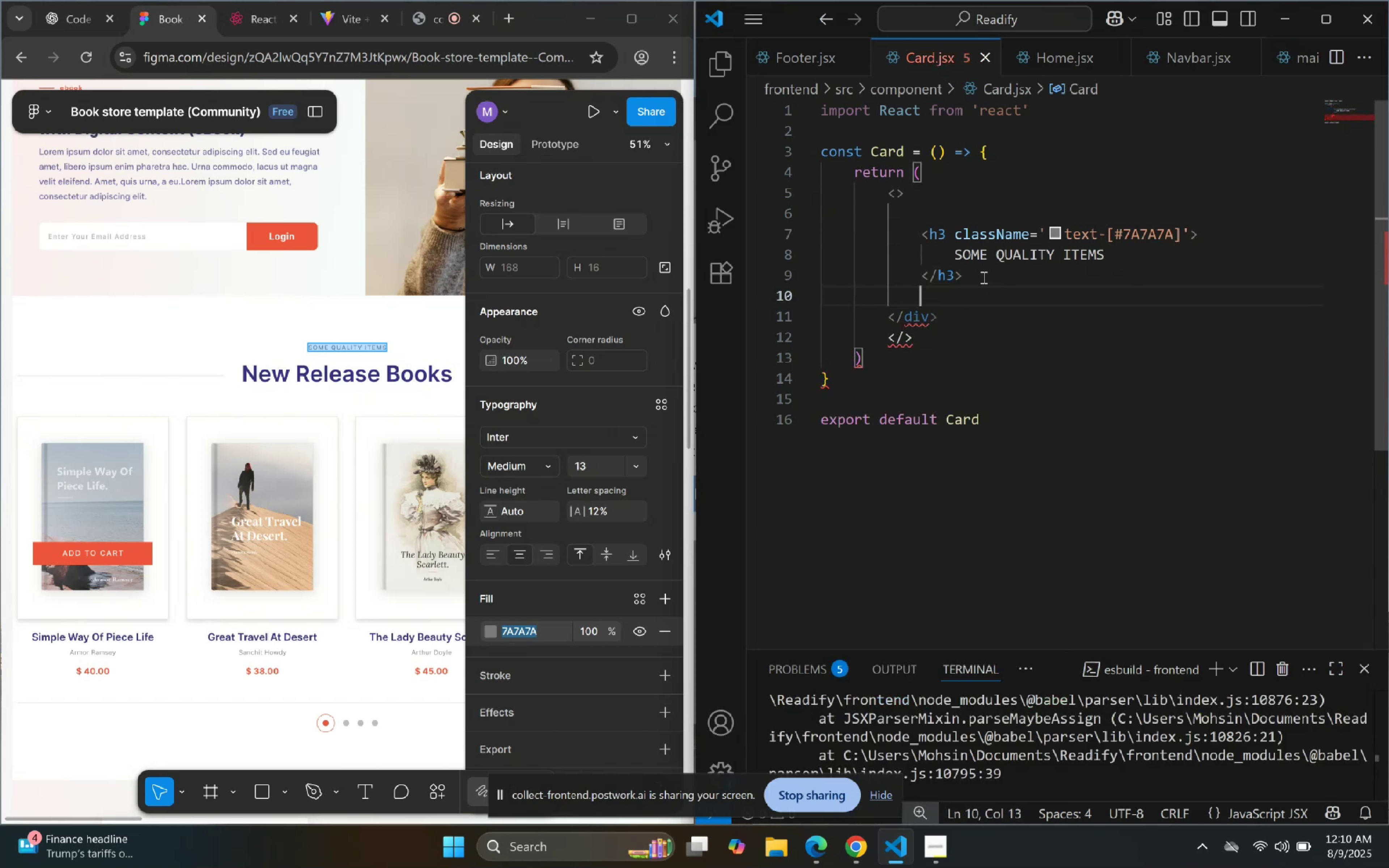 
key(Control+V)
 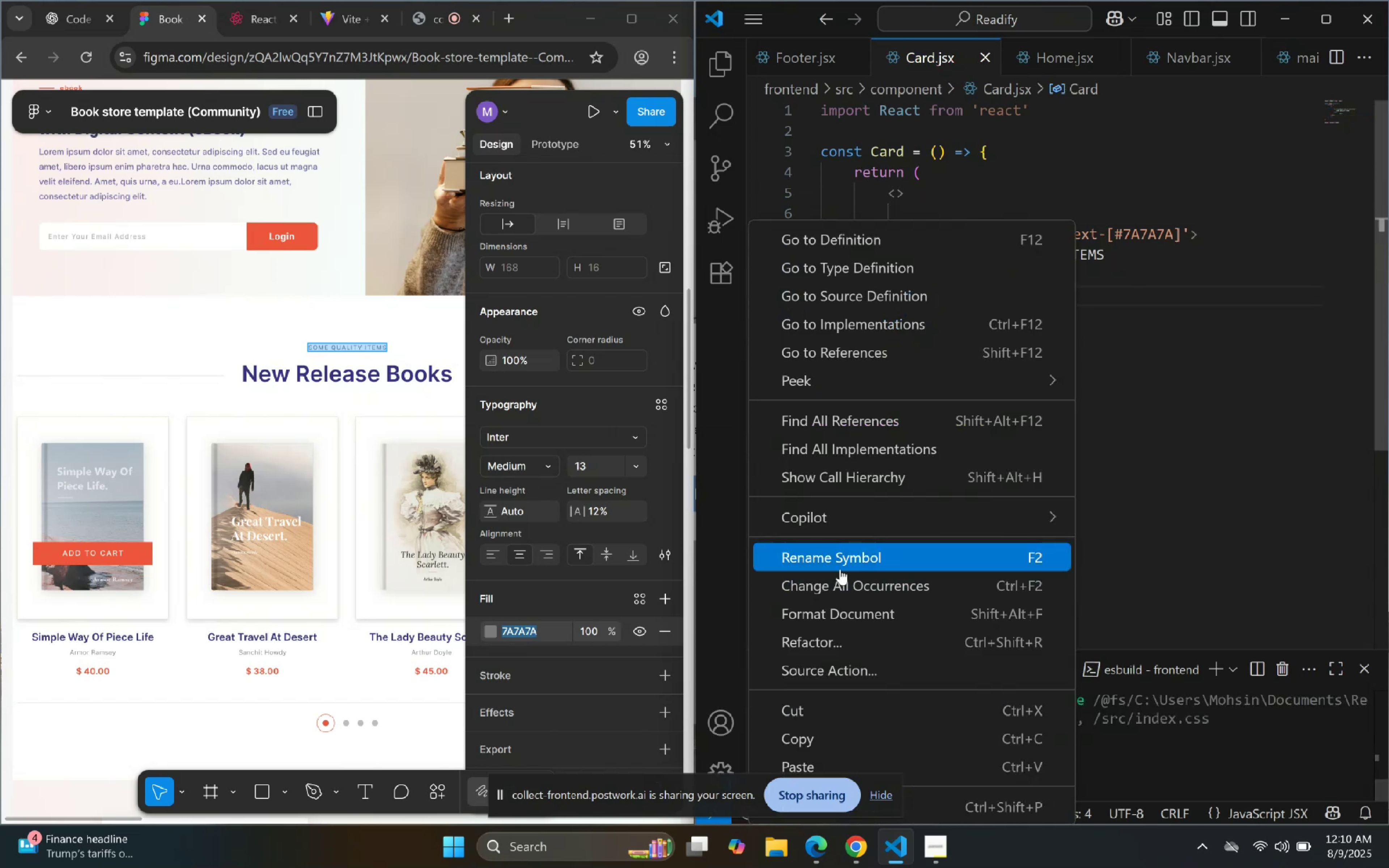 
double_click([1150, 415])
 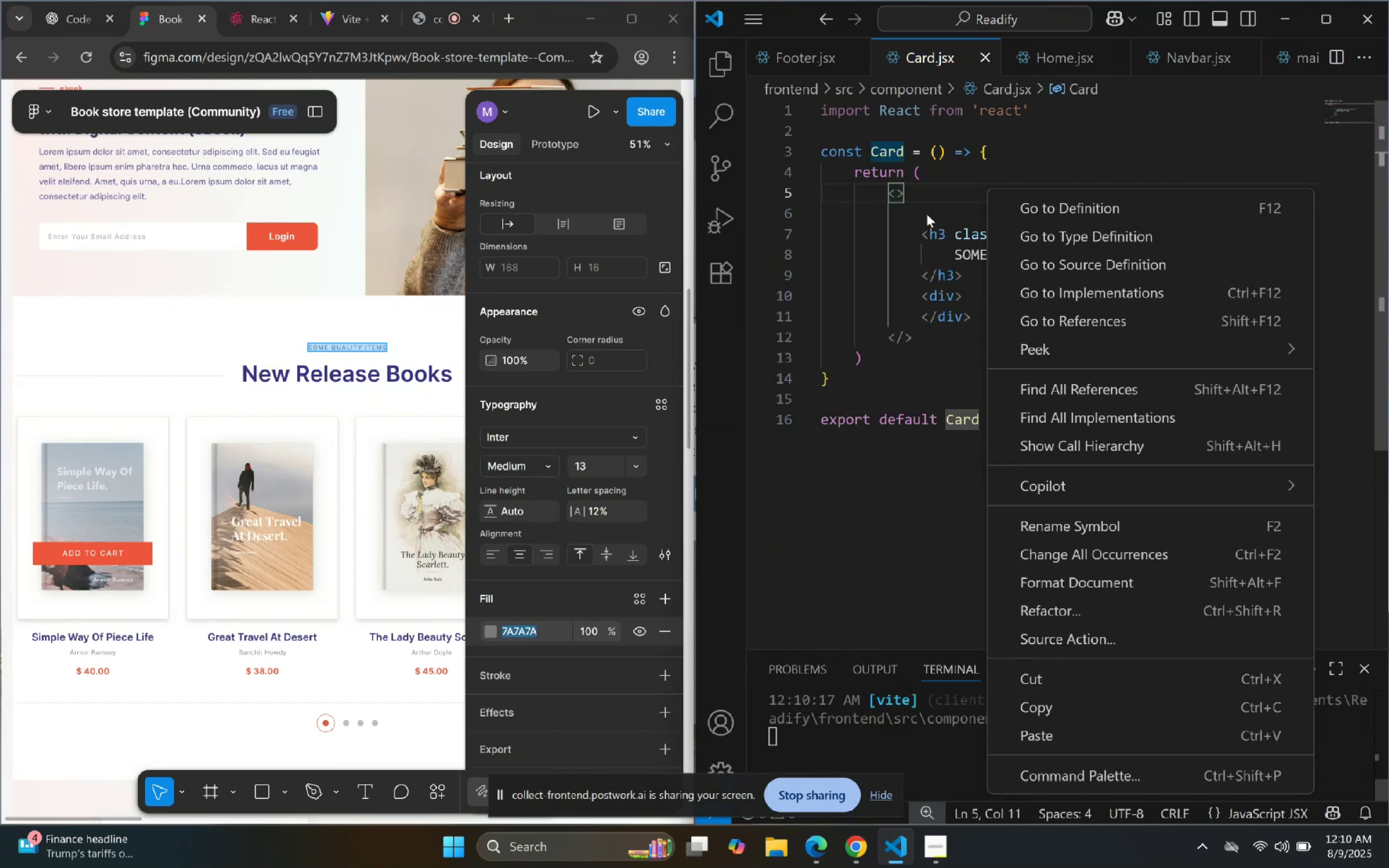 
double_click([929, 204])
 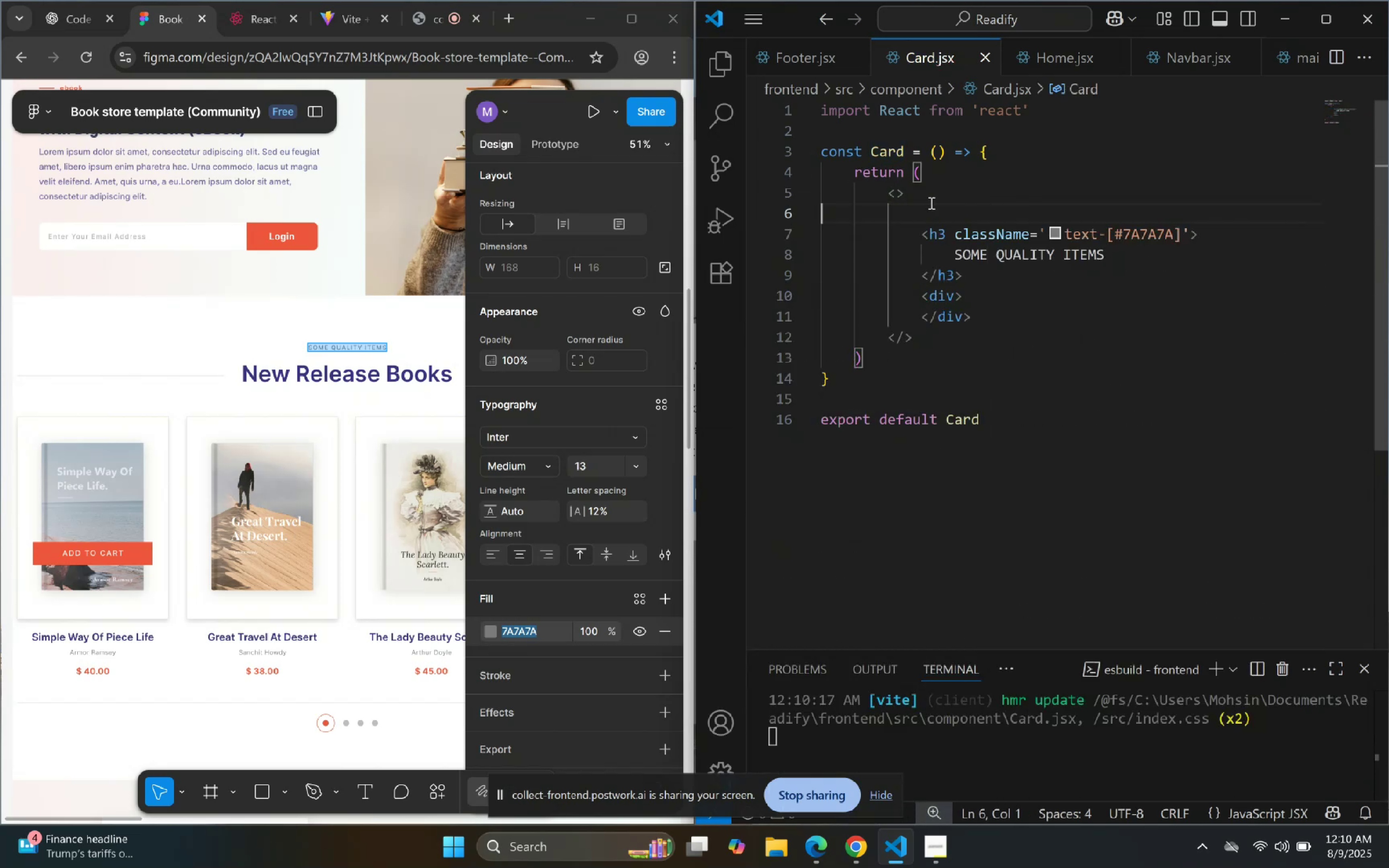 
key(Backspace)
 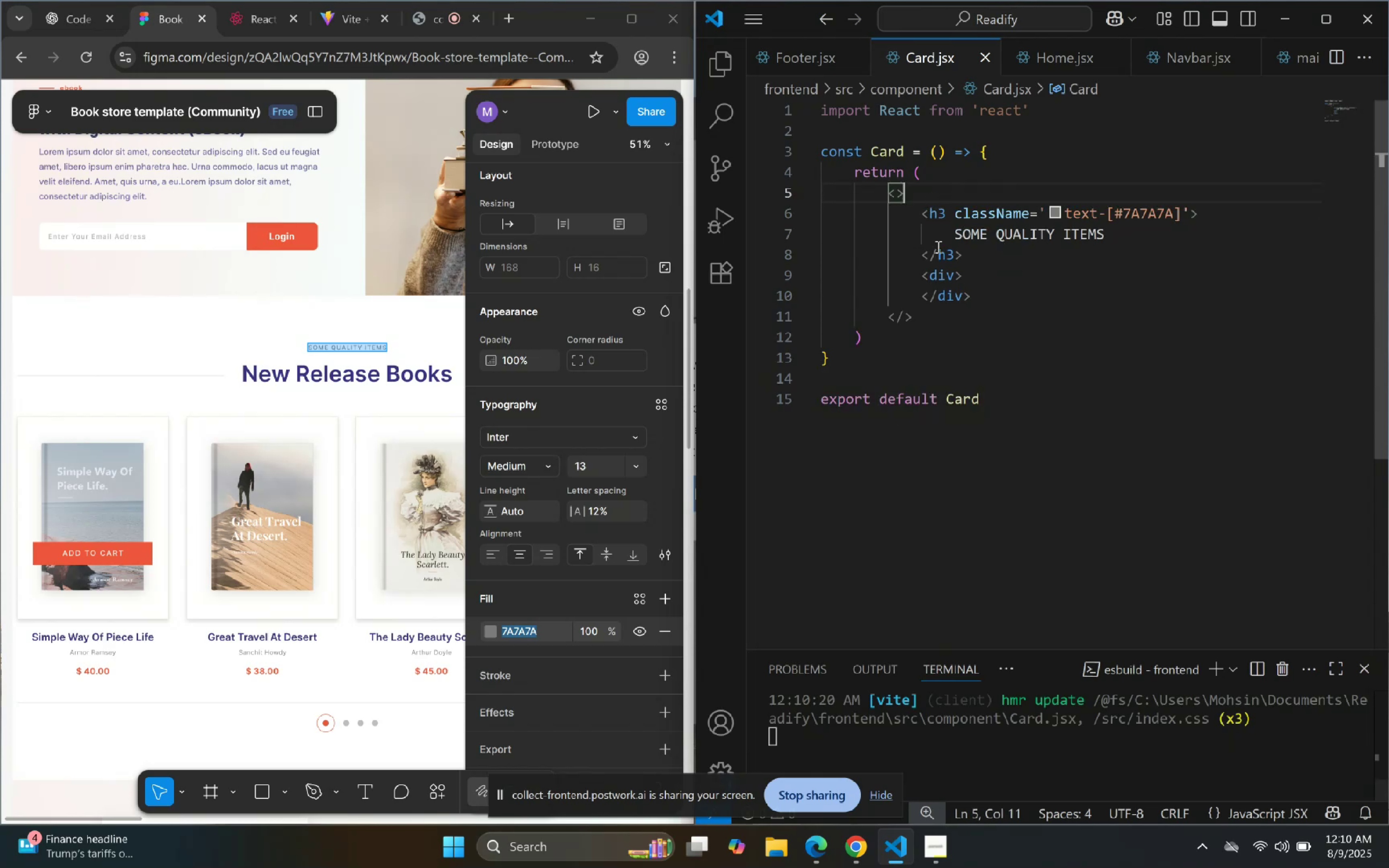 
left_click([999, 284])
 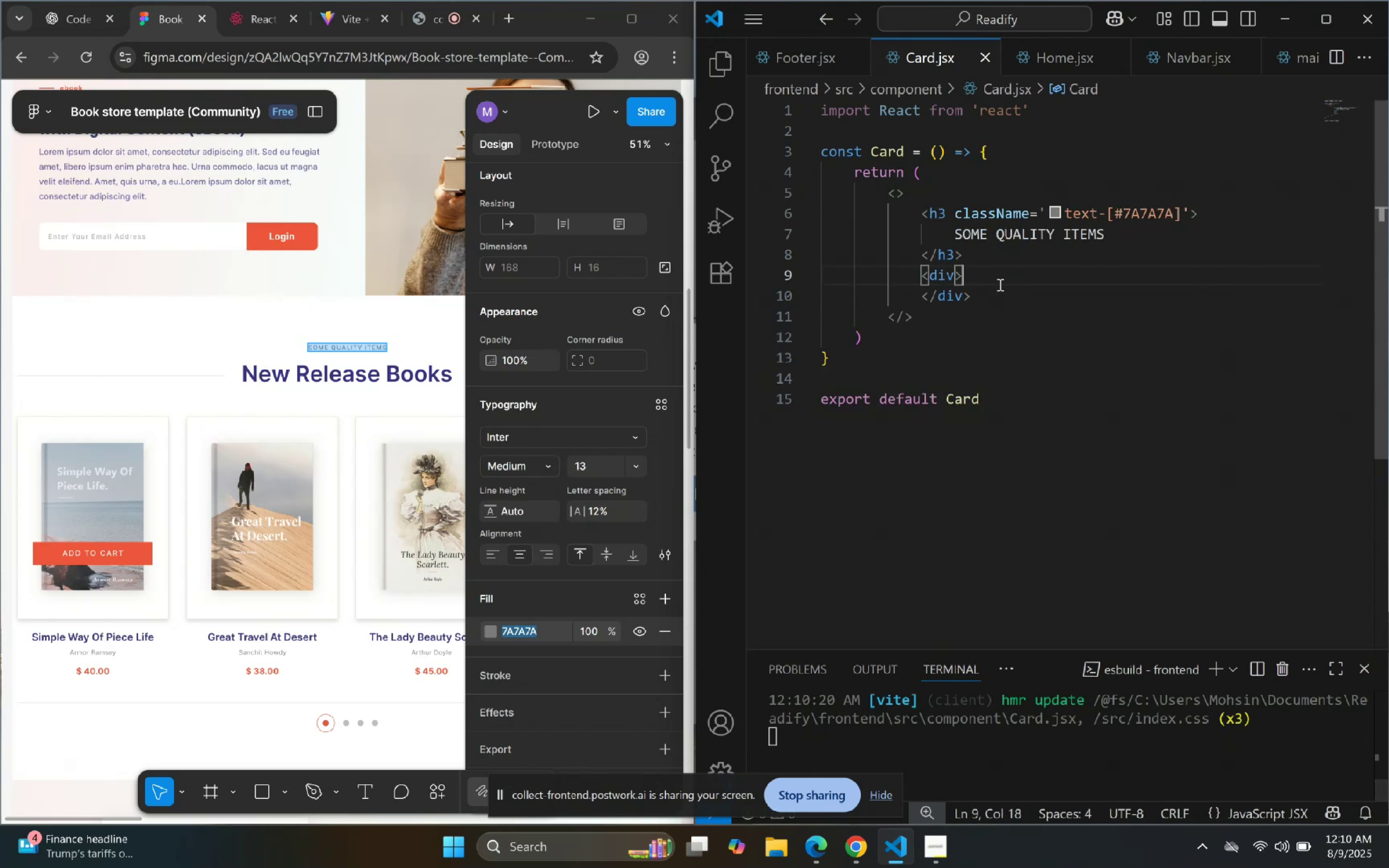 
key(Enter)
 